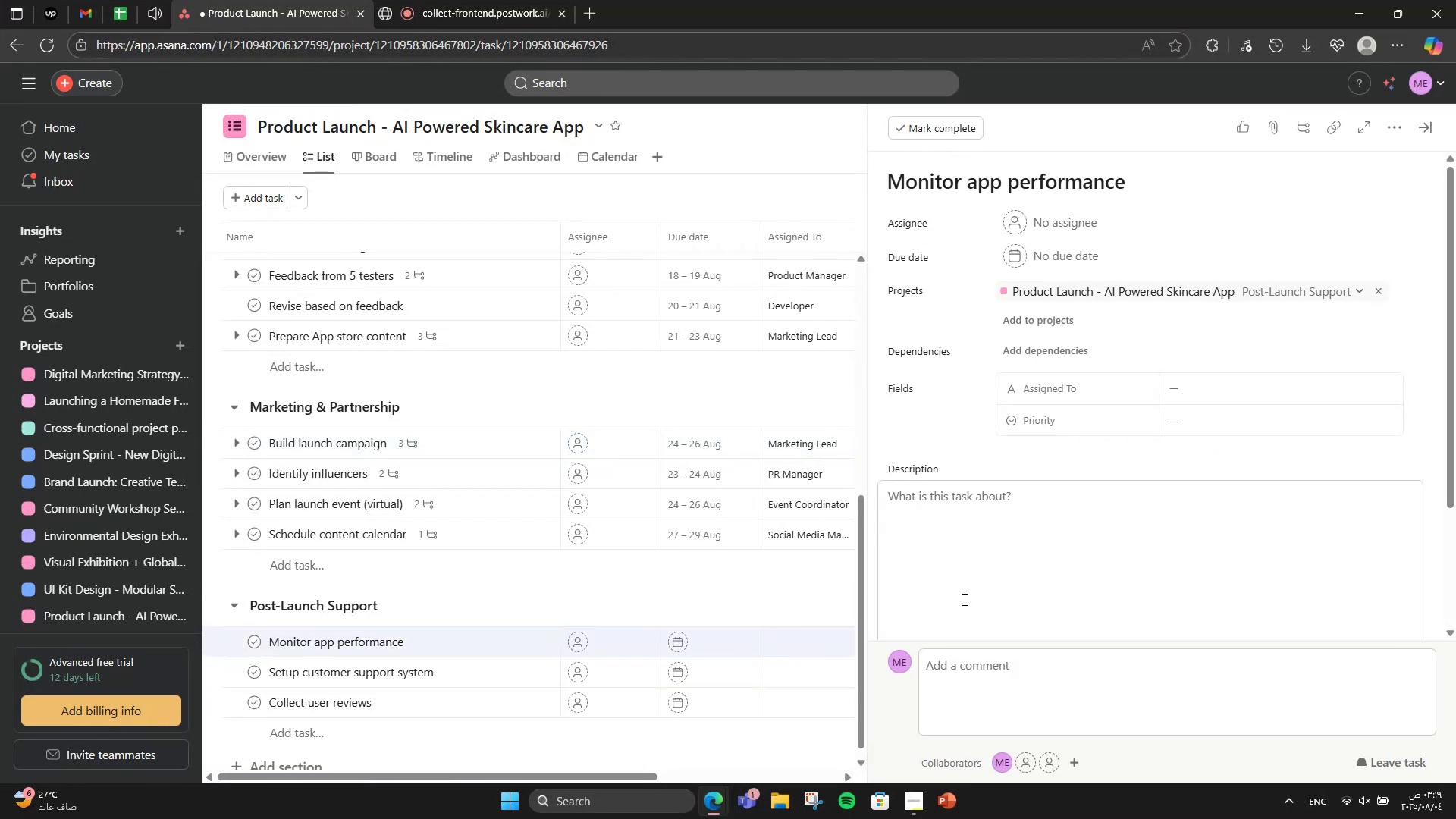 
wait(5.28)
 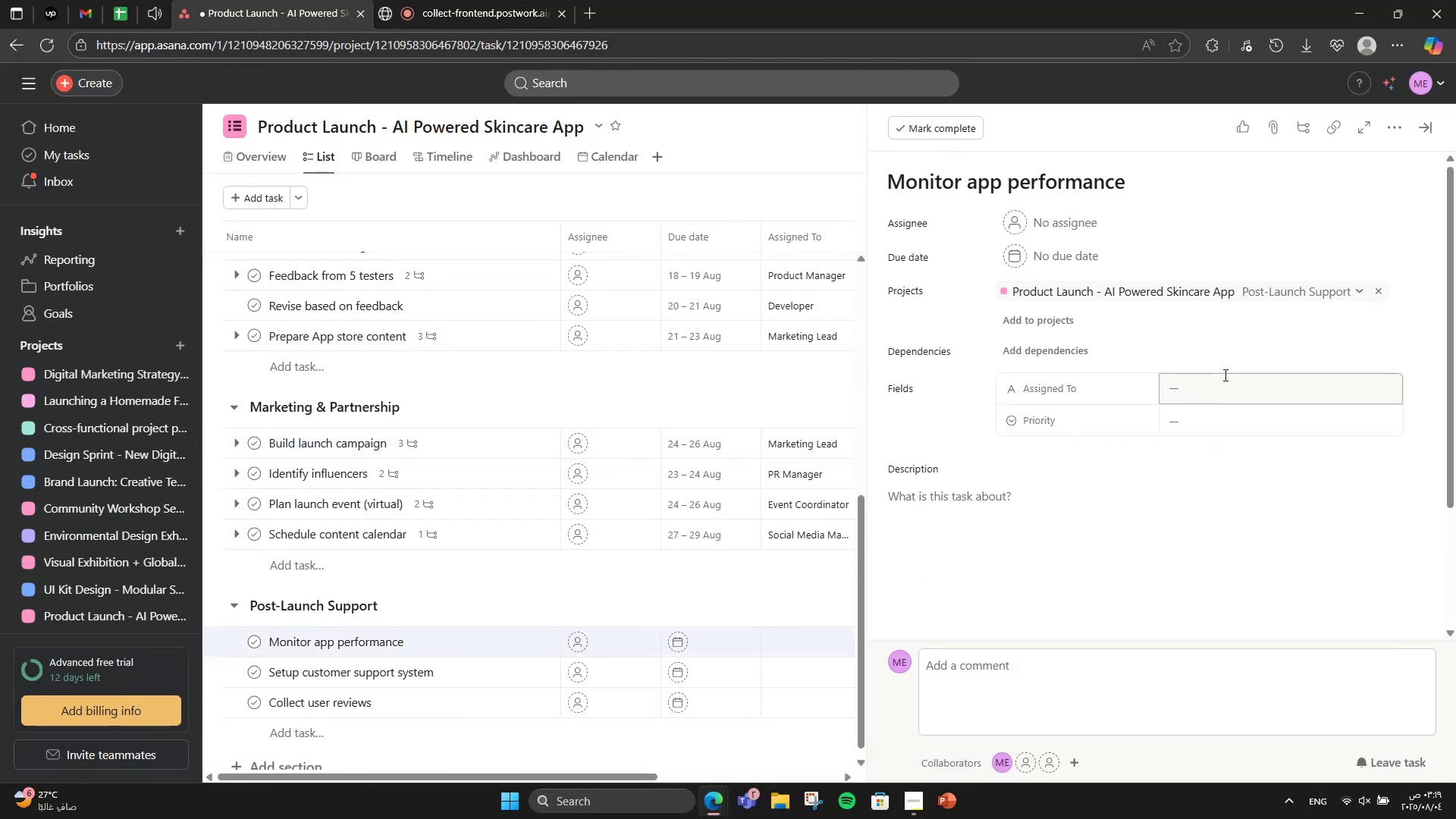 
scroll: coordinate [969, 498], scroll_direction: down, amount: 3.0
 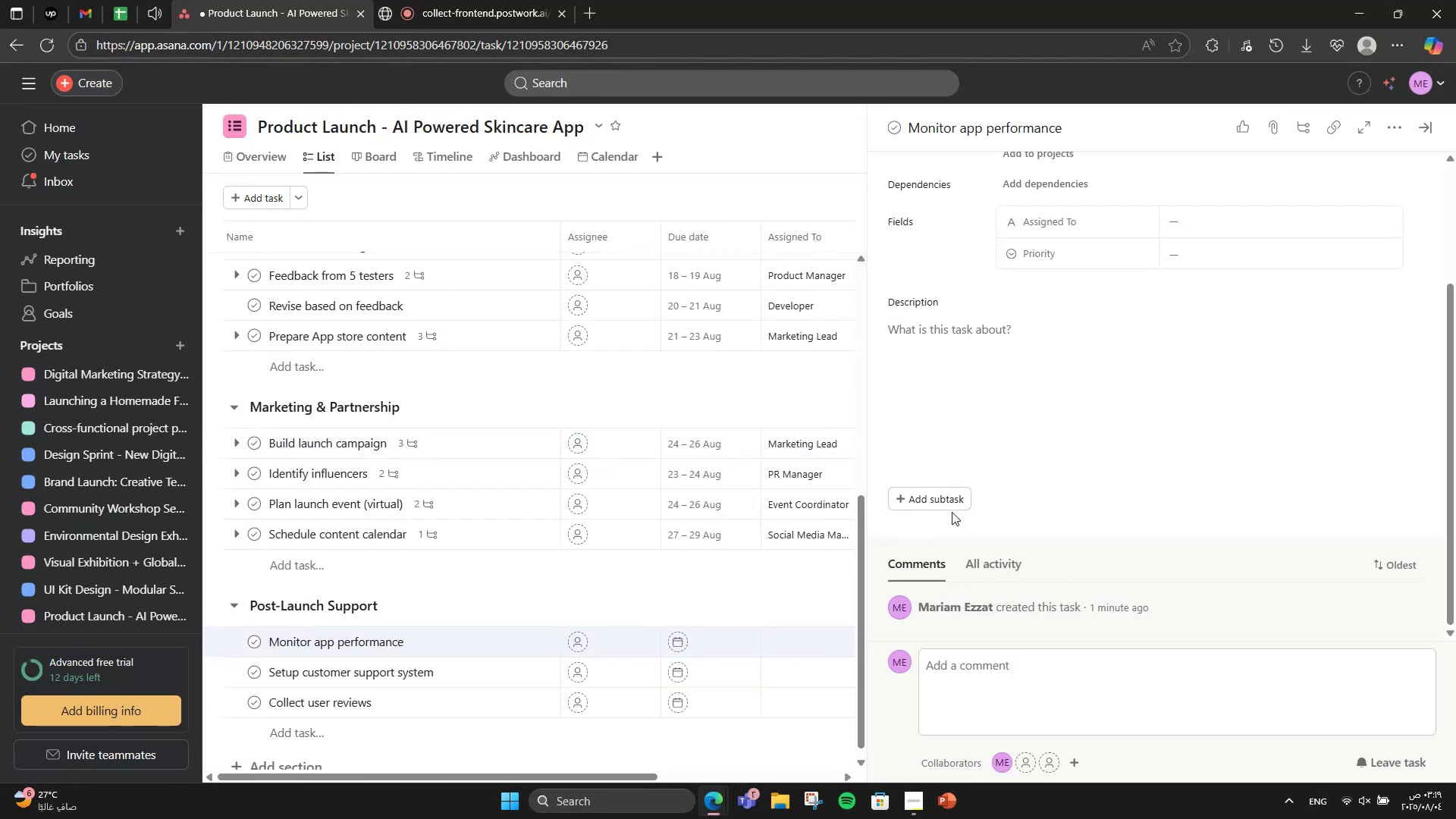 
left_click([940, 495])
 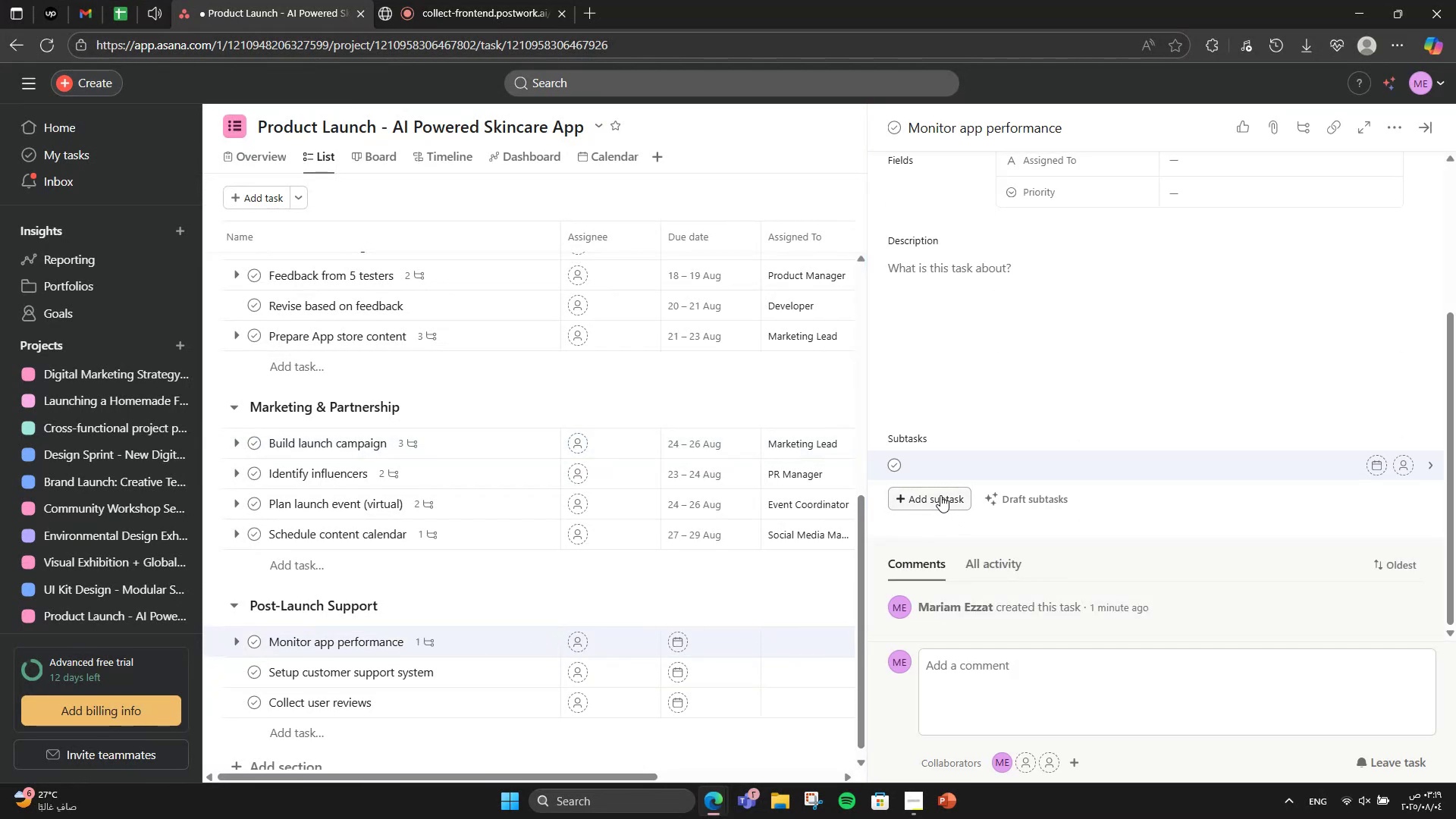 
type(Cre)
key(Backspace)
type(ash logs )
key(Backspace)
 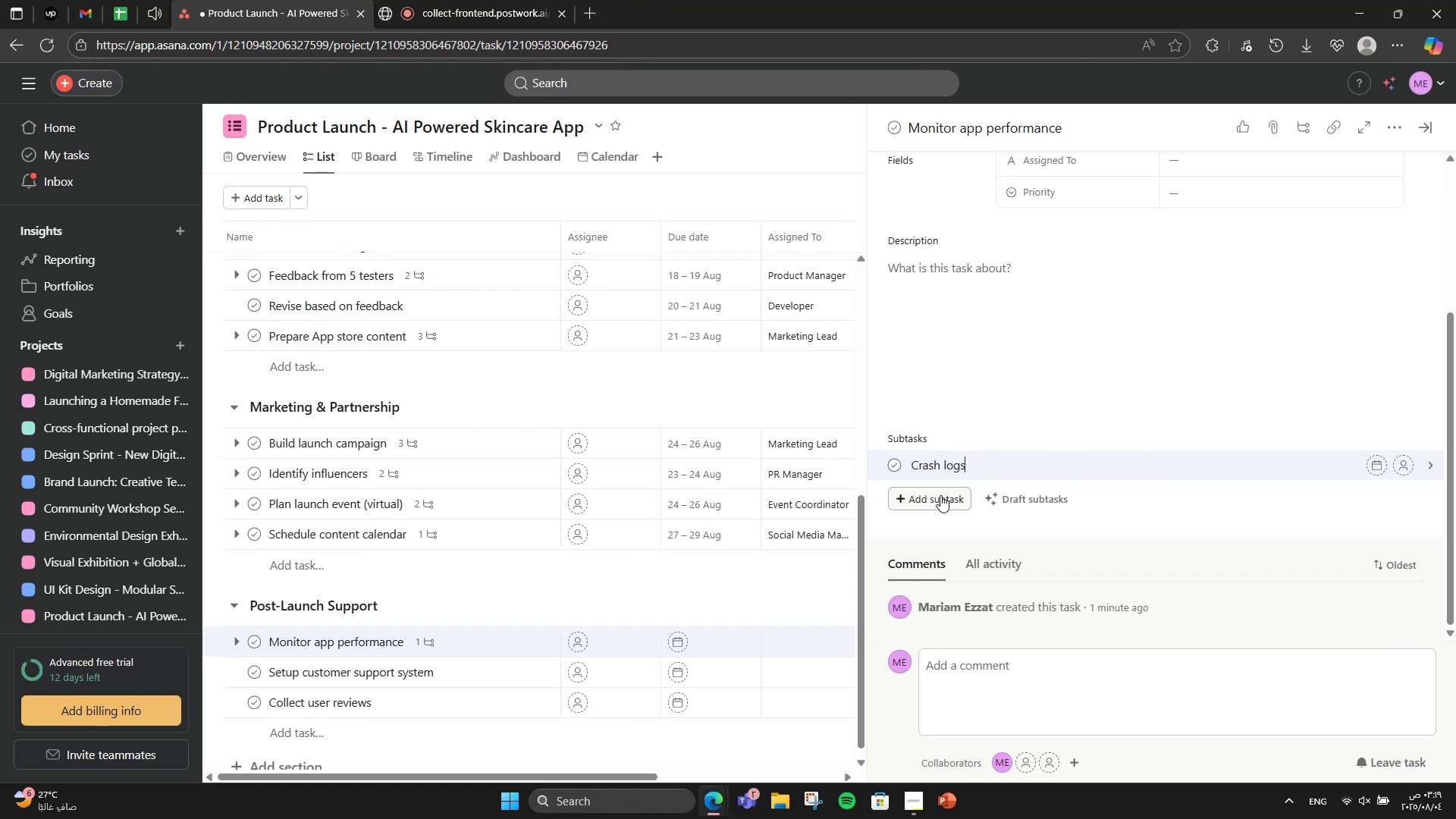 
key(Enter)
 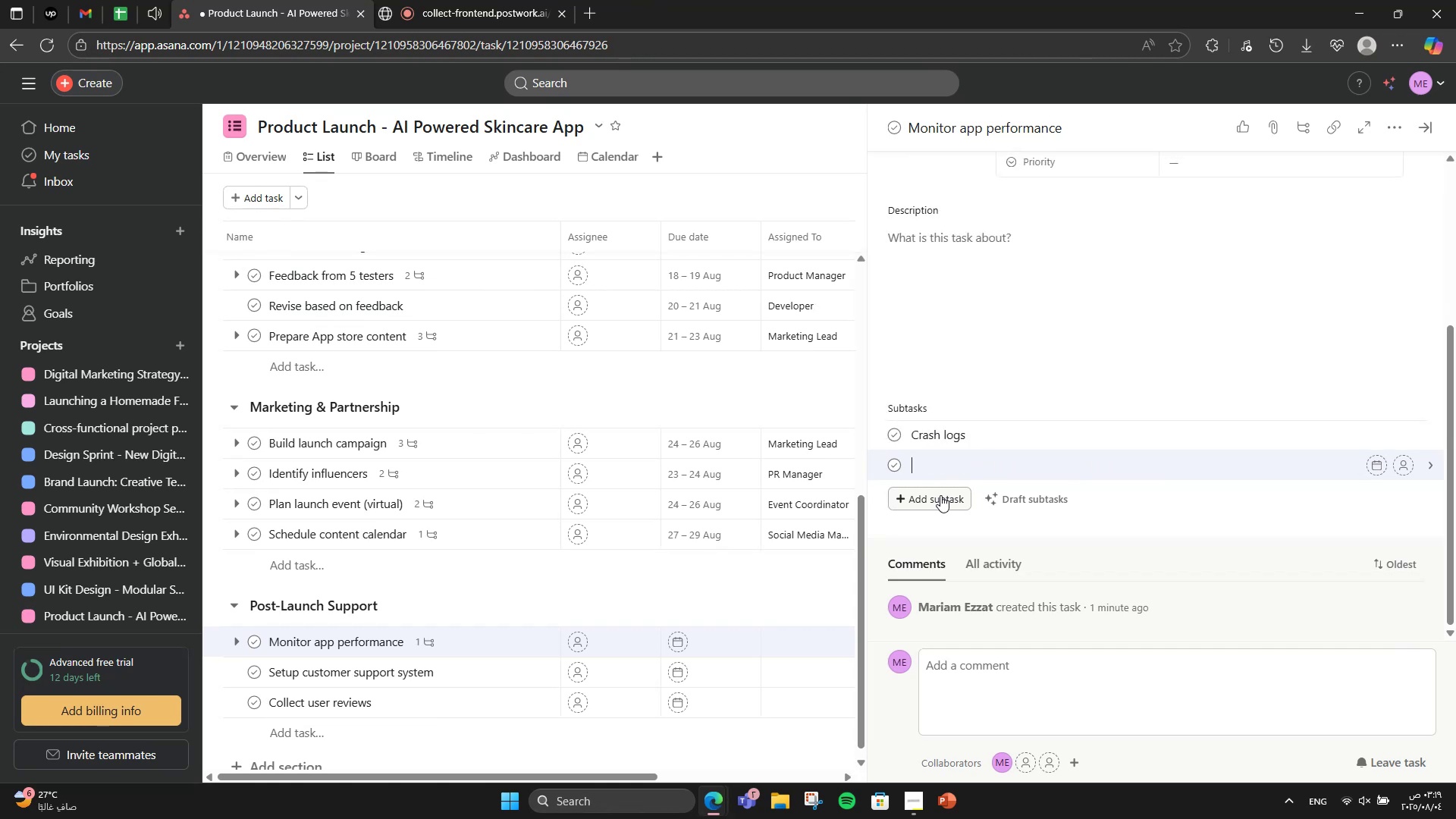 
type(User bvir)
key(Backspace)
key(Backspace)
key(Backspace)
type(ehavo)
key(Backspace)
type(ior)
 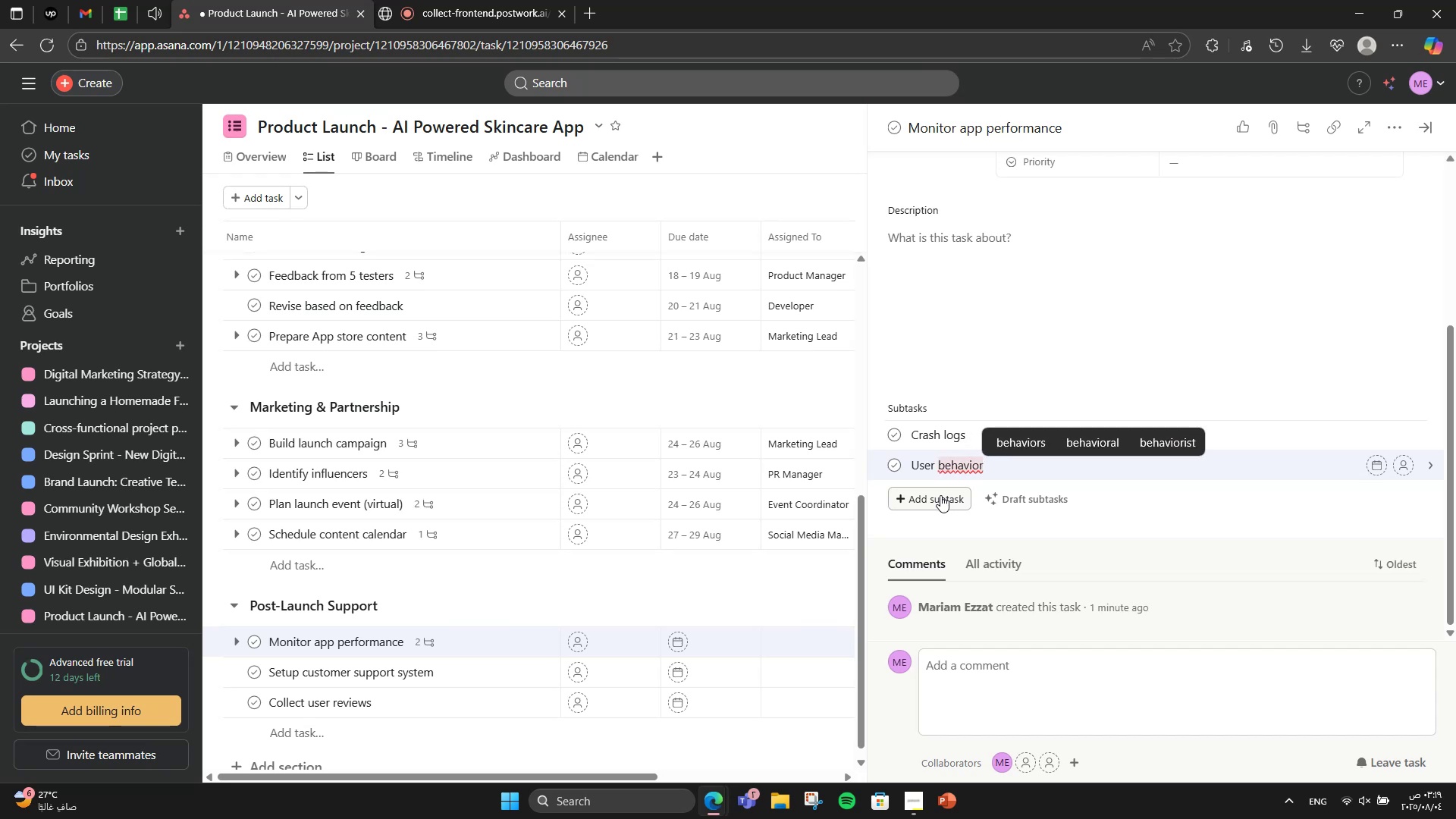 
left_click([953, 464])
 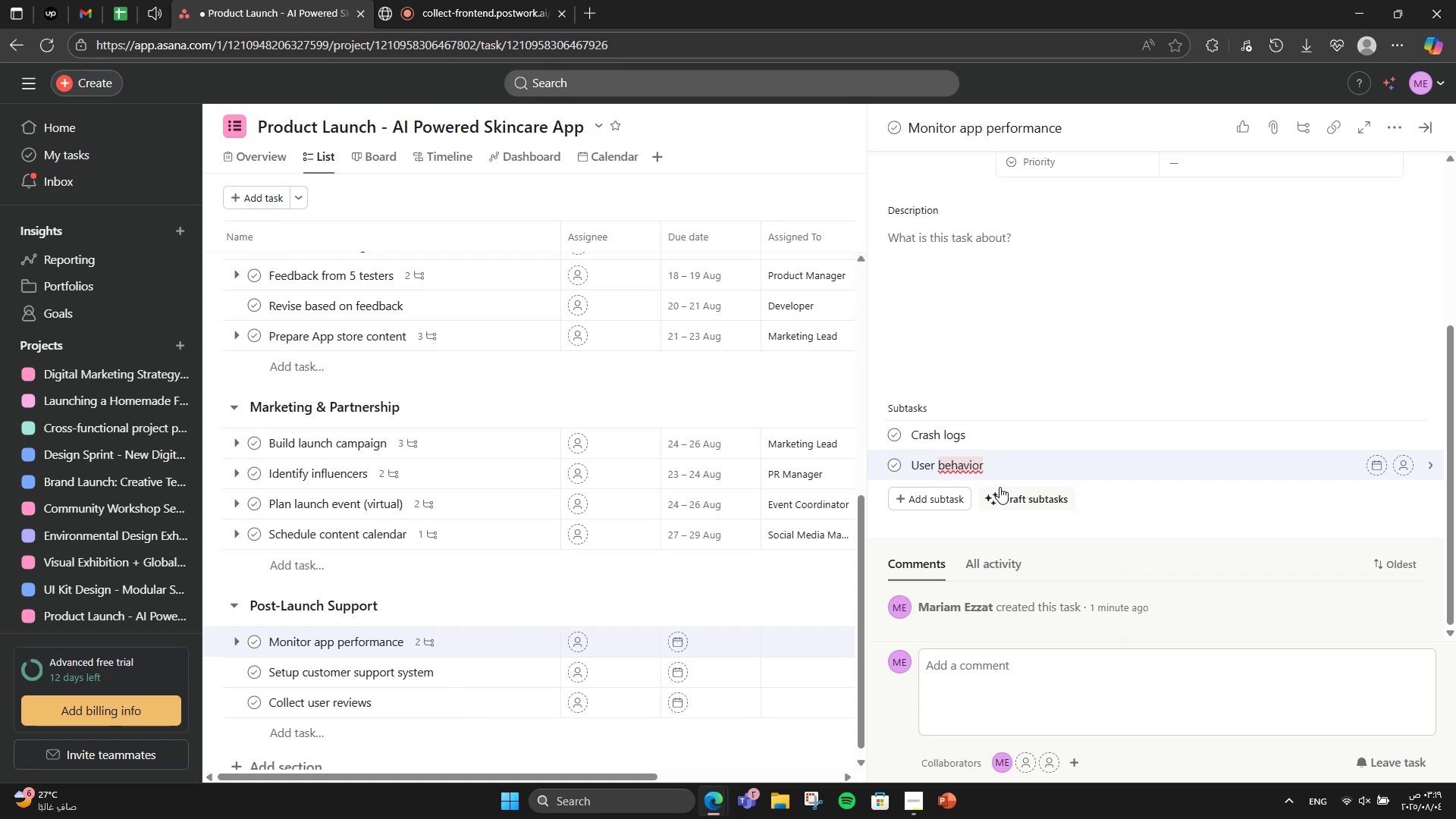 
wait(10.22)
 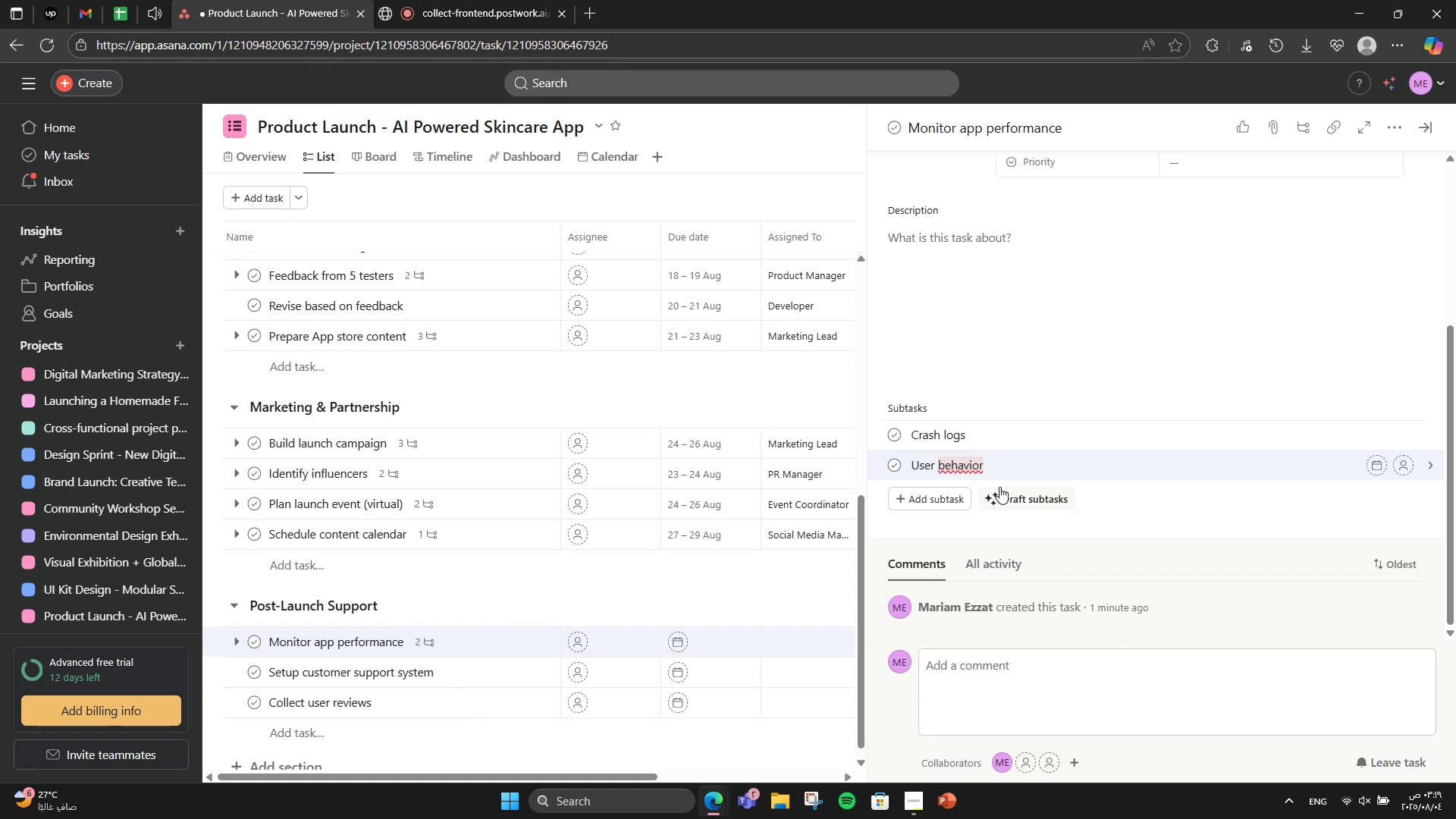 
right_click([968, 463])
 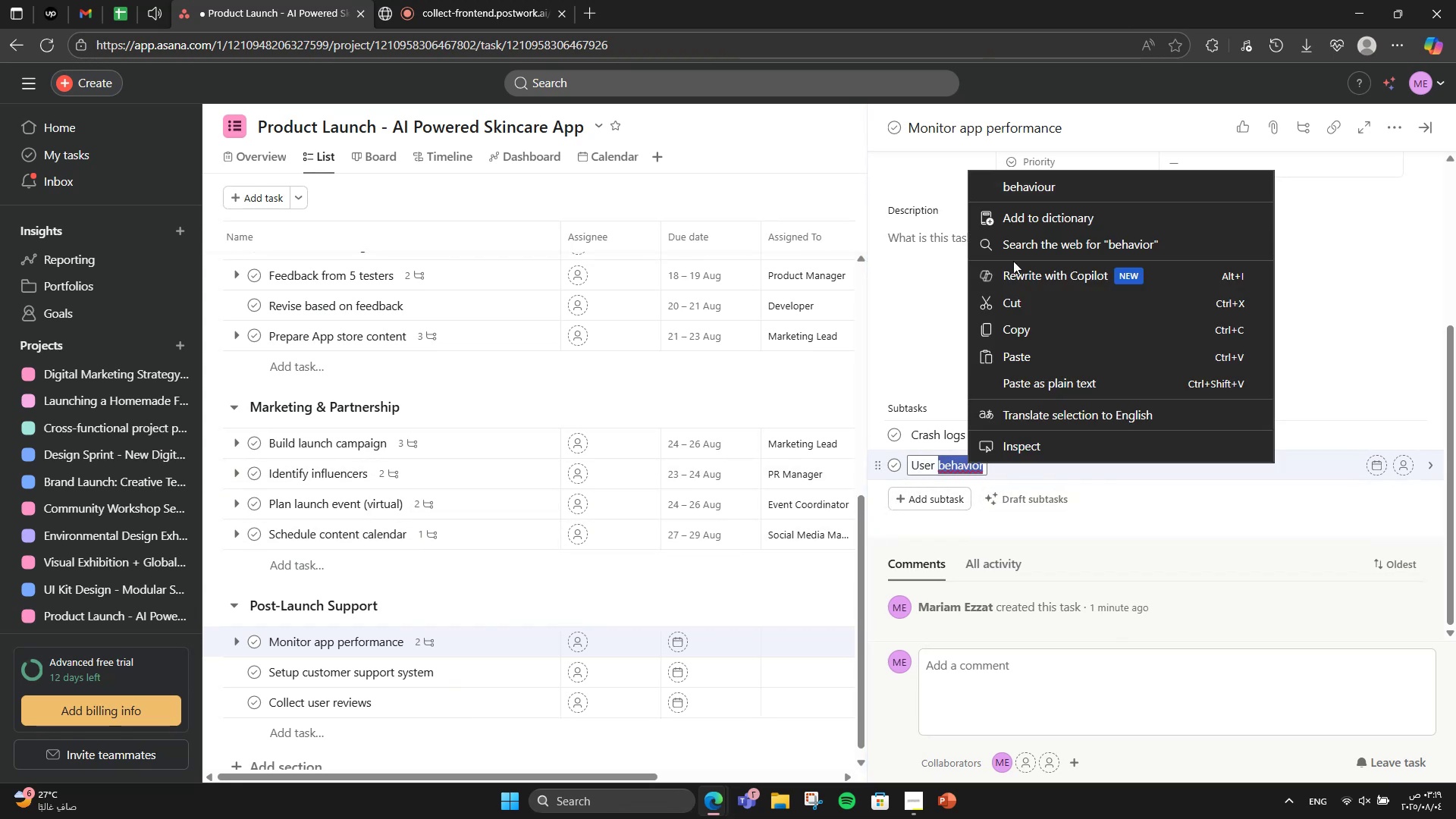 
left_click([1039, 181])
 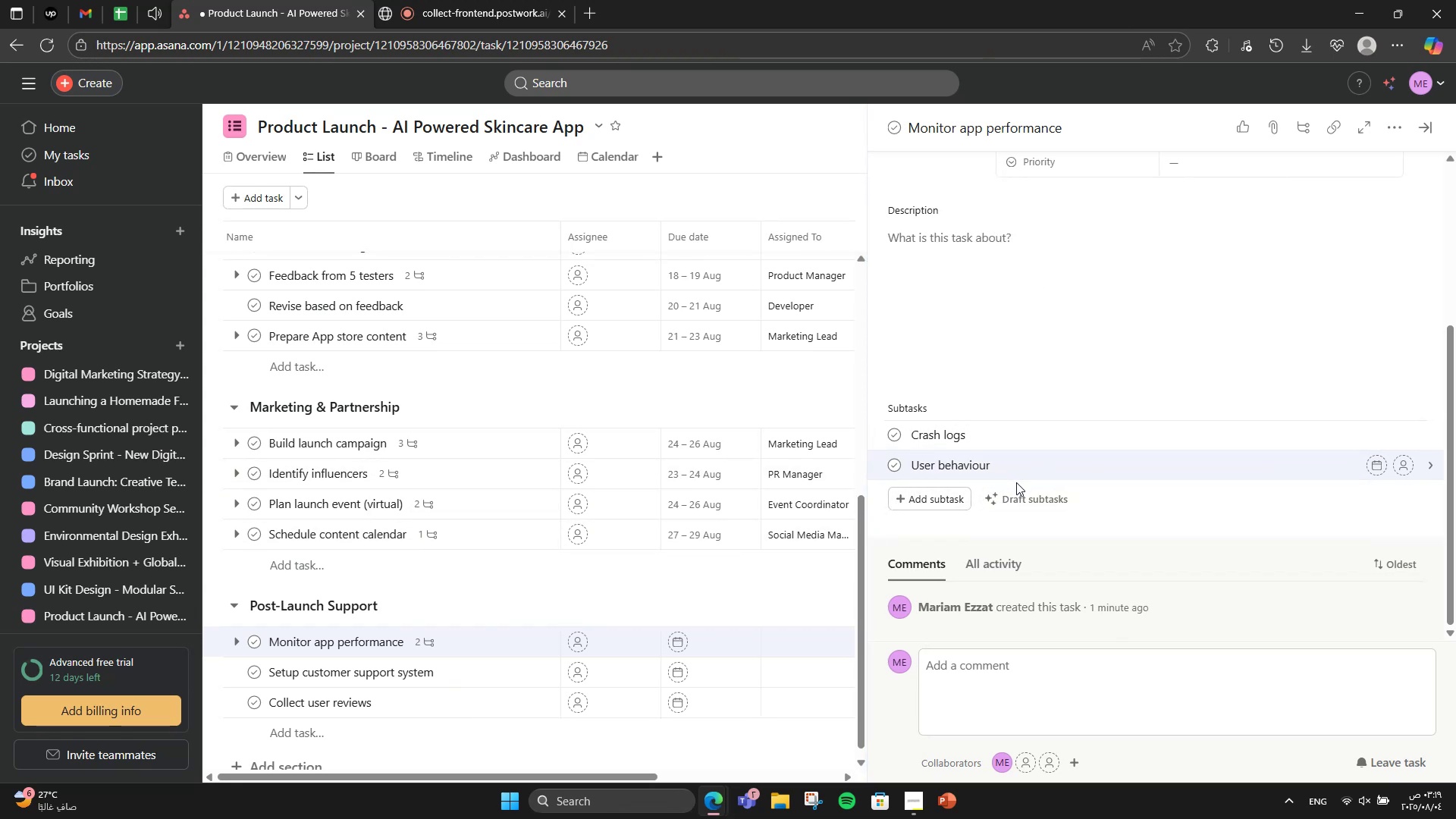 
scroll: coordinate [1038, 410], scroll_direction: up, amount: 3.0
 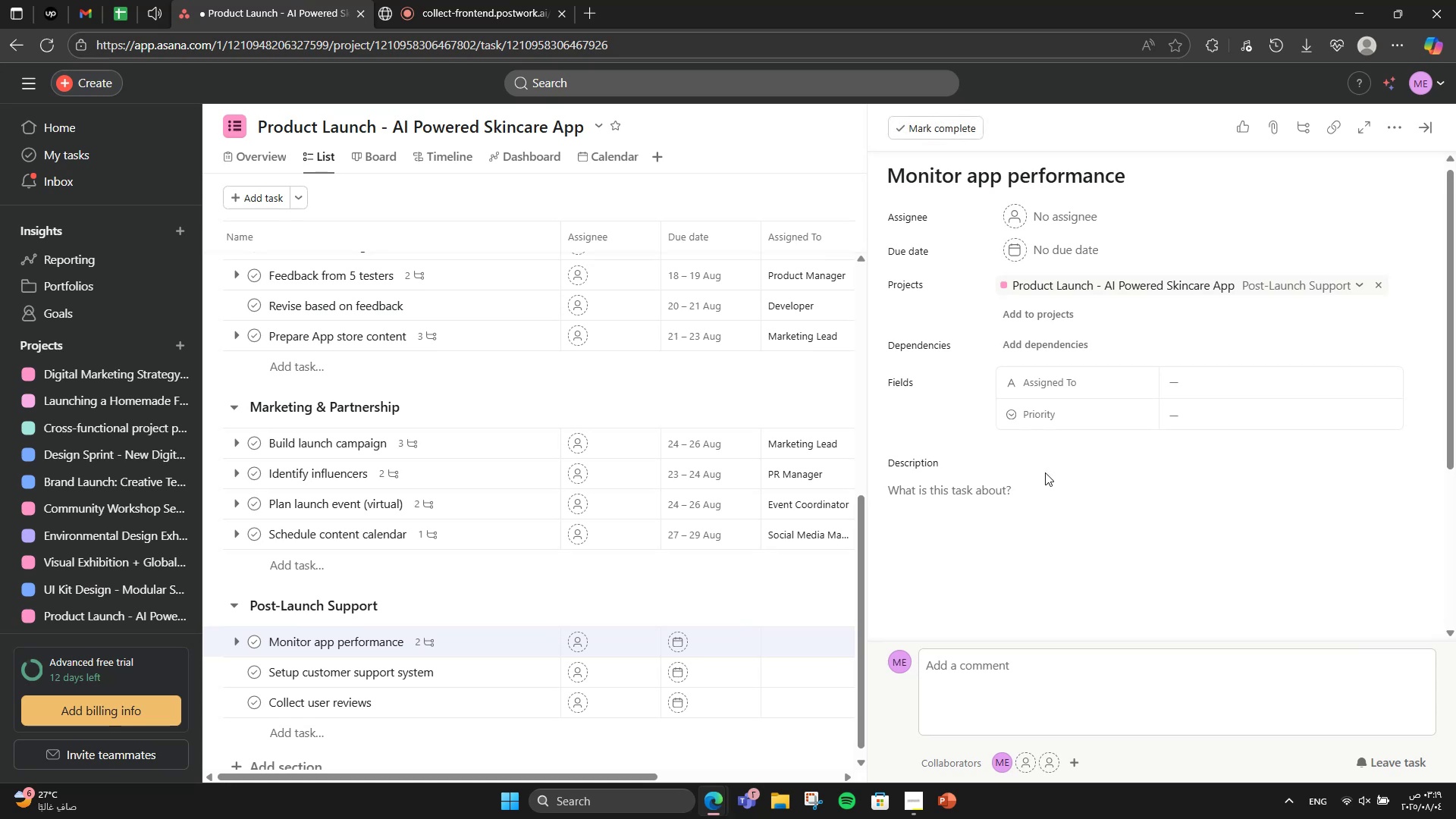 
left_click([1058, 519])
 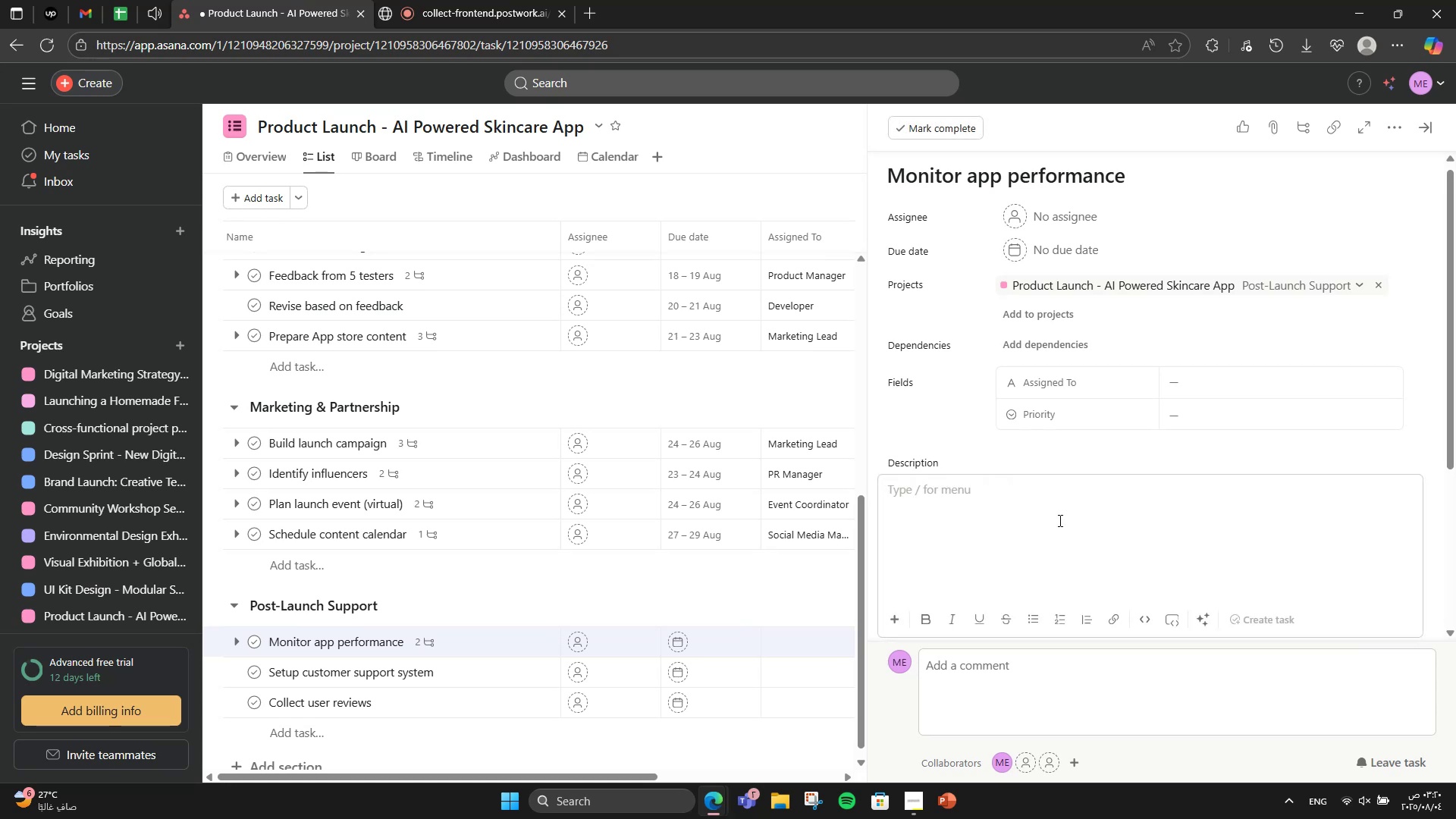 
wait(13.18)
 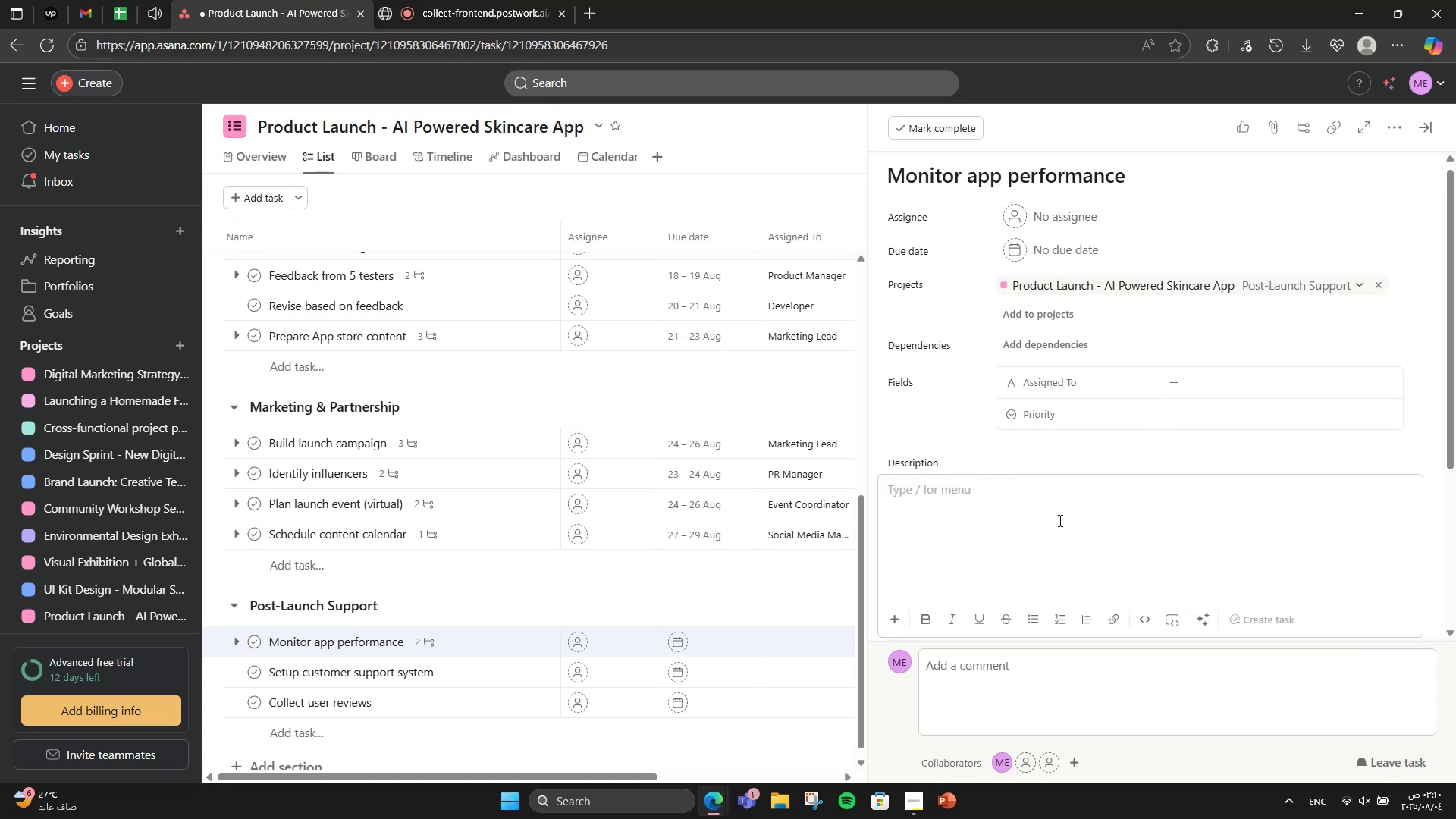 
type(Make sure app is )
 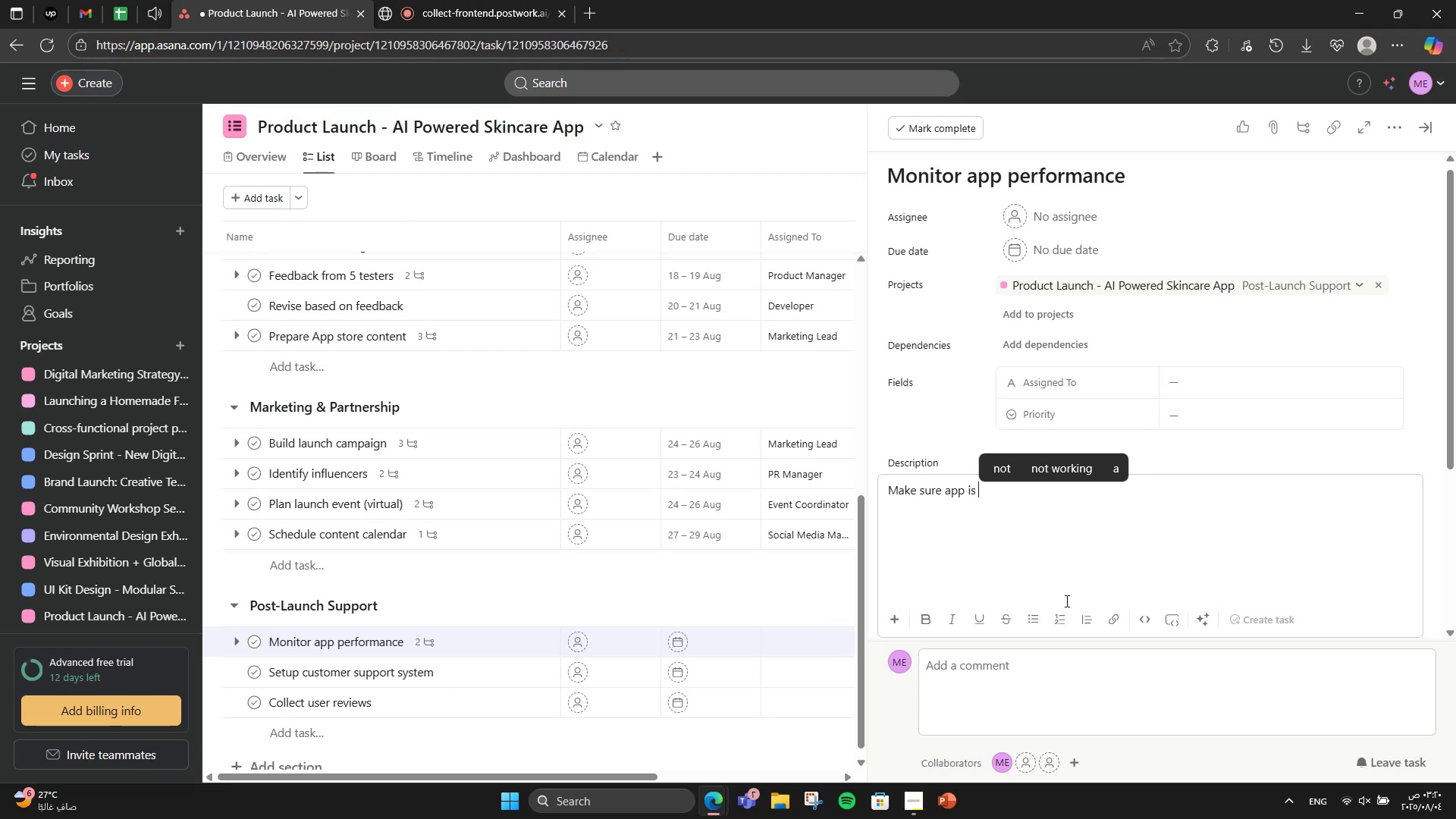 
type(stable.)
 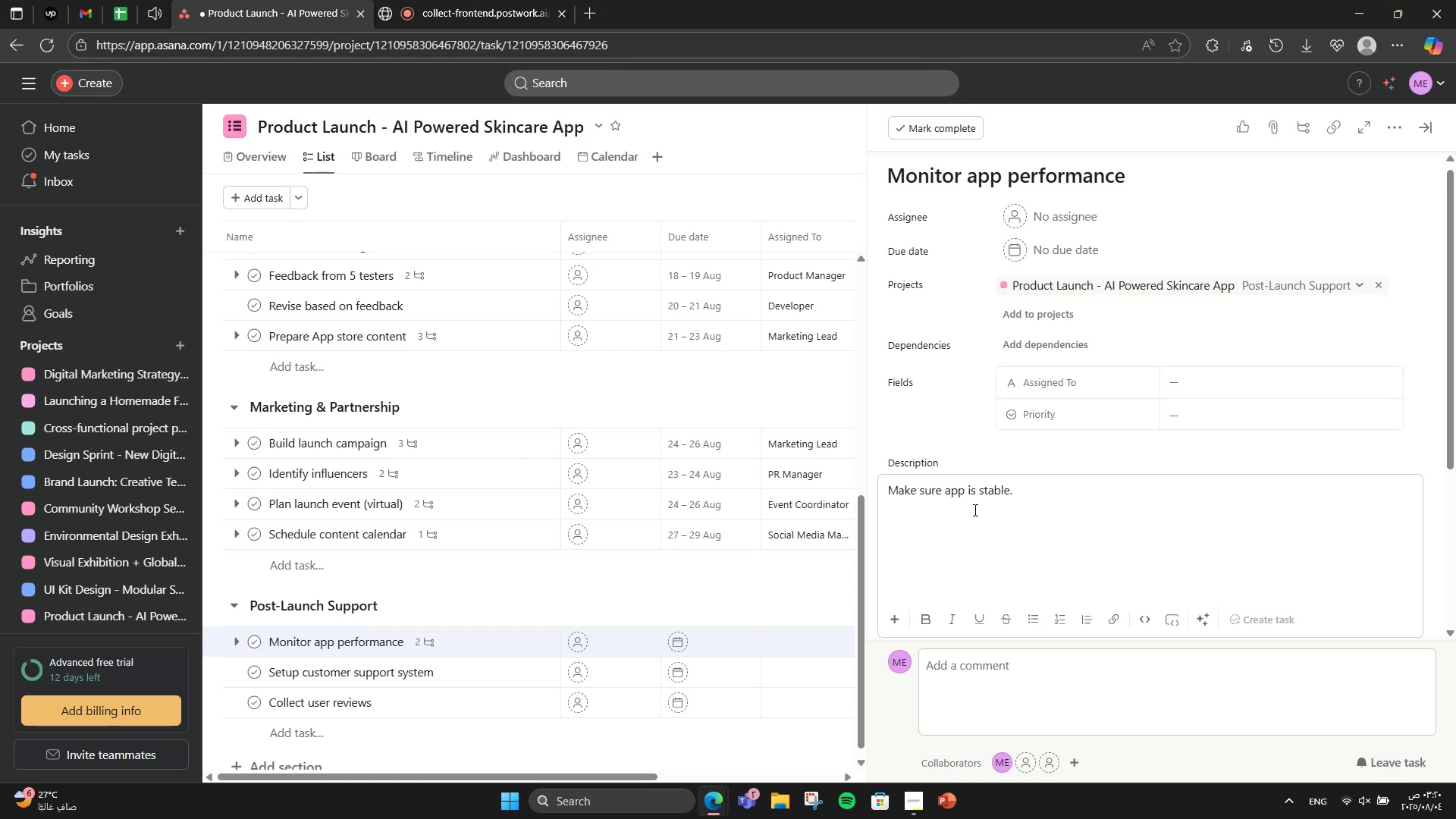 
wait(16.52)
 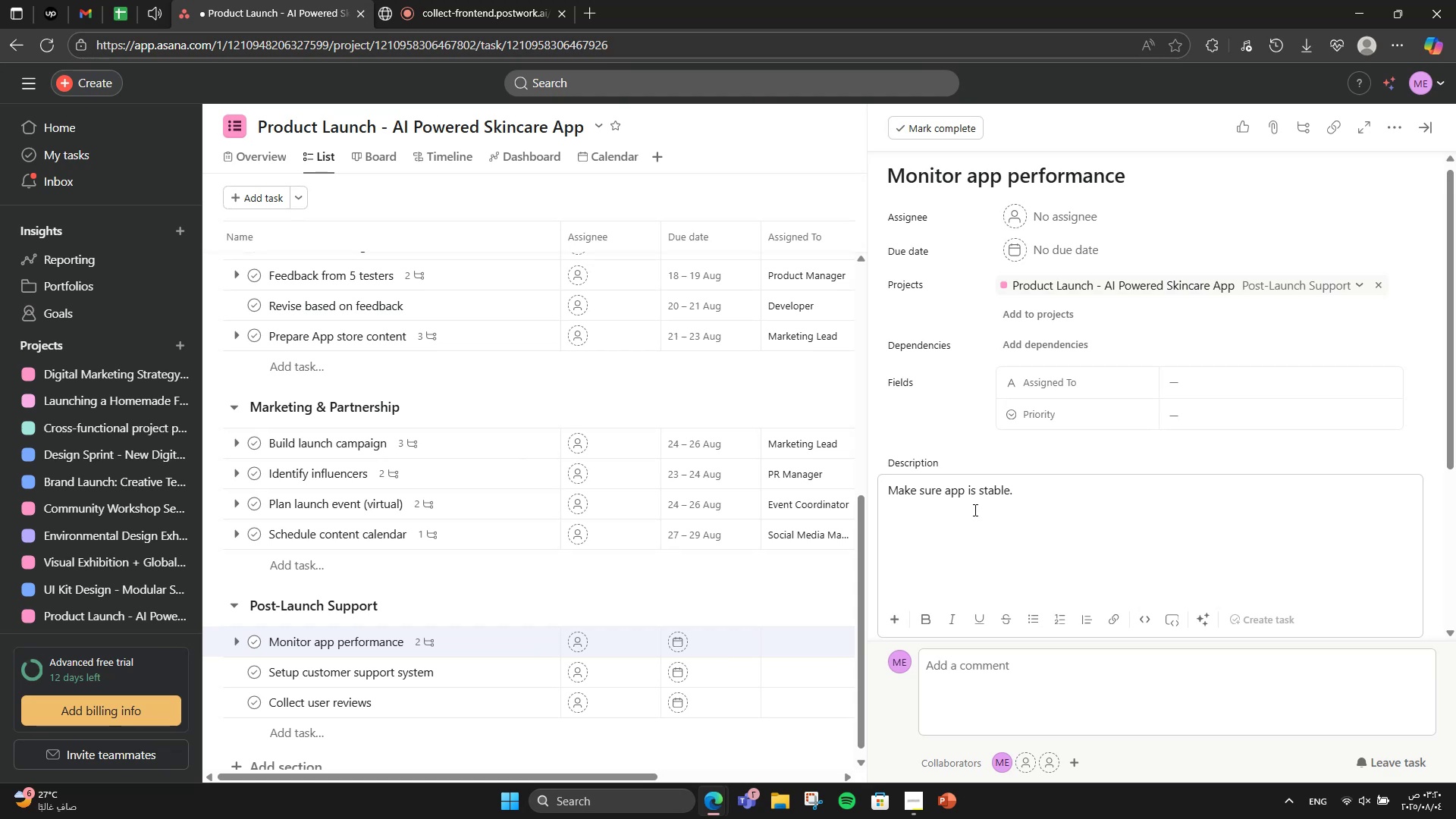 
left_click([1232, 392])
 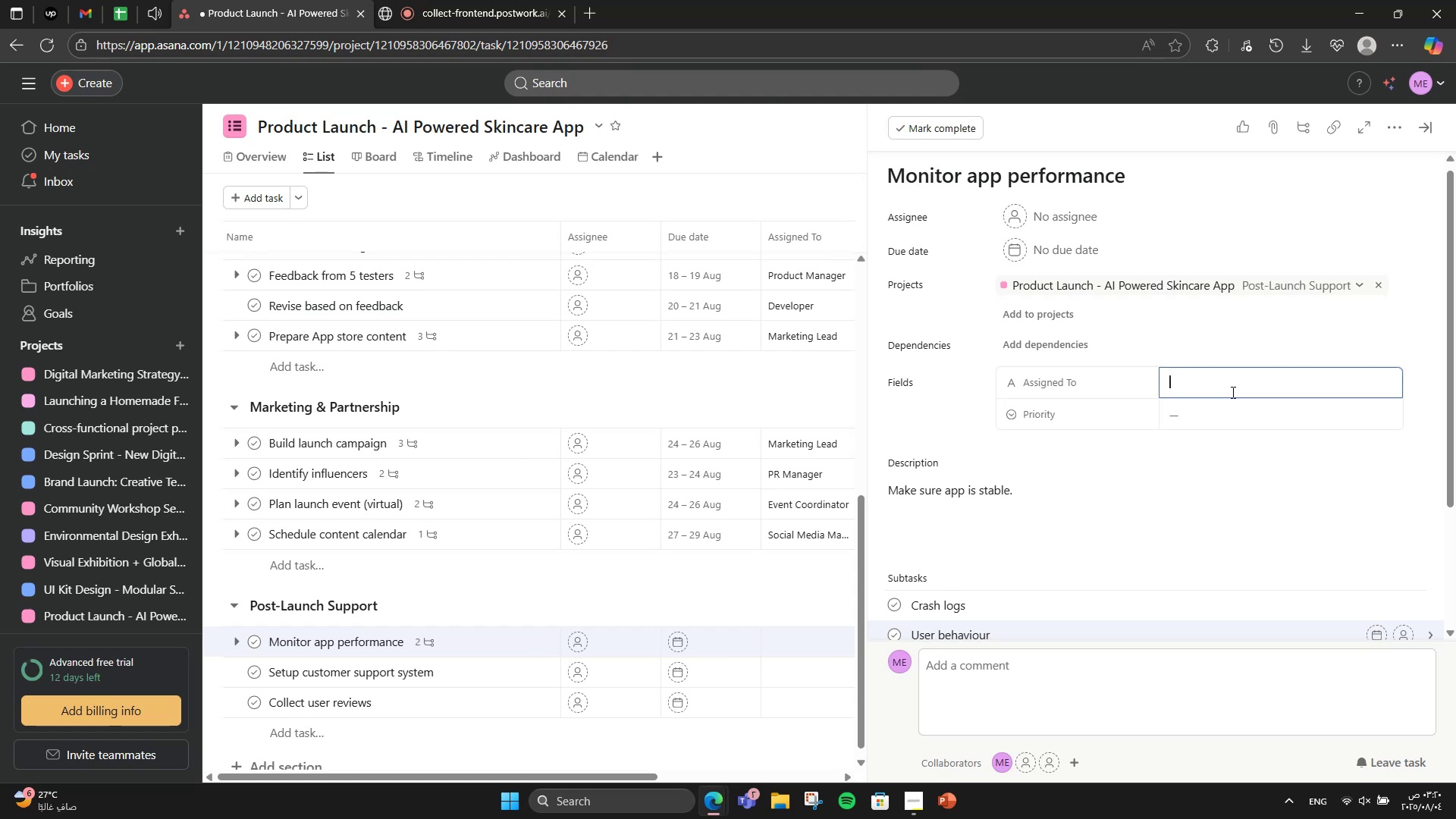 
wait(7.23)
 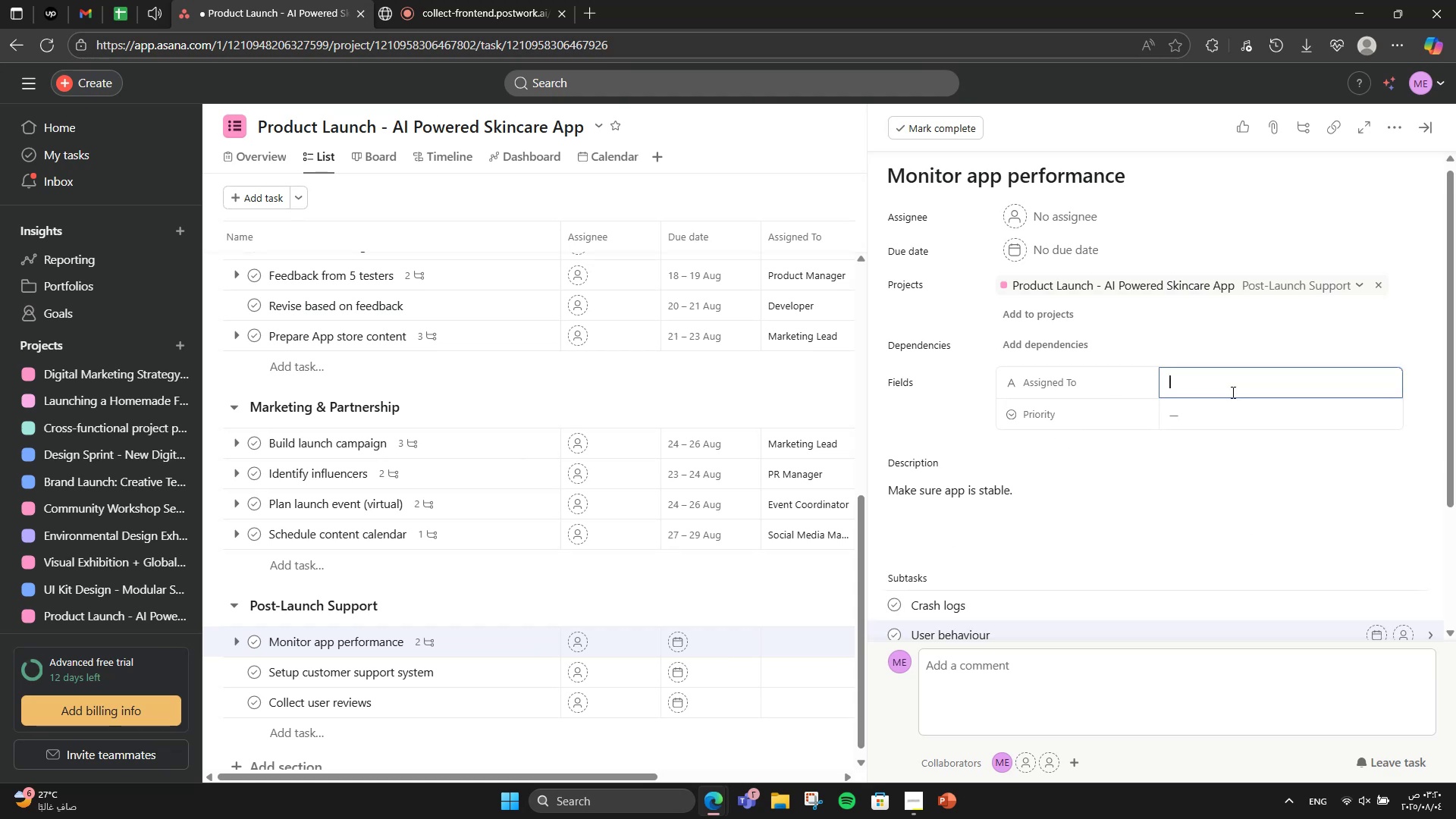 
type(Developer)
 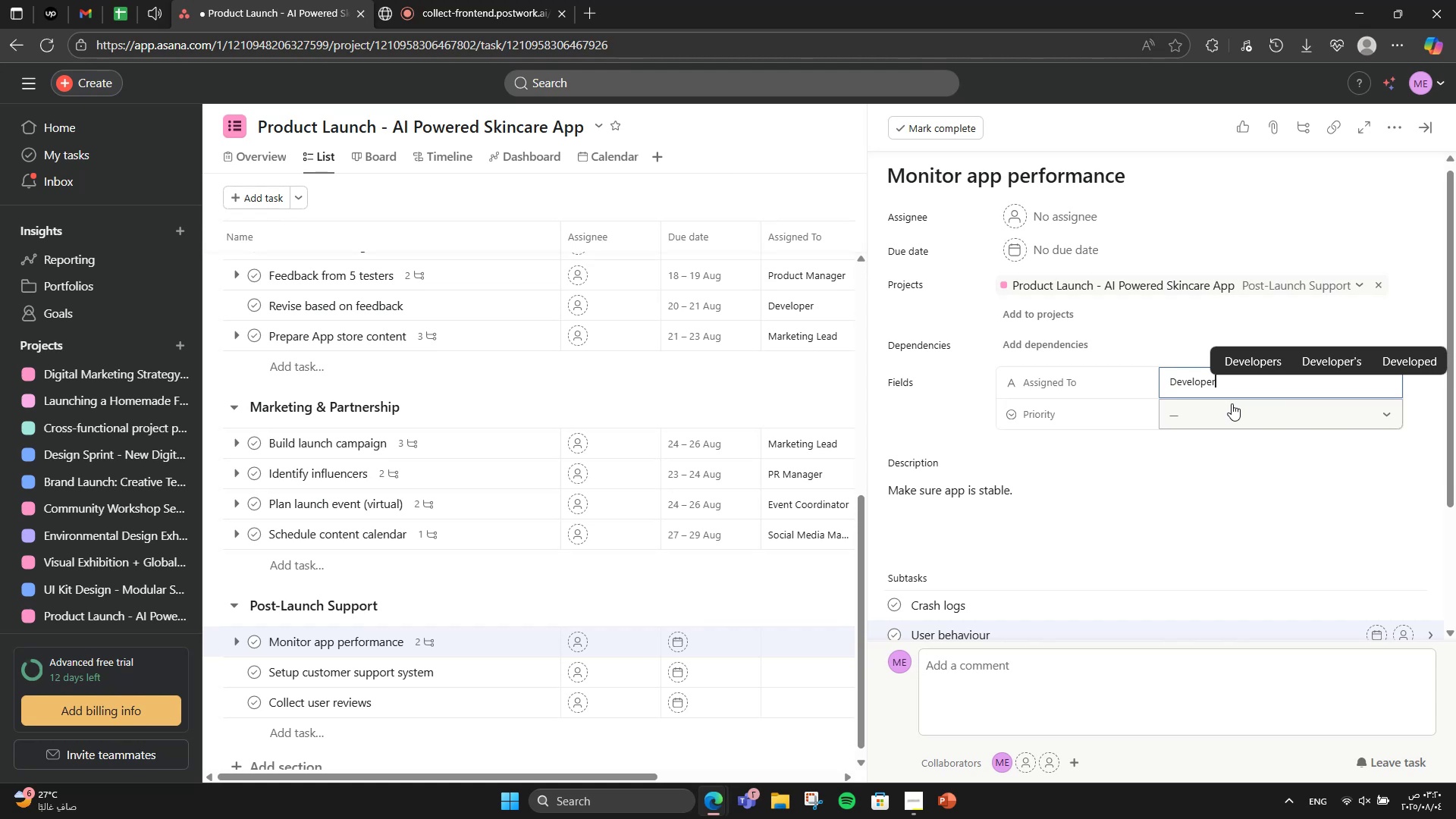 
left_click([1231, 404])
 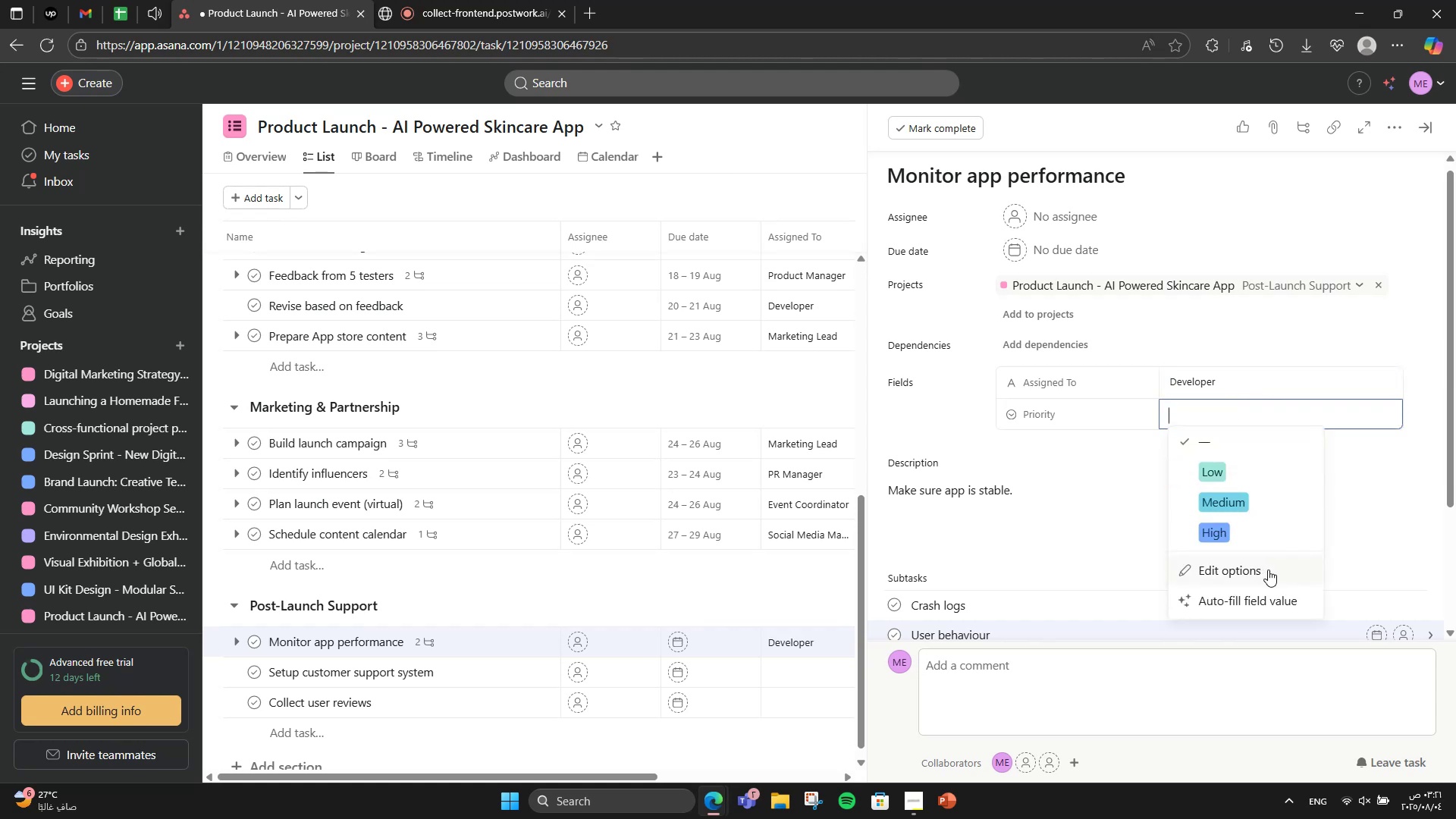 
left_click([1260, 541])
 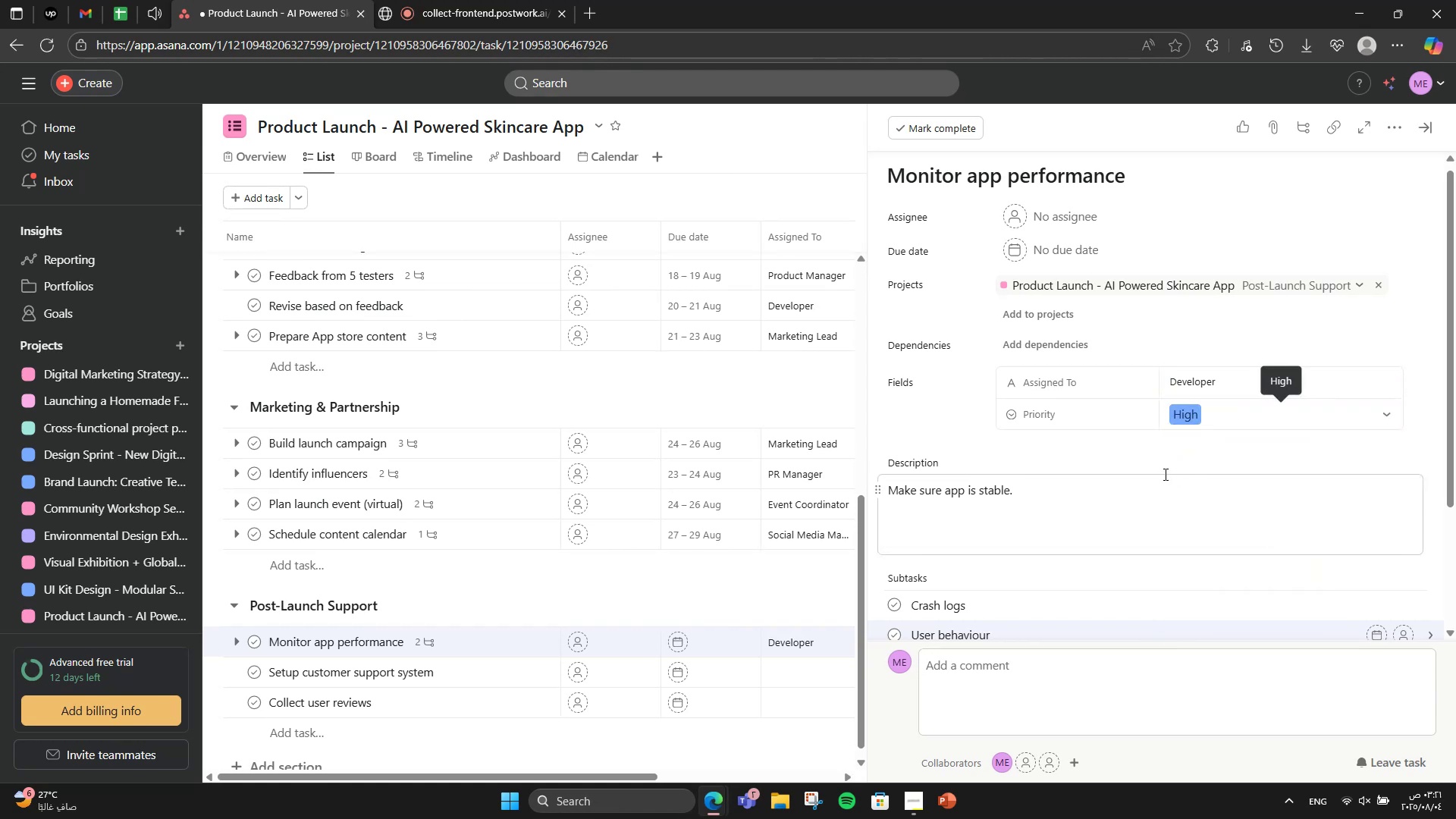 
left_click([1164, 466])
 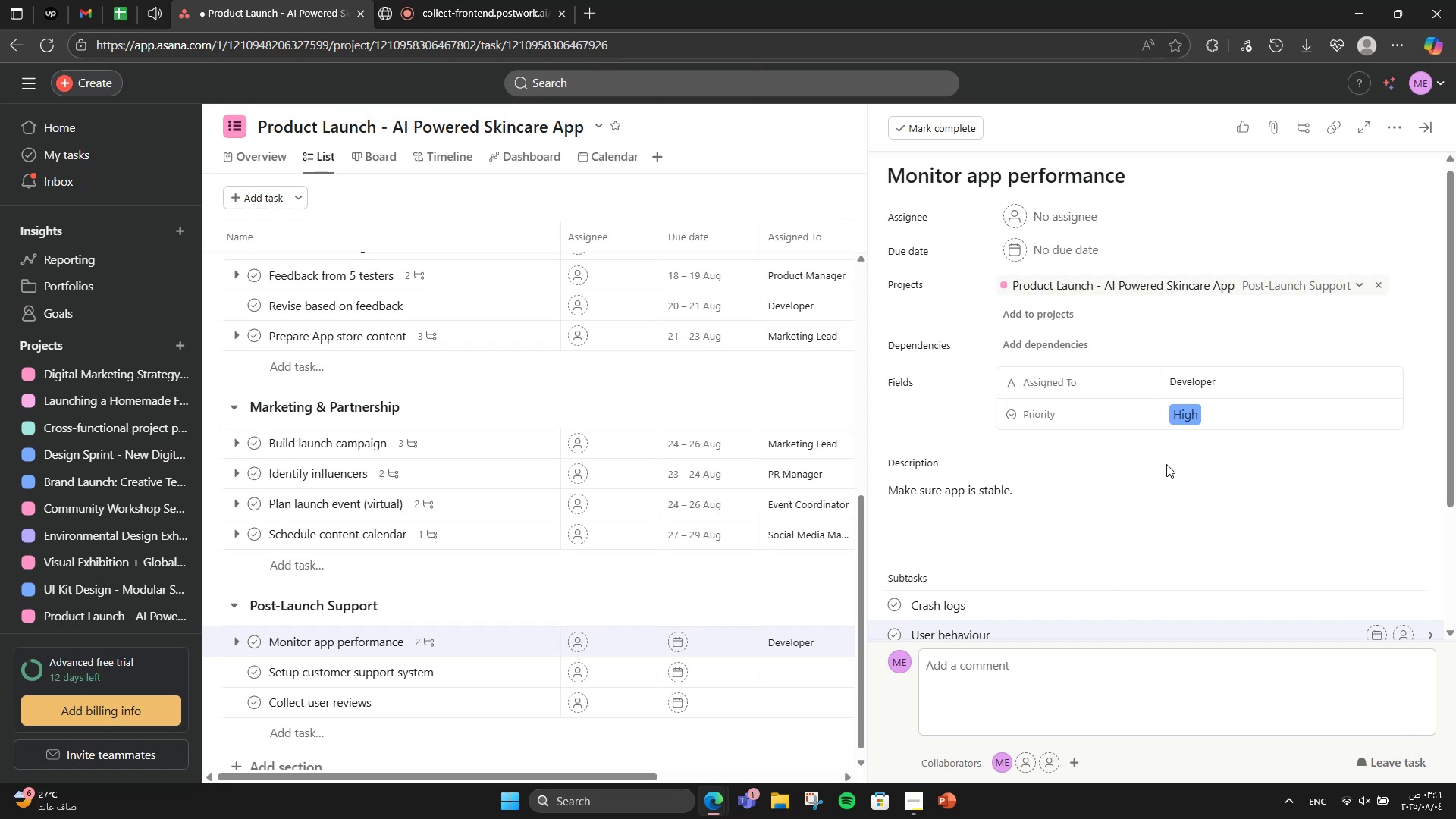 
wait(11.5)
 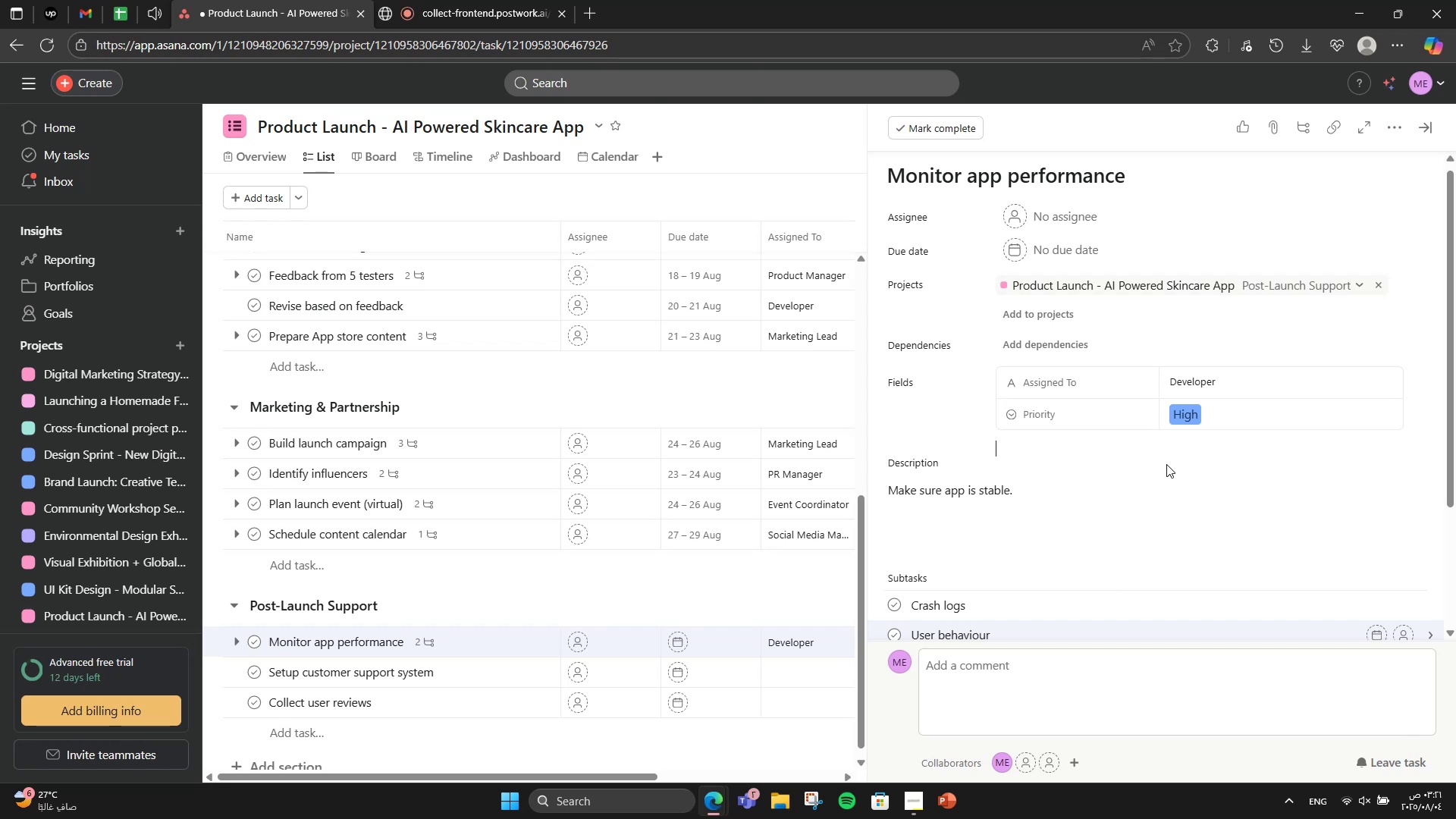 
scroll: coordinate [551, 648], scroll_direction: down, amount: 5.0
 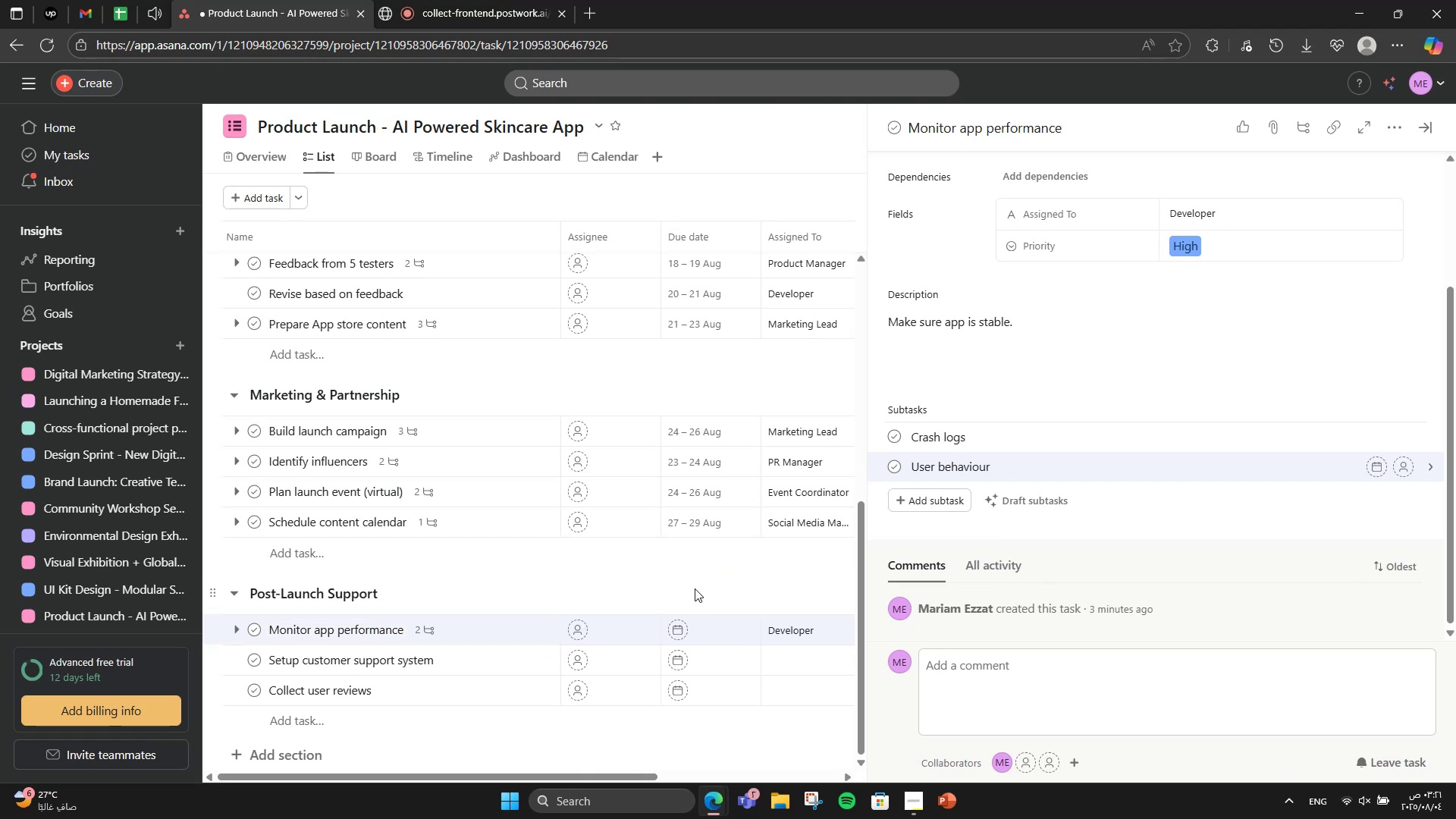 
left_click([698, 583])
 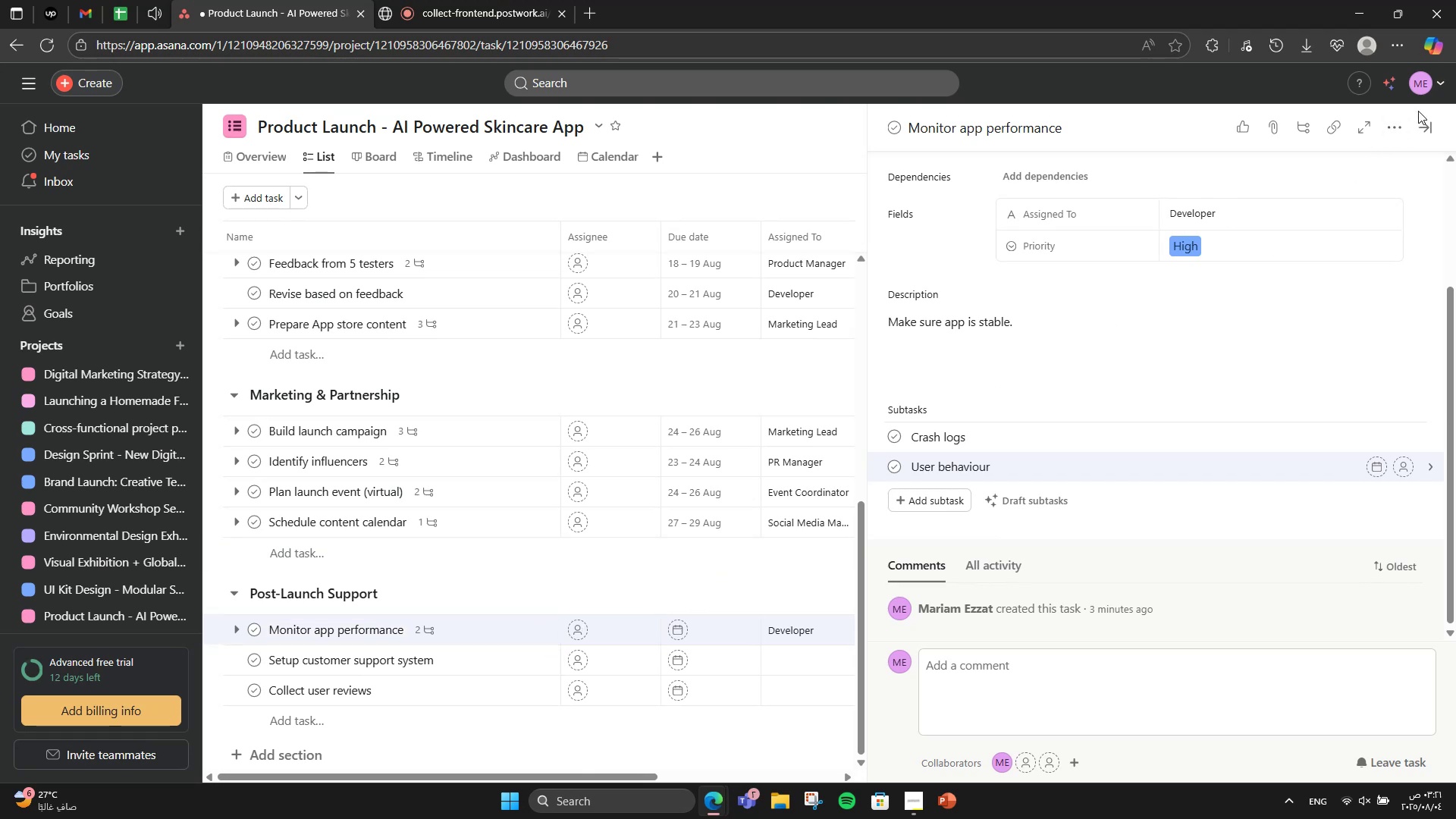 
left_click([1419, 121])
 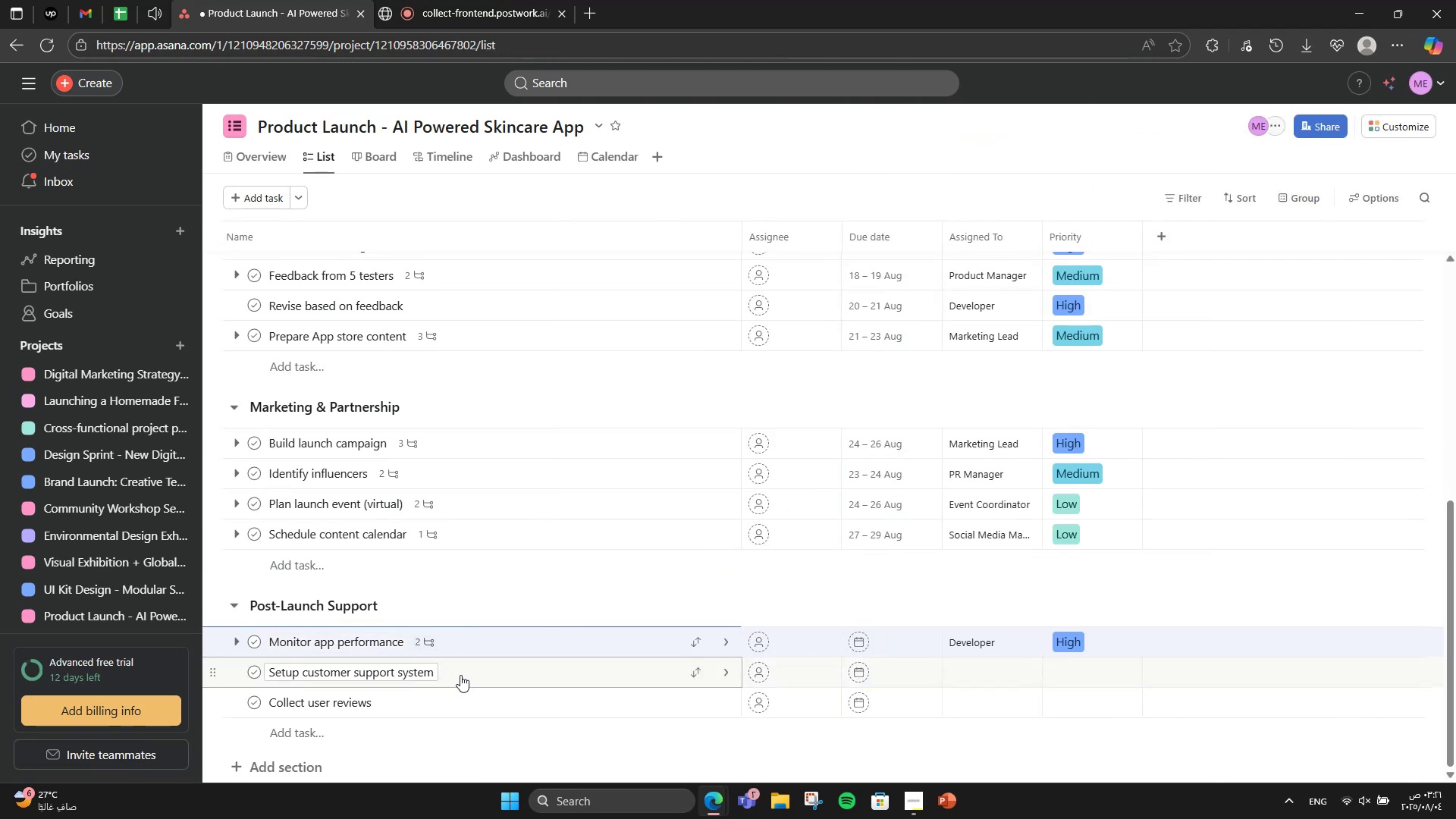 
left_click([494, 674])
 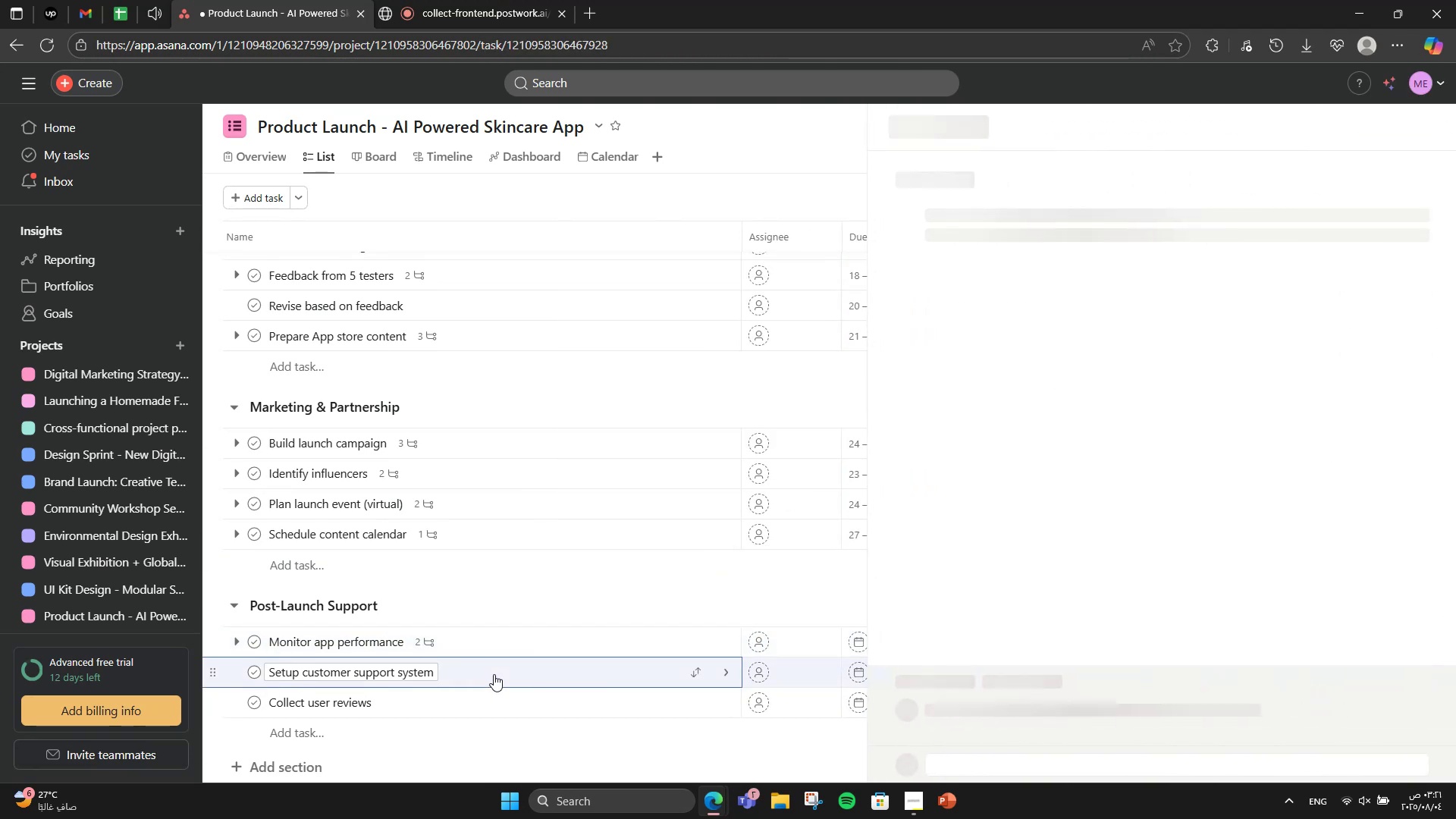 
mouse_move([689, 575])
 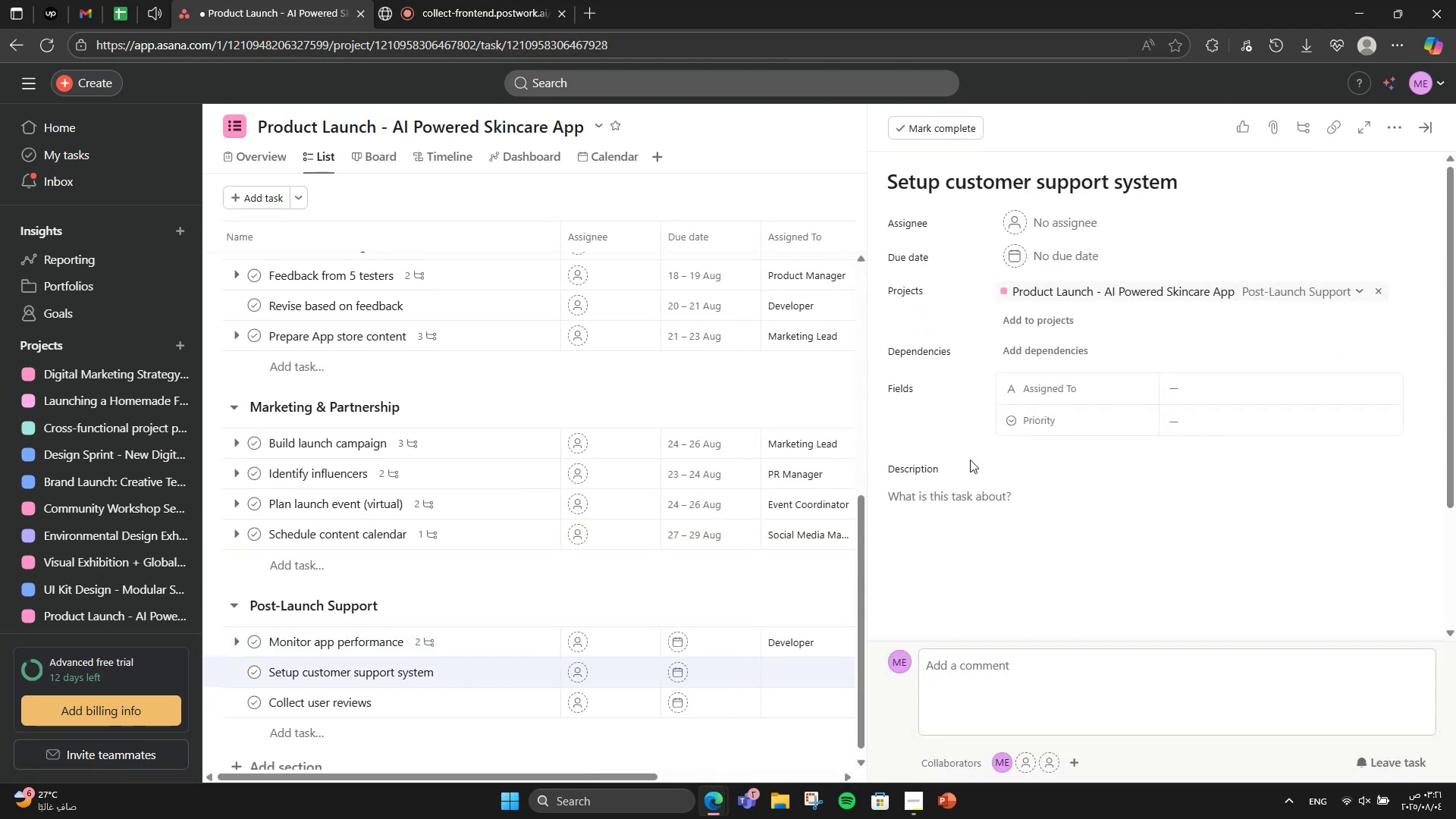 
left_click([968, 519])
 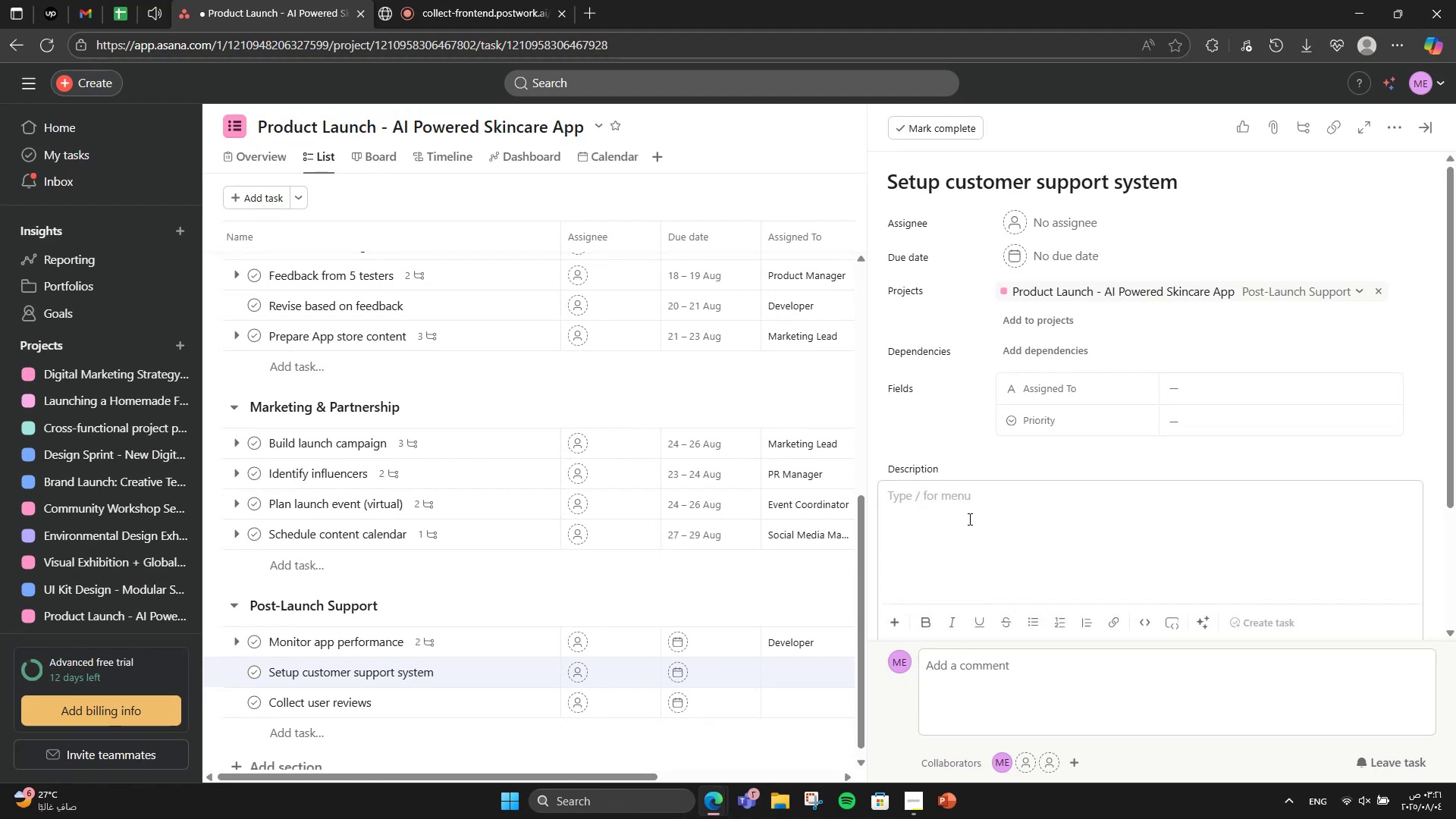 
wait(5.45)
 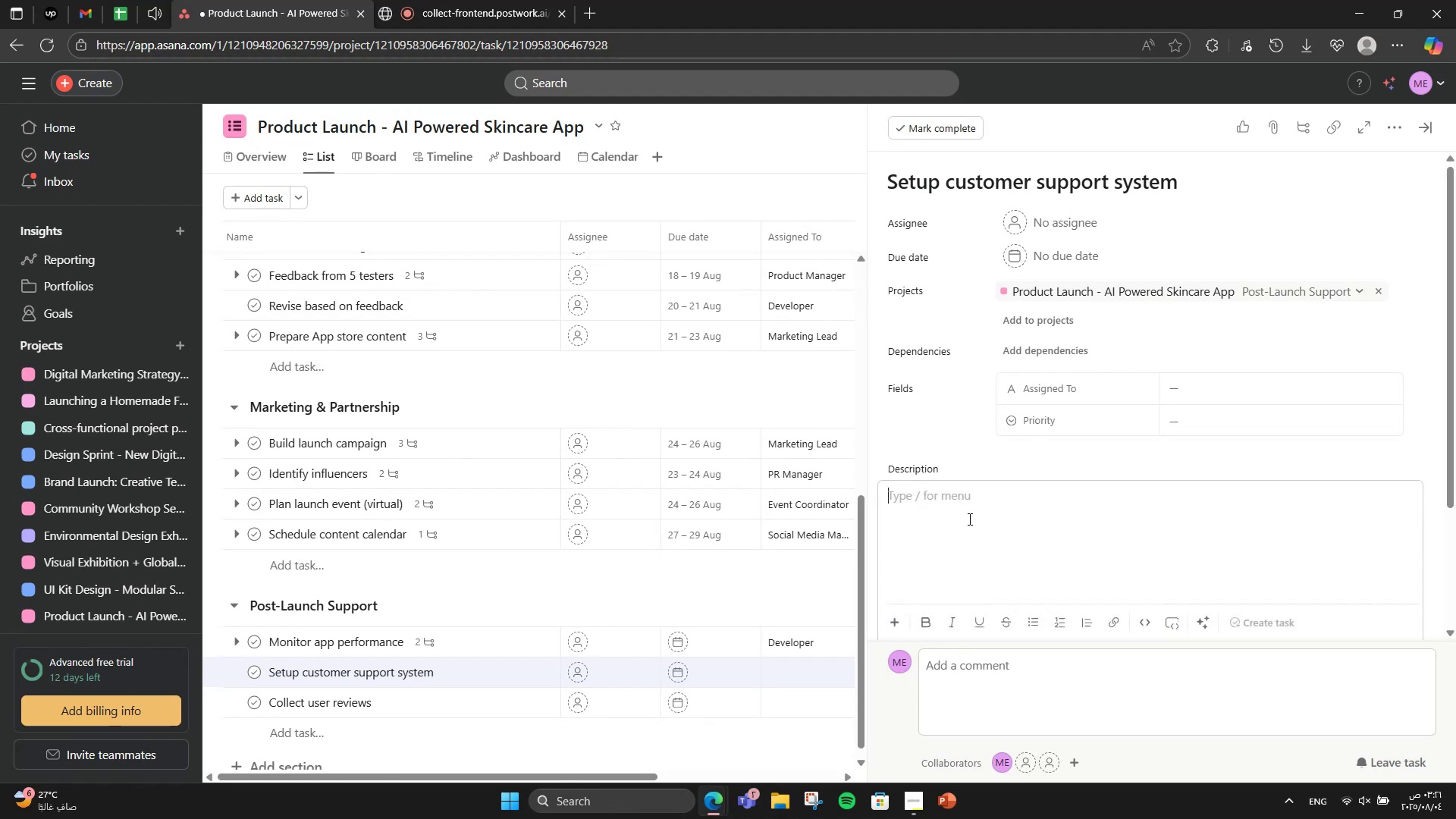 
key(CapsLock)
 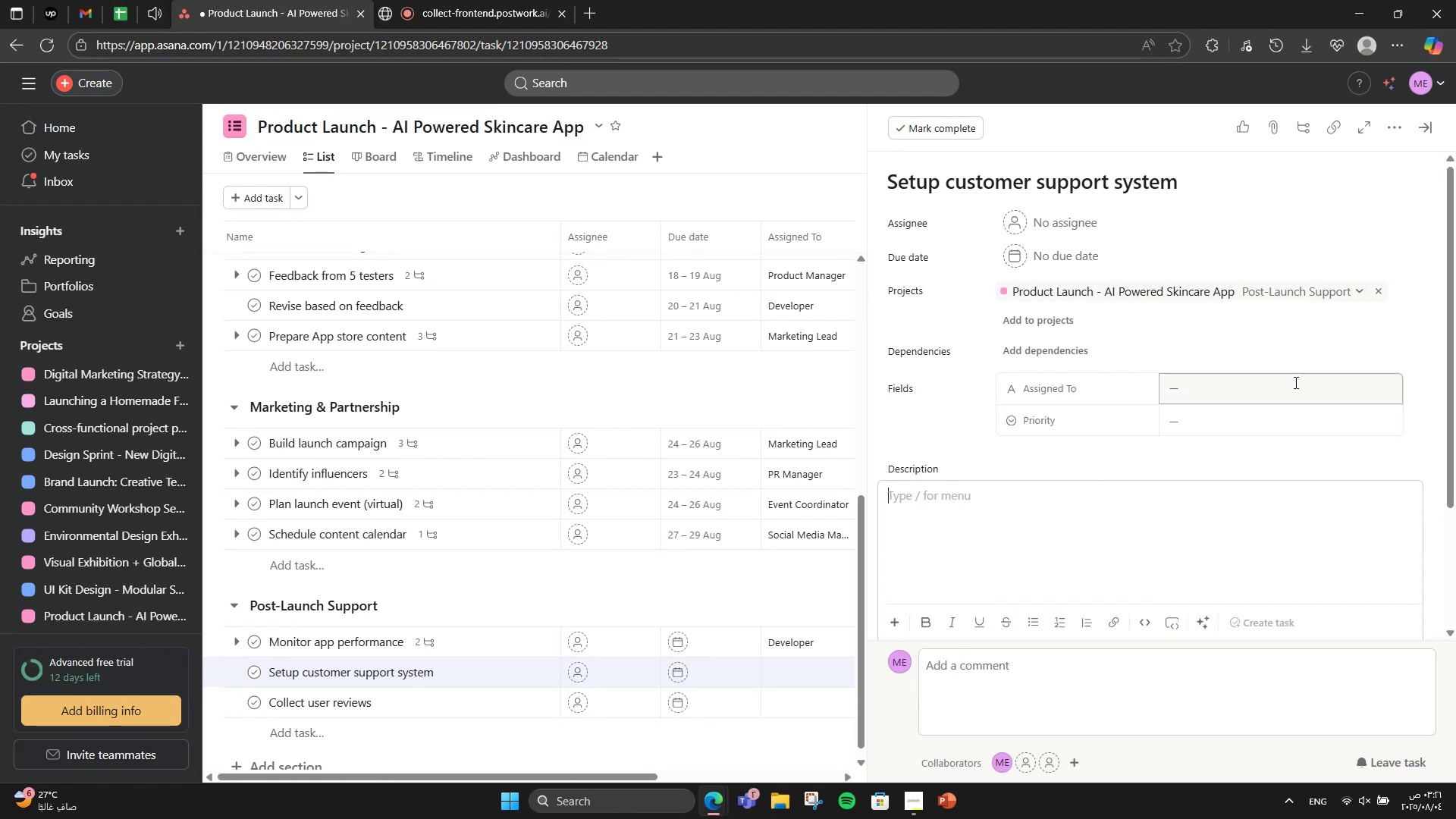 
scroll: coordinate [1218, 498], scroll_direction: down, amount: 4.0
 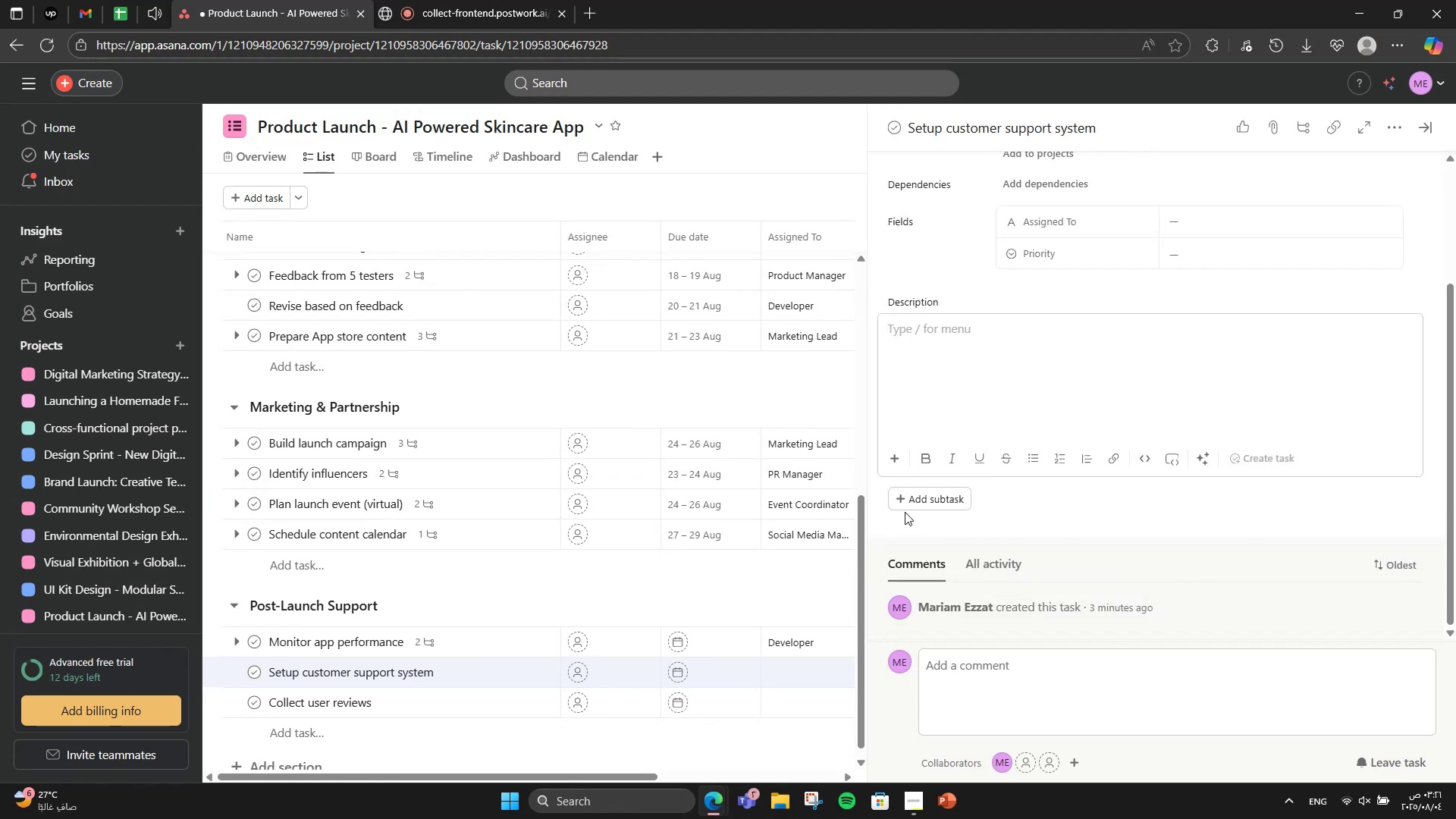 
left_click([919, 500])
 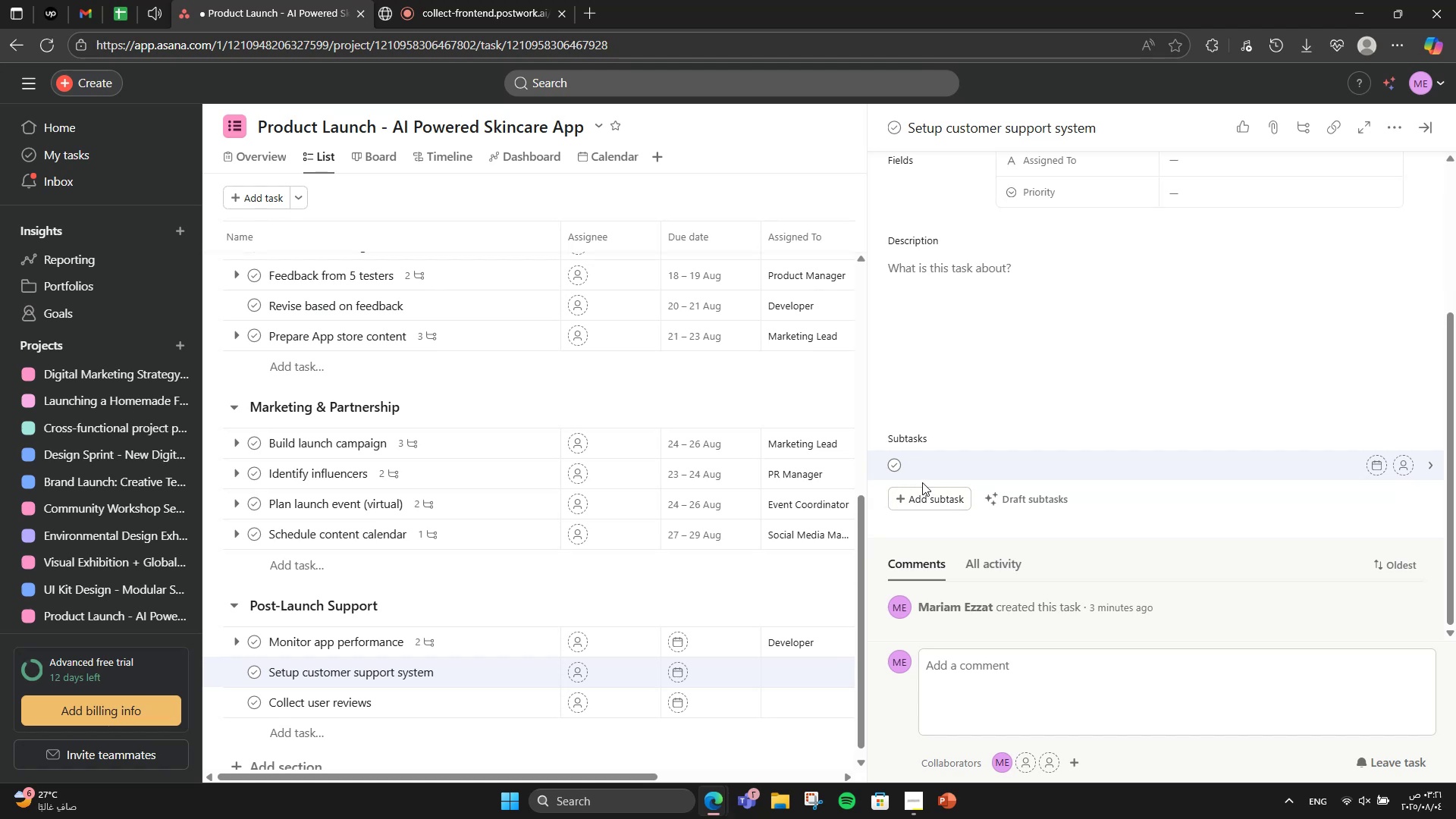 
type(FAQ)
 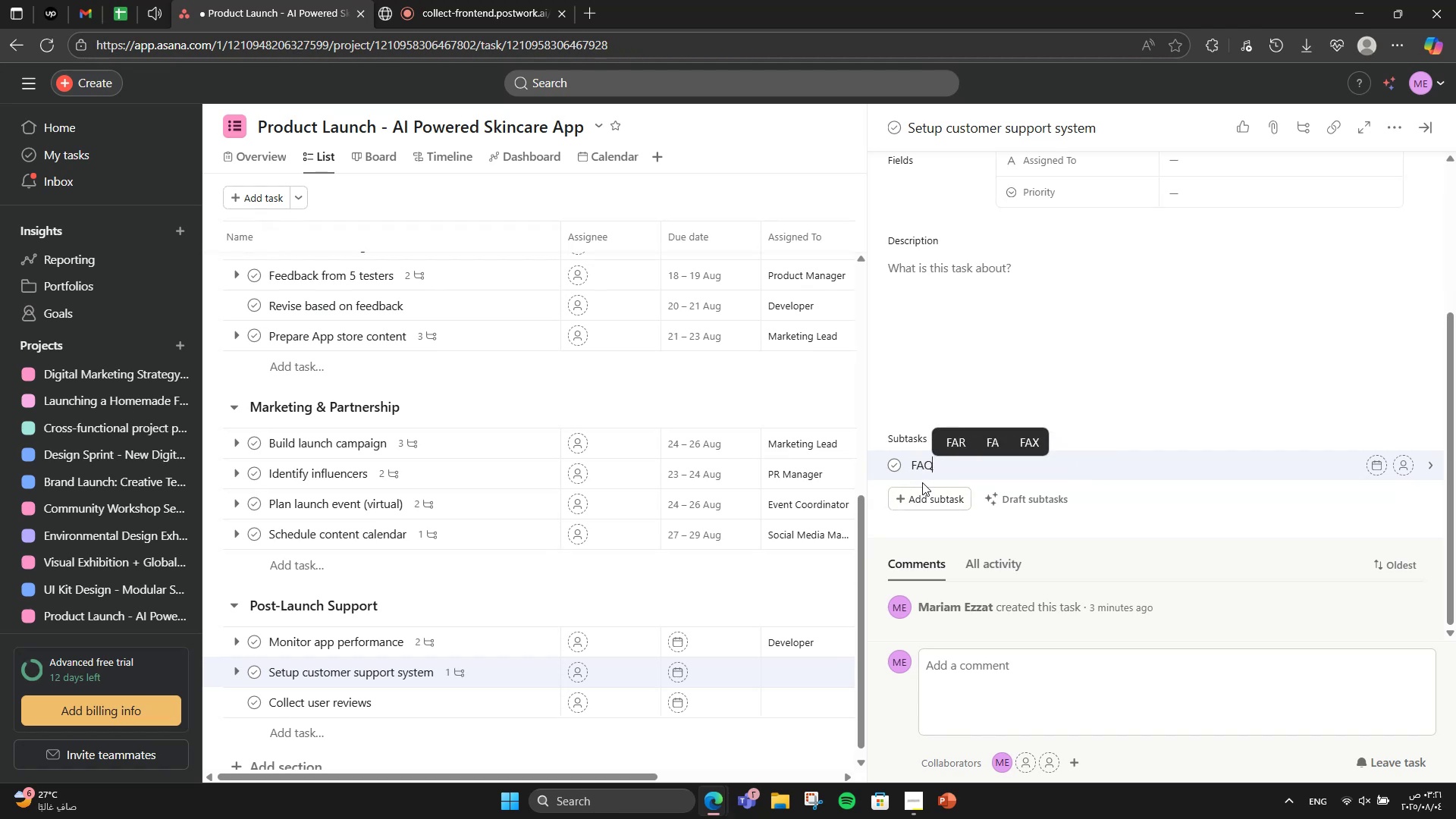 
key(Enter)
 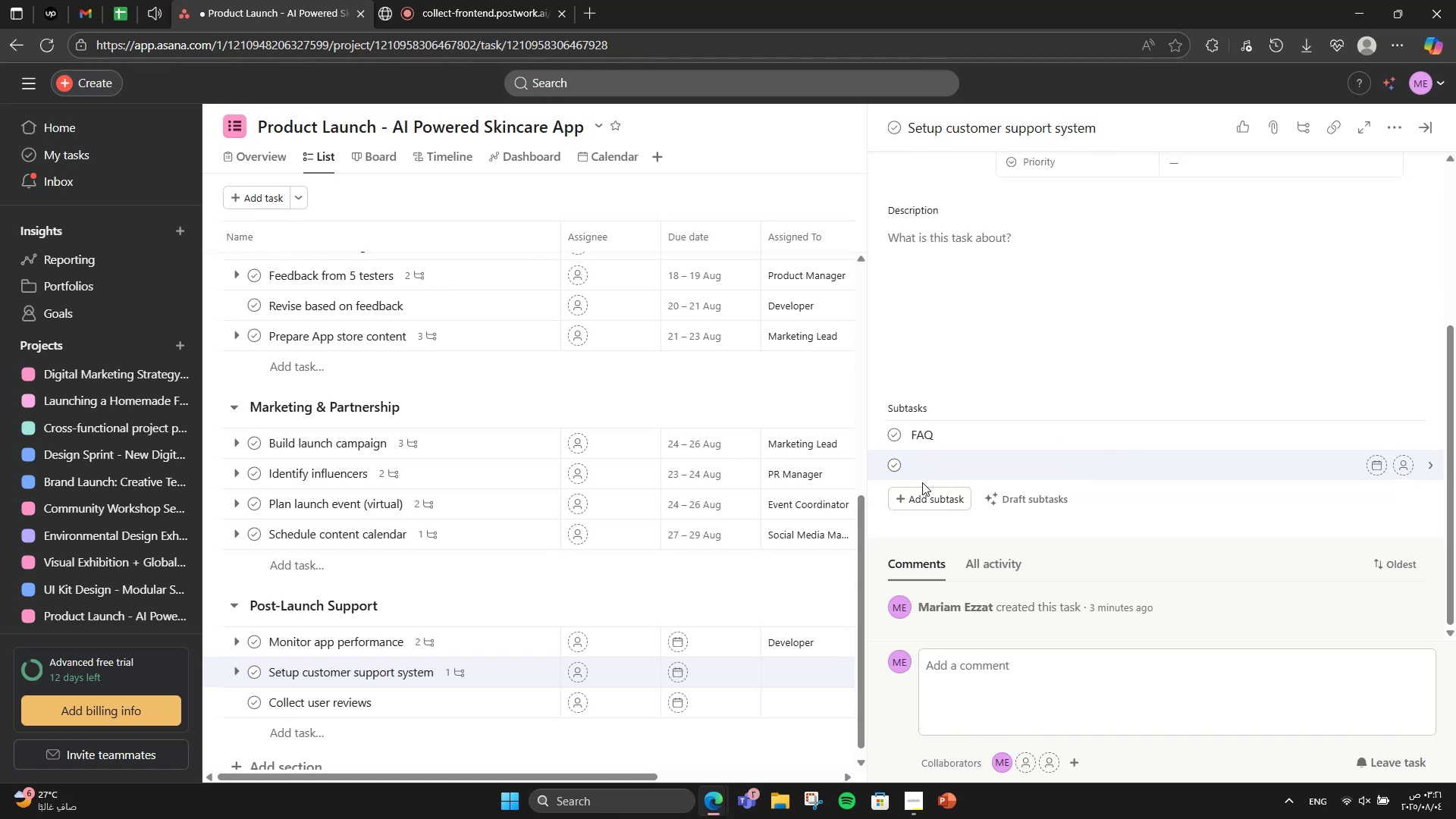 
type(Chatbot)
 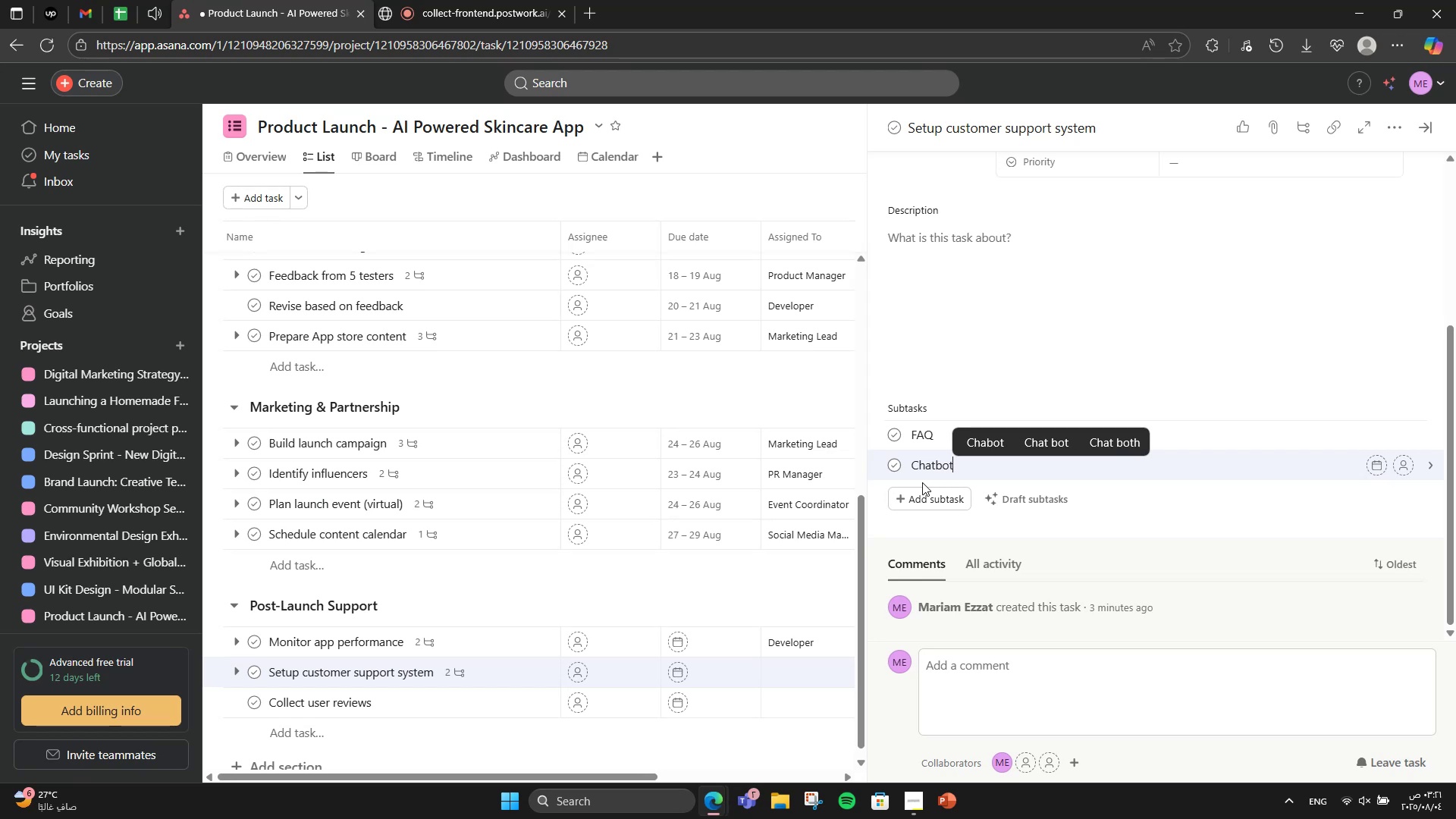 
key(Enter)
 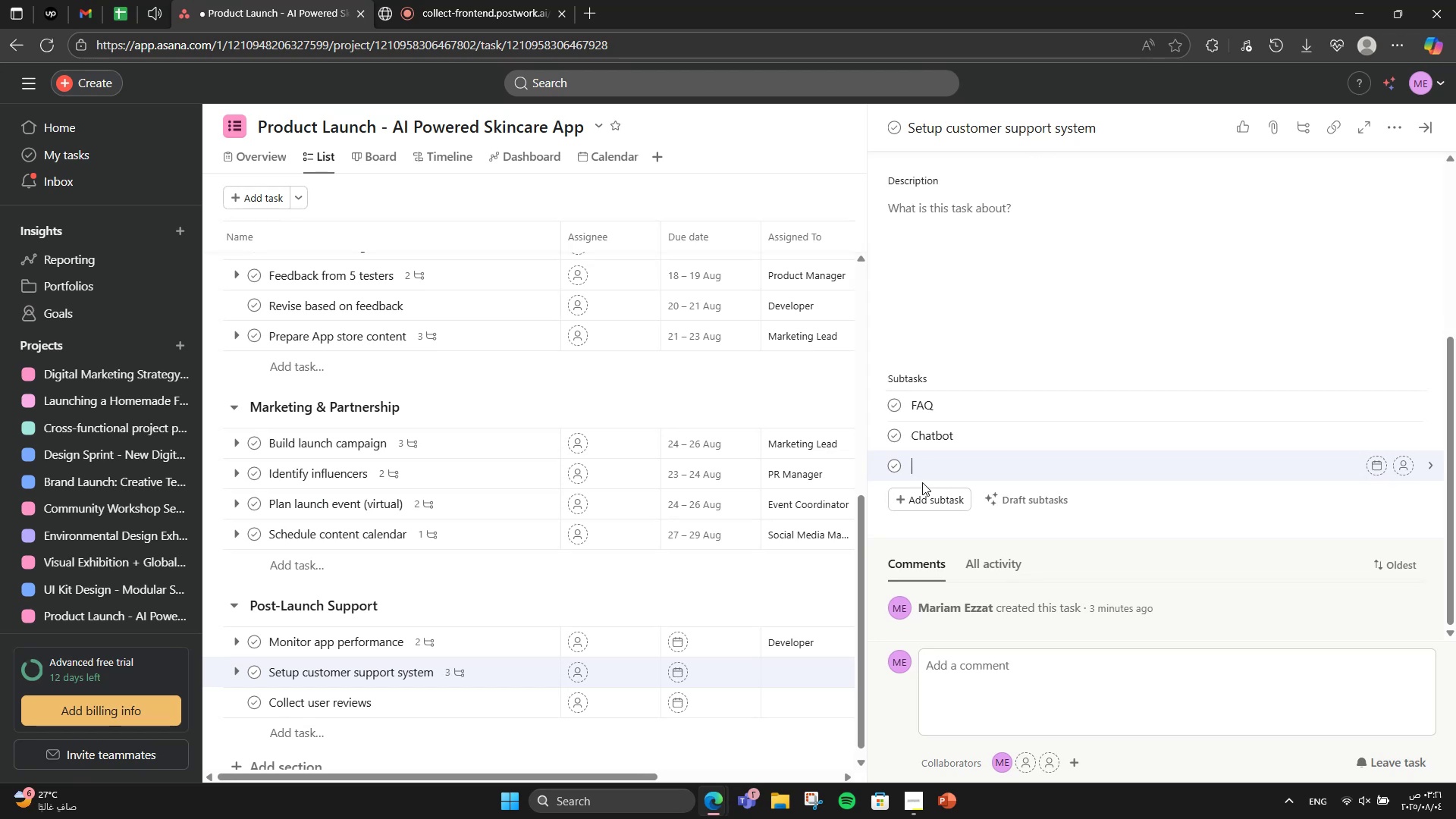 
type(SS)
key(Backspace)
type(ub)
key(Backspace)
type(pport email)
 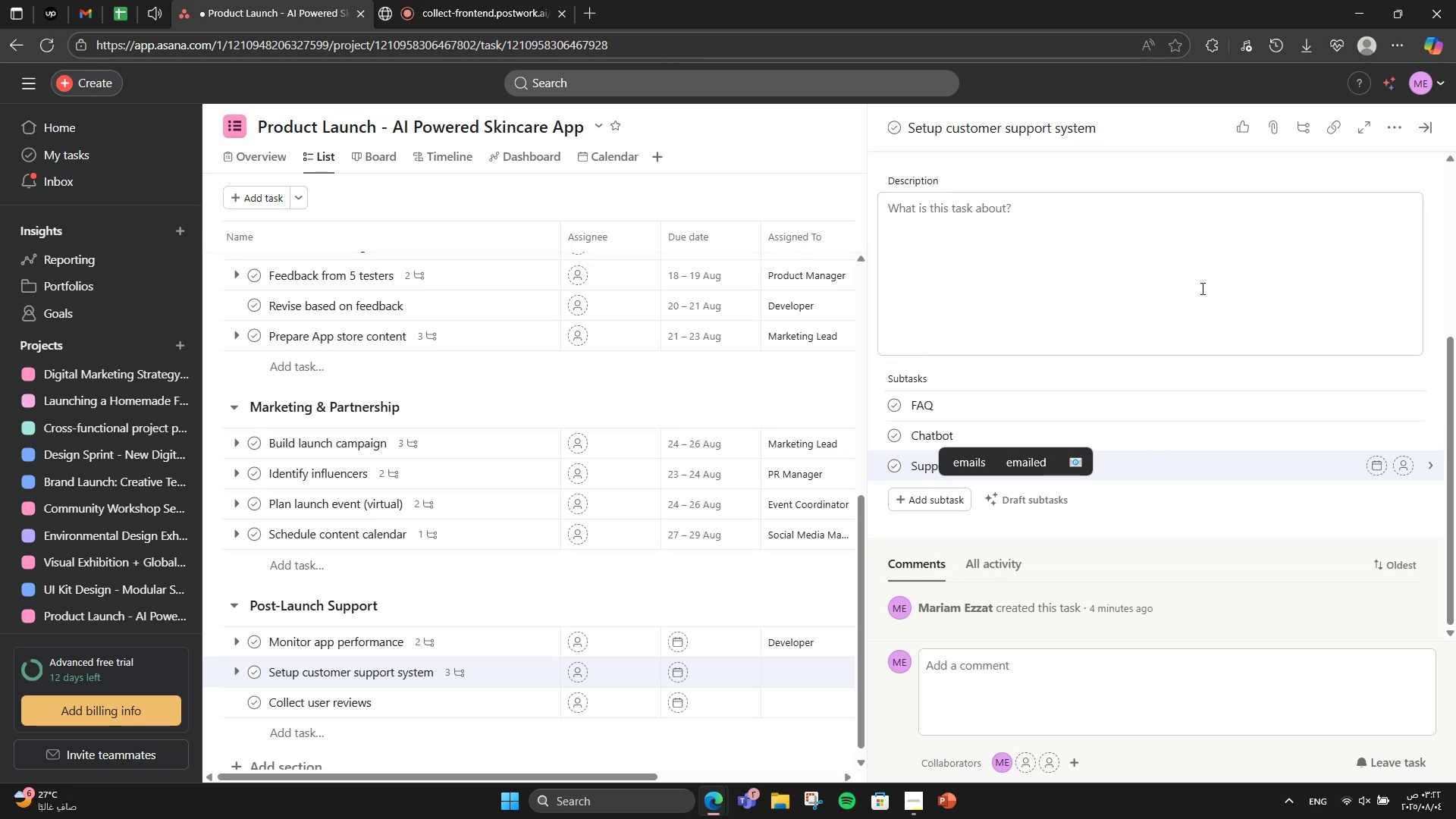 
mouse_move([1169, 372])
 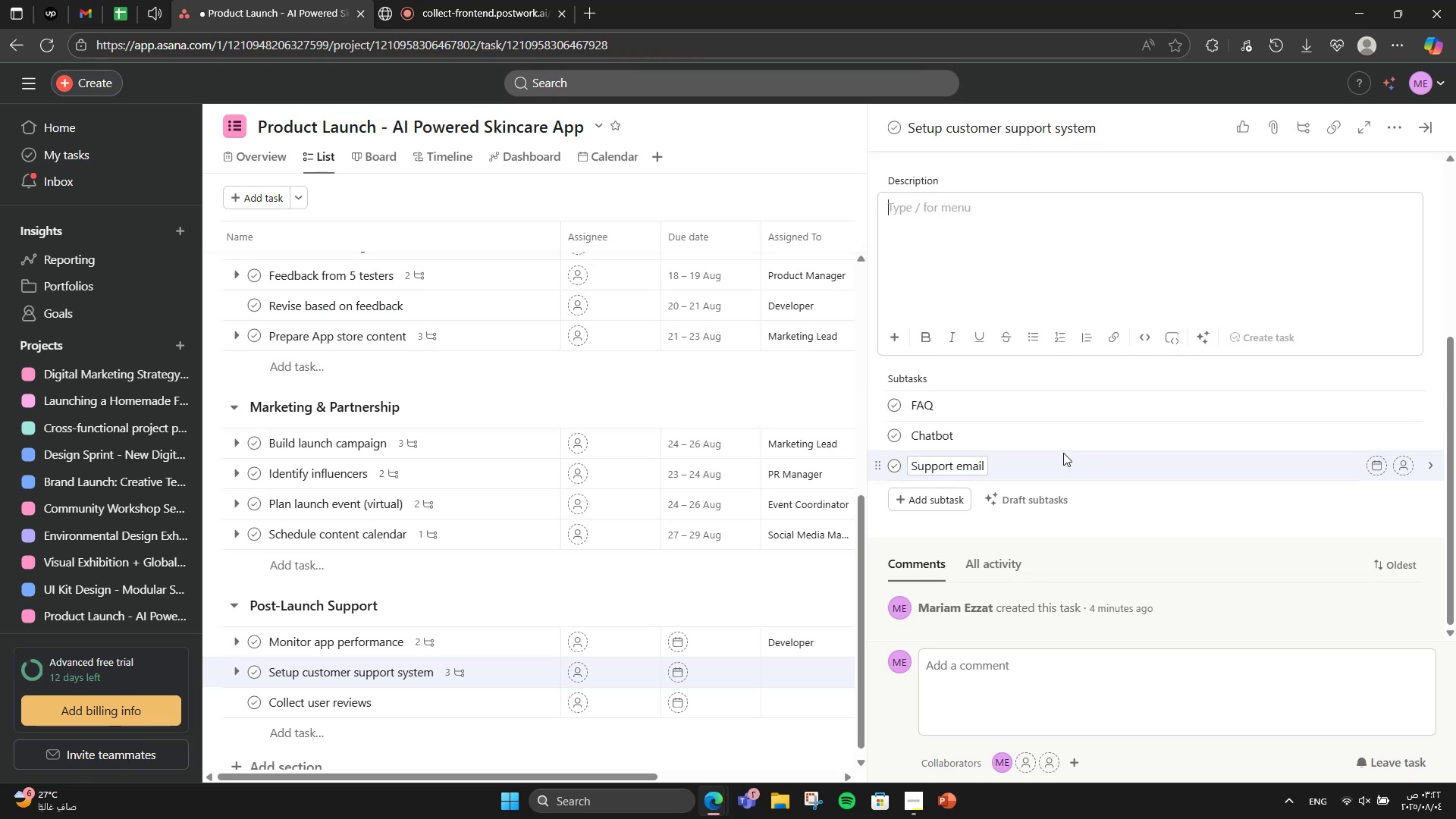 
scroll: coordinate [1063, 453], scroll_direction: down, amount: 1.0
 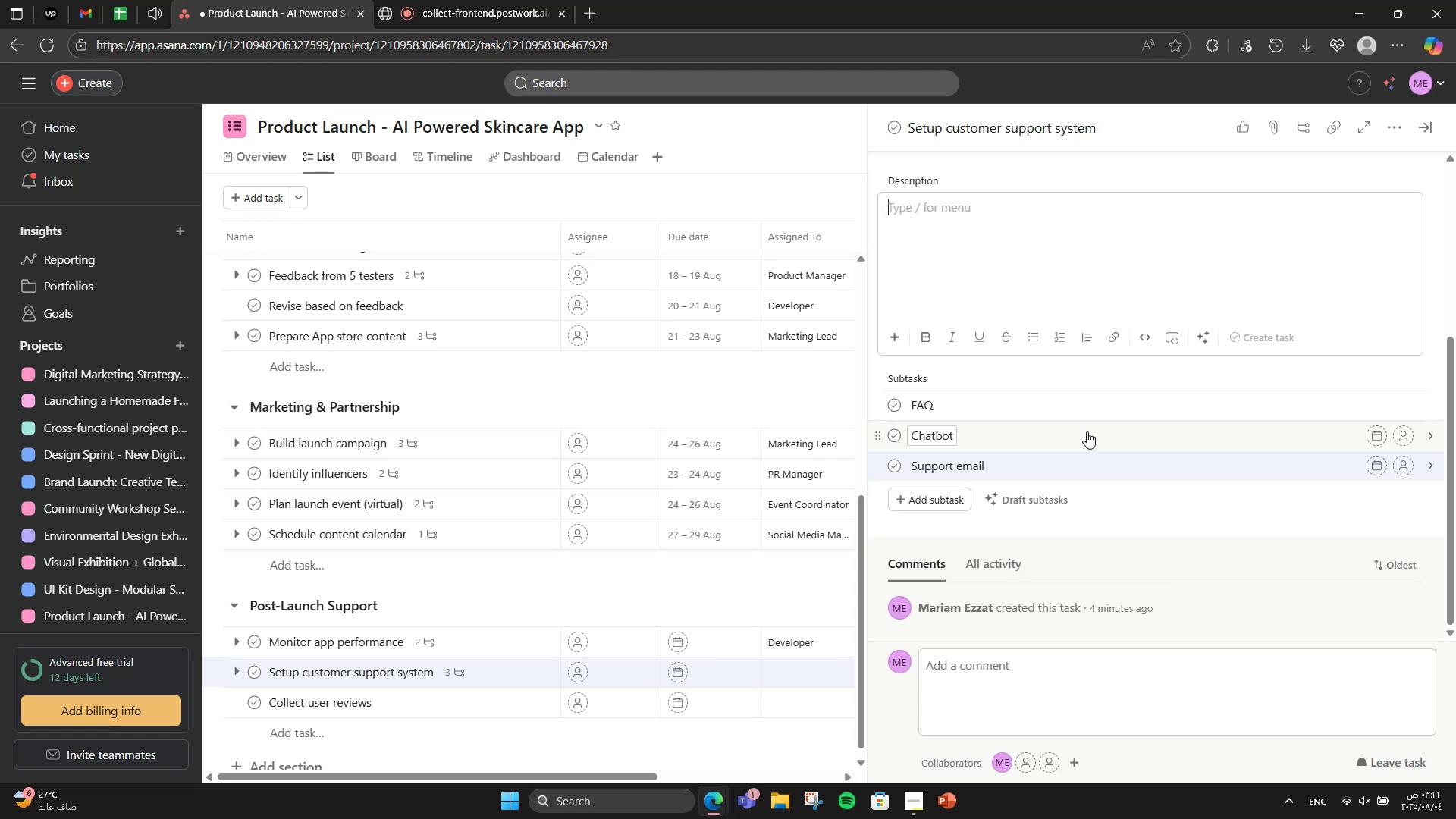 
wait(7.94)
 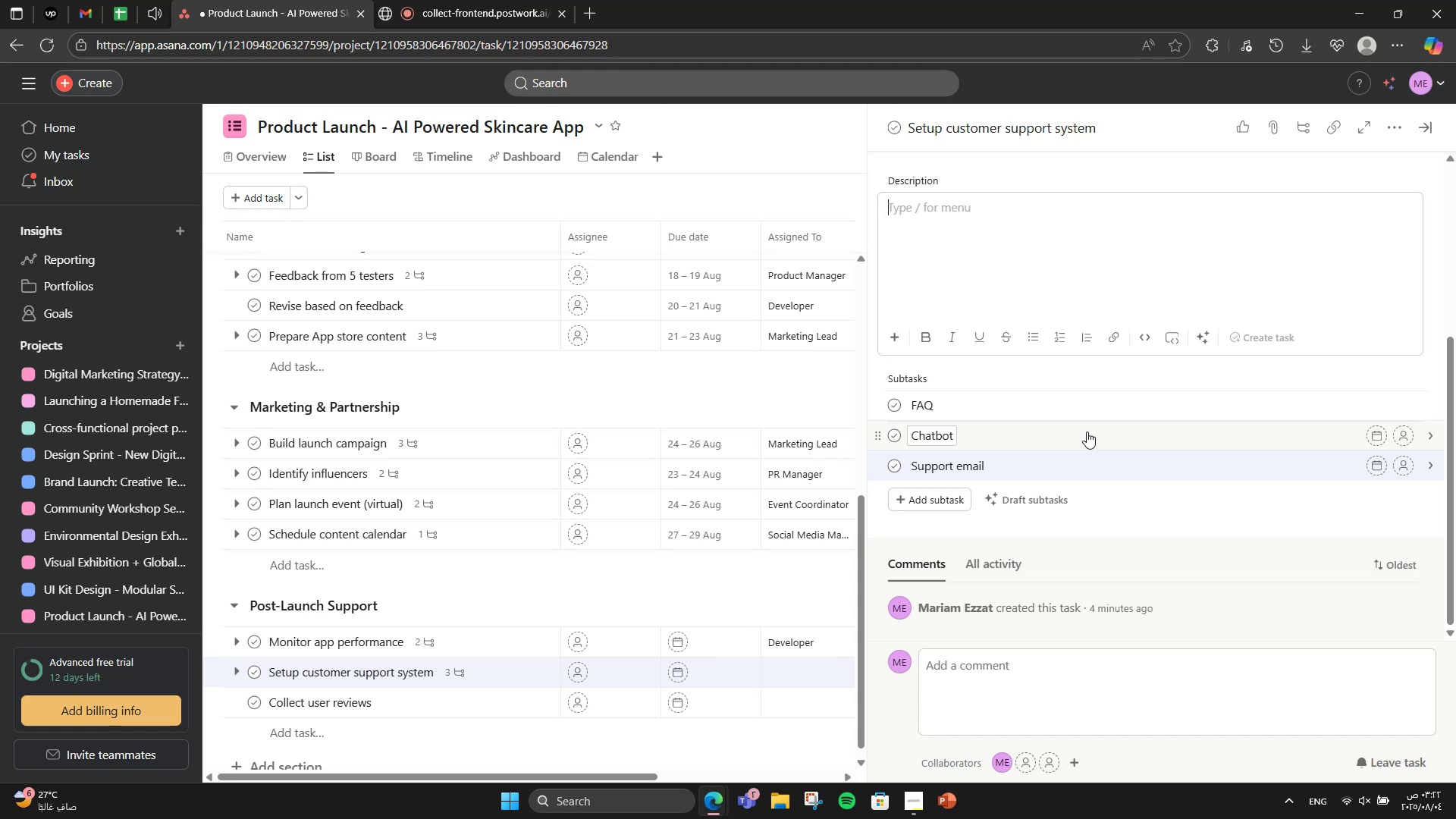 
scroll: coordinate [991, 271], scroll_direction: up, amount: 2.0
 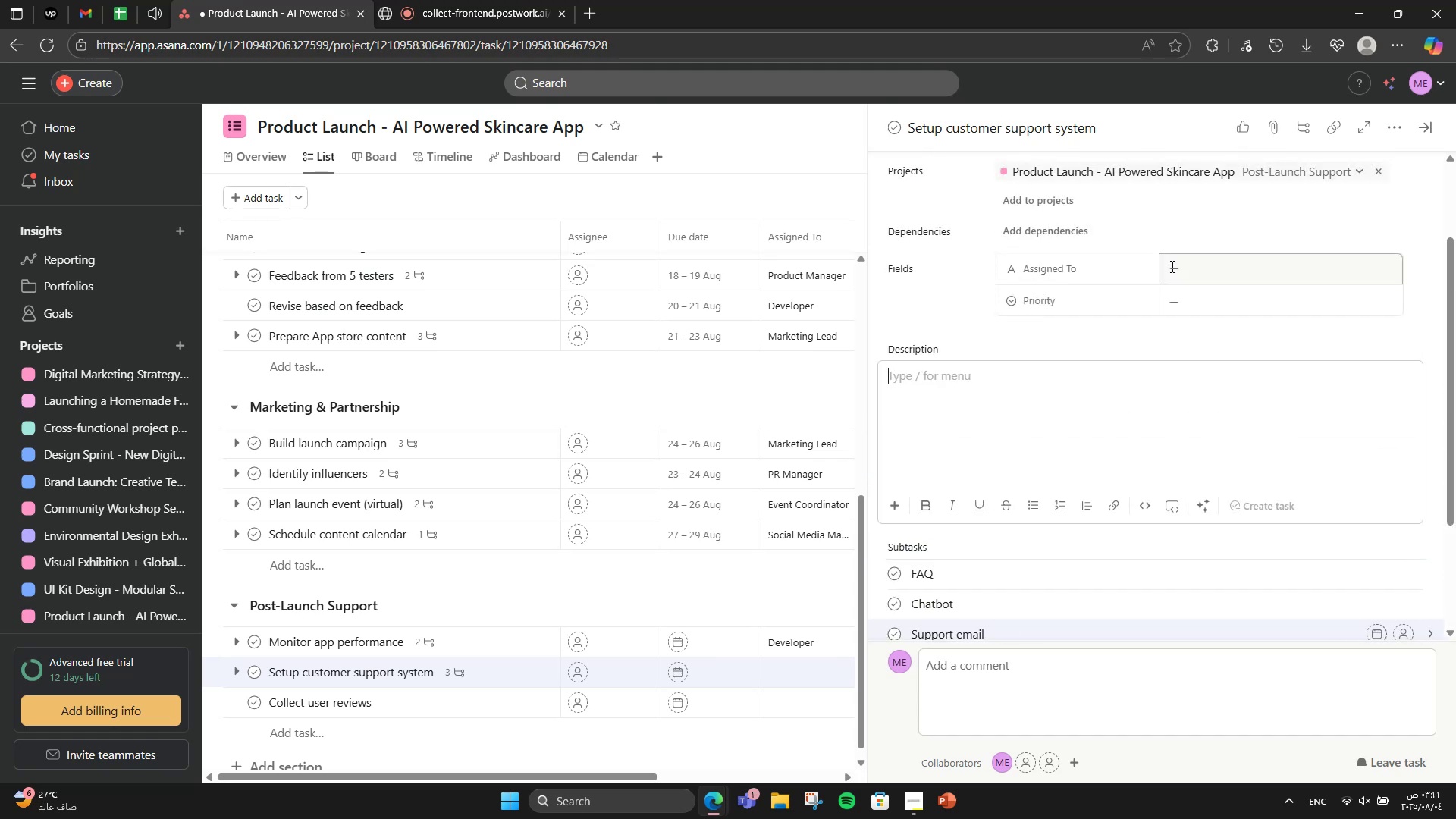 
left_click([1172, 266])
 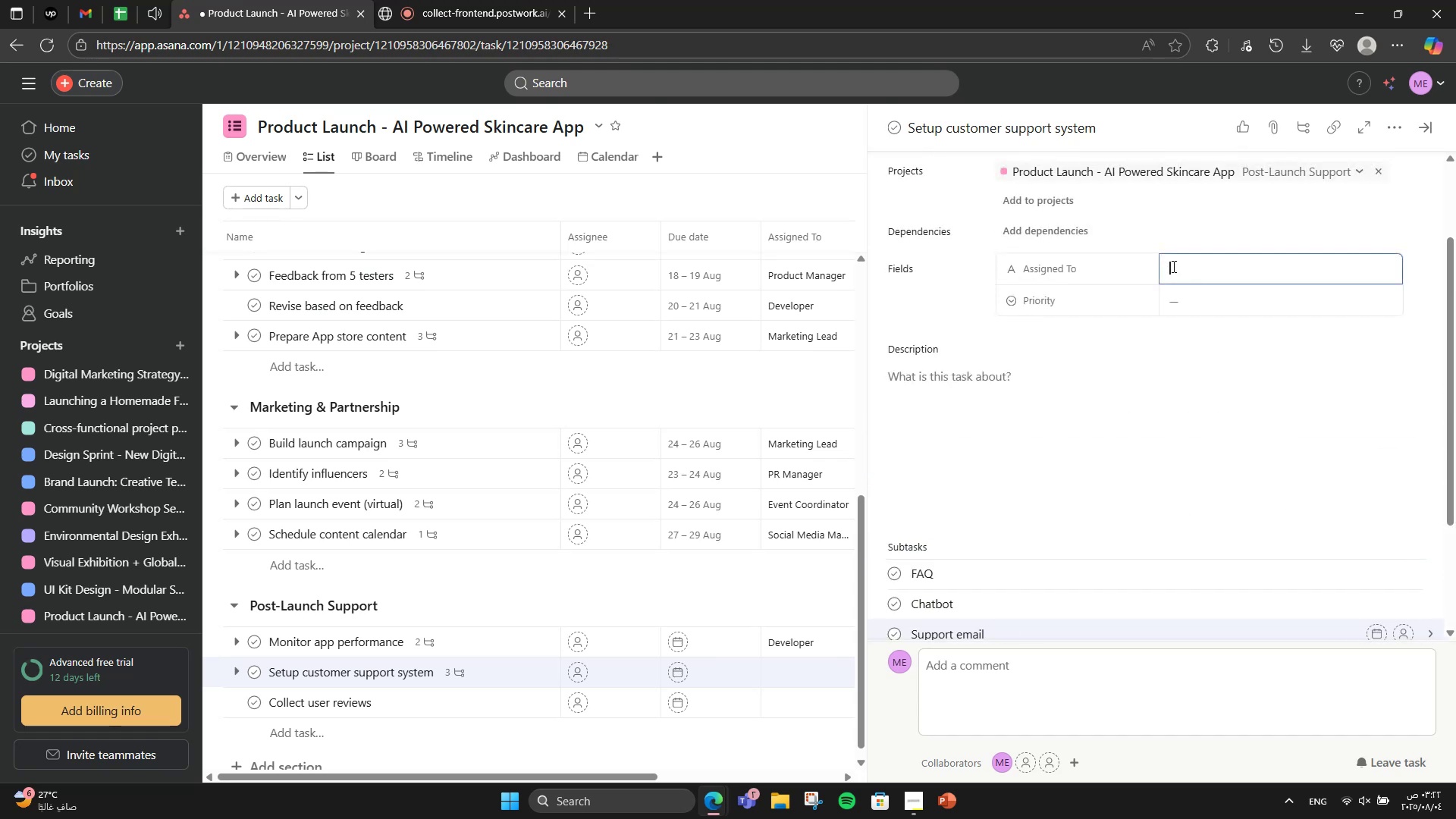 
type(Suppoe)
key(Backspace)
type(rt Lead)
 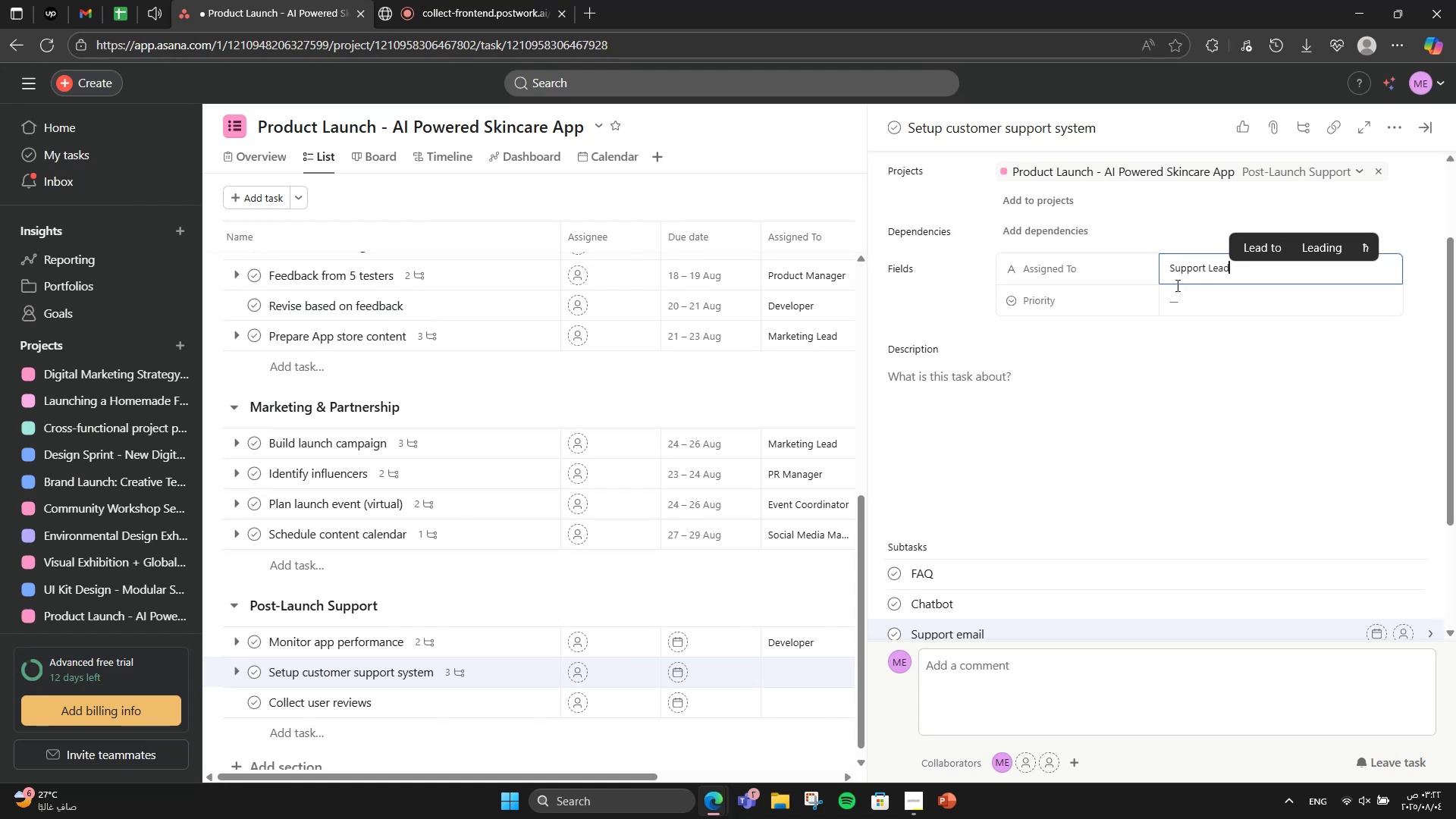 
left_click([1169, 300])
 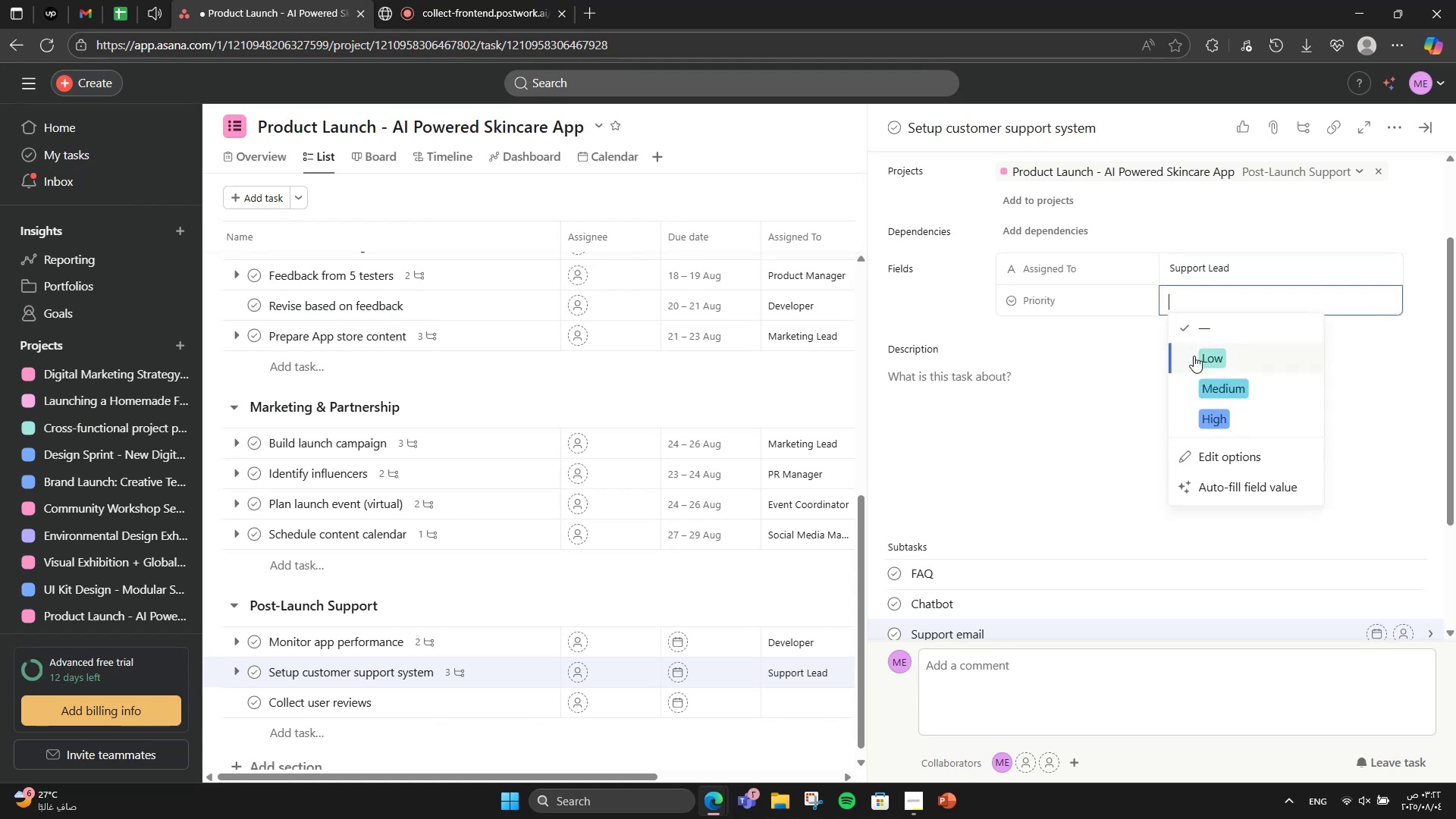 
left_click([1214, 416])
 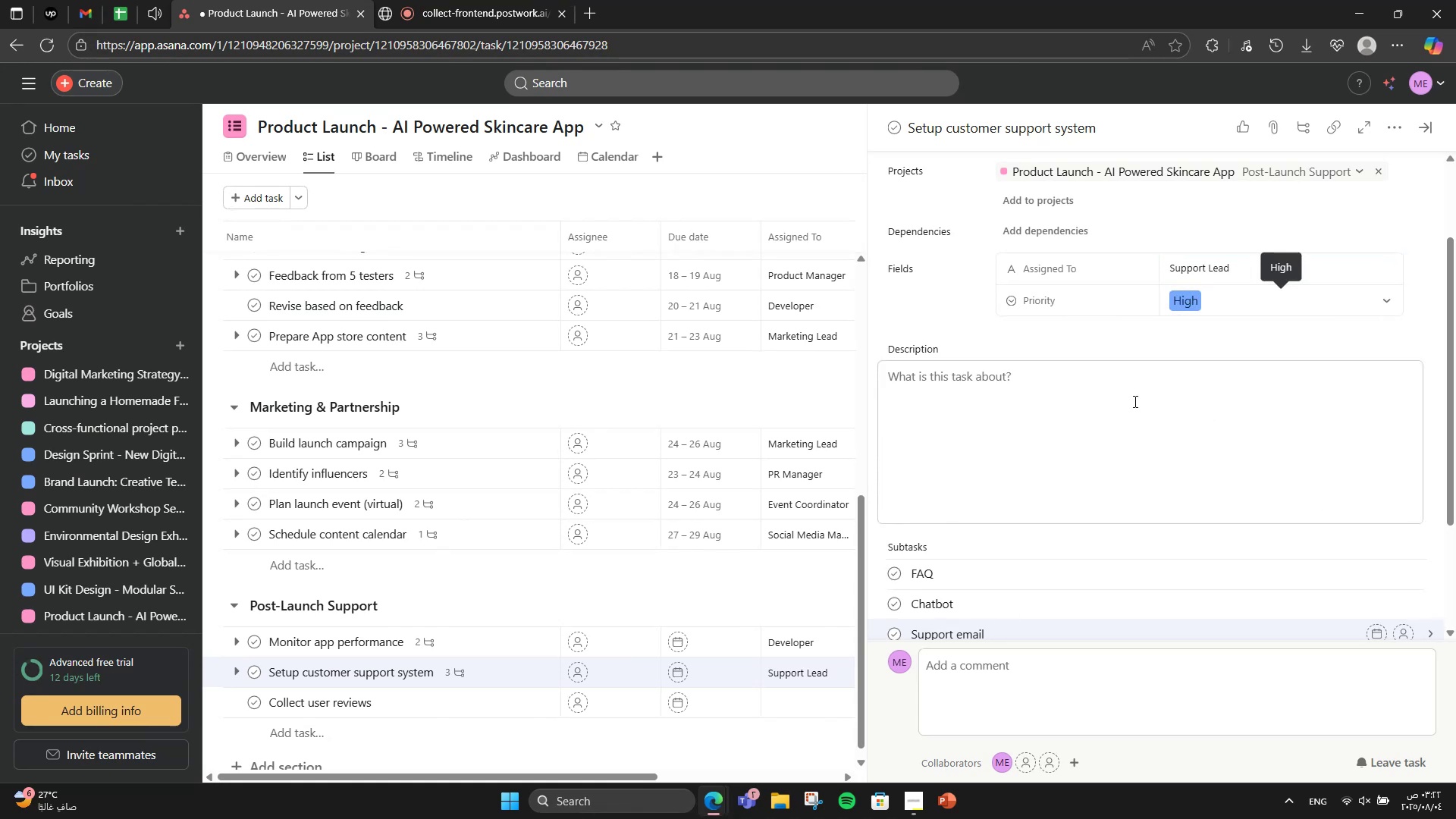 
left_click([1134, 401])
 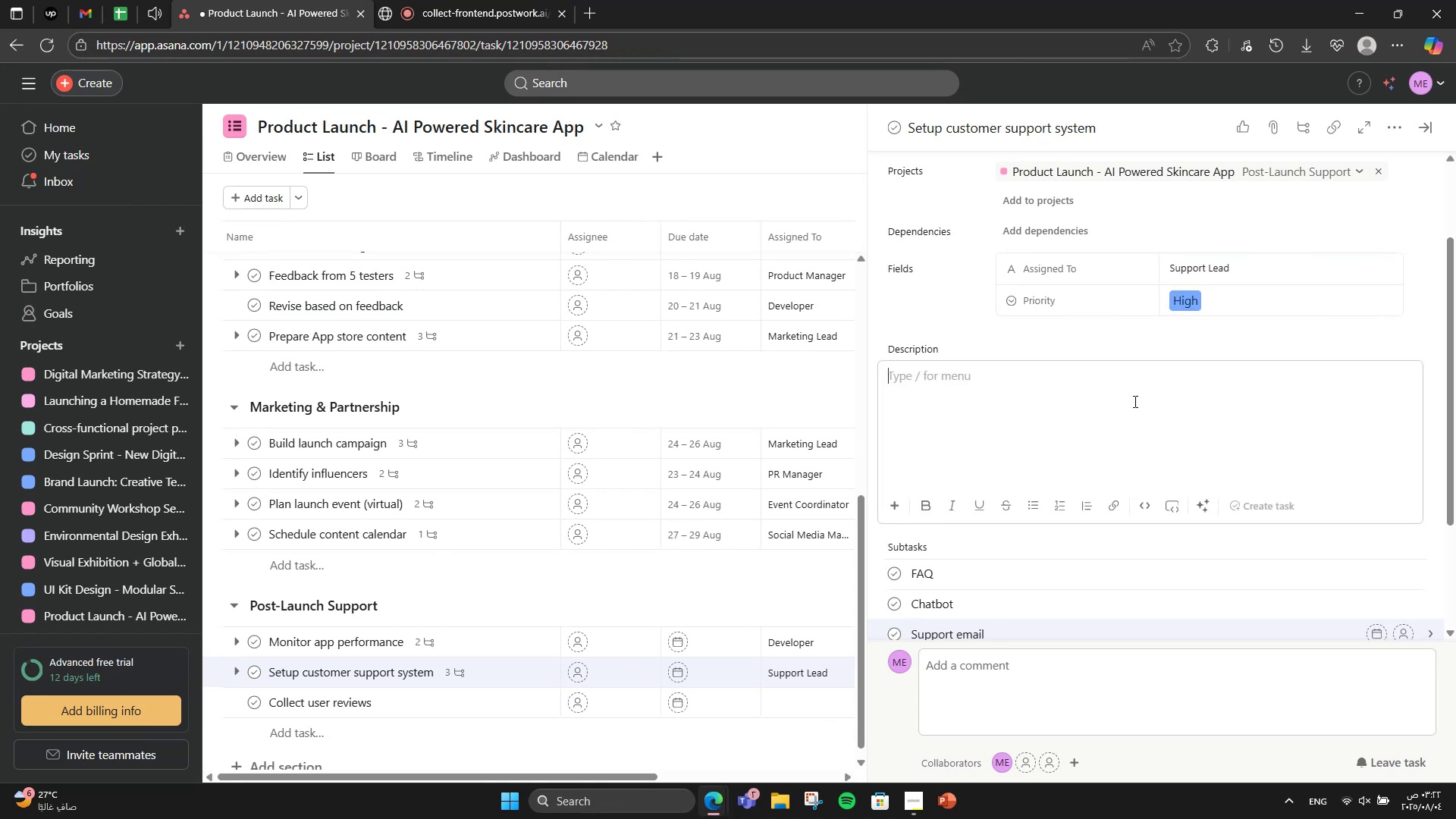 
type(Provide help to users.)
 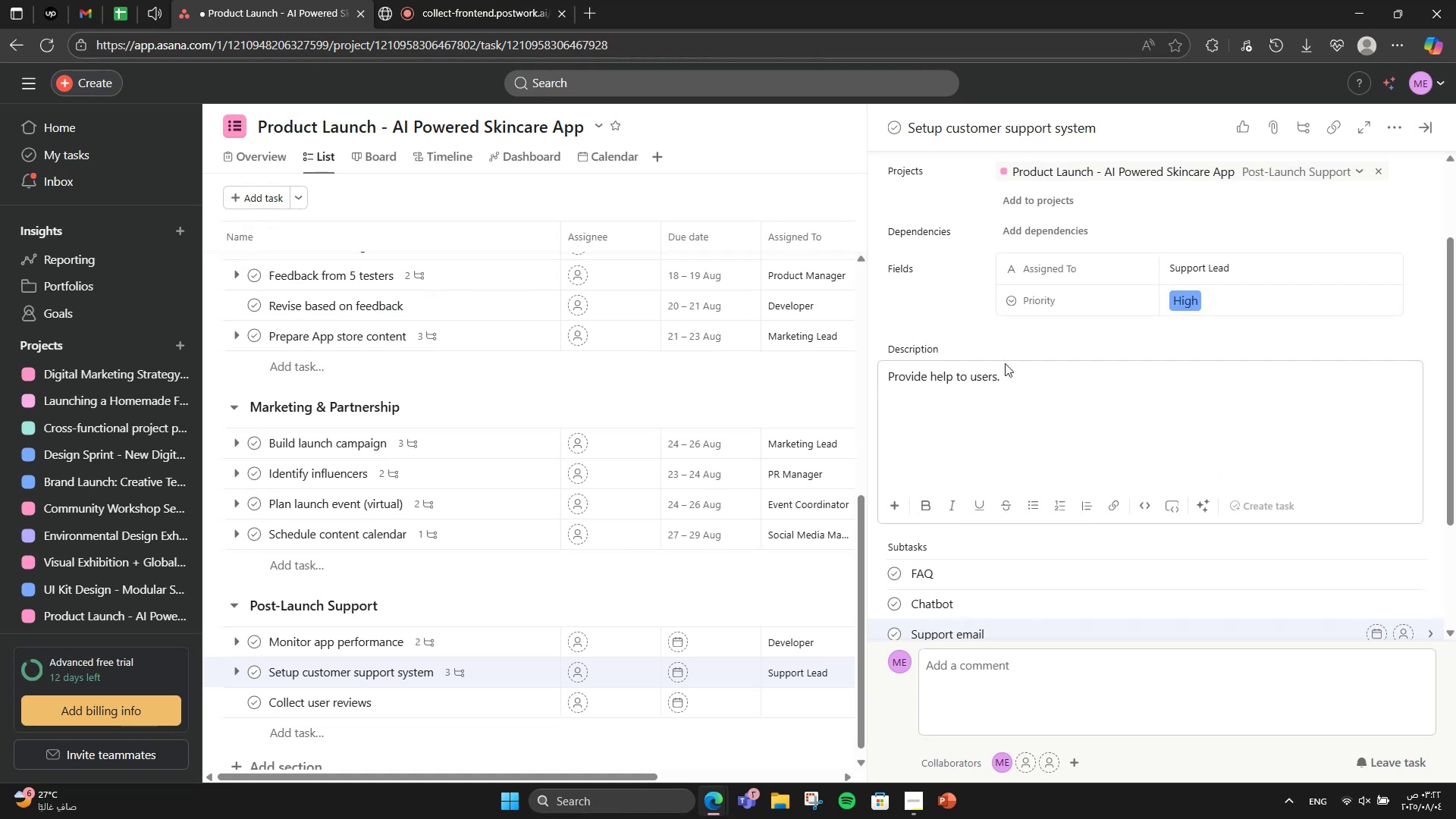 
scroll: coordinate [1231, 461], scroll_direction: down, amount: 2.0
 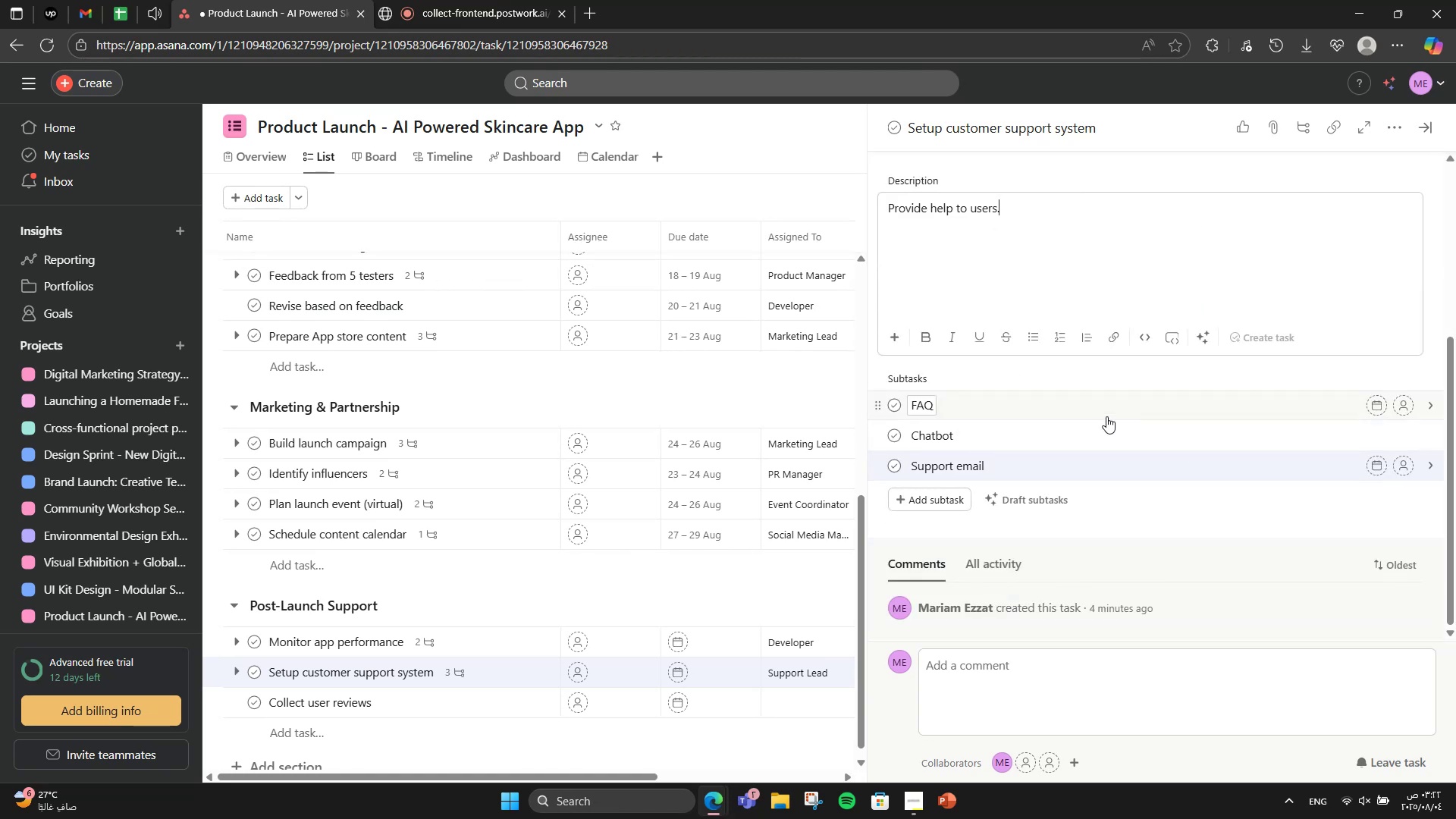 
scroll: coordinate [1106, 416], scroll_direction: up, amount: 2.0
 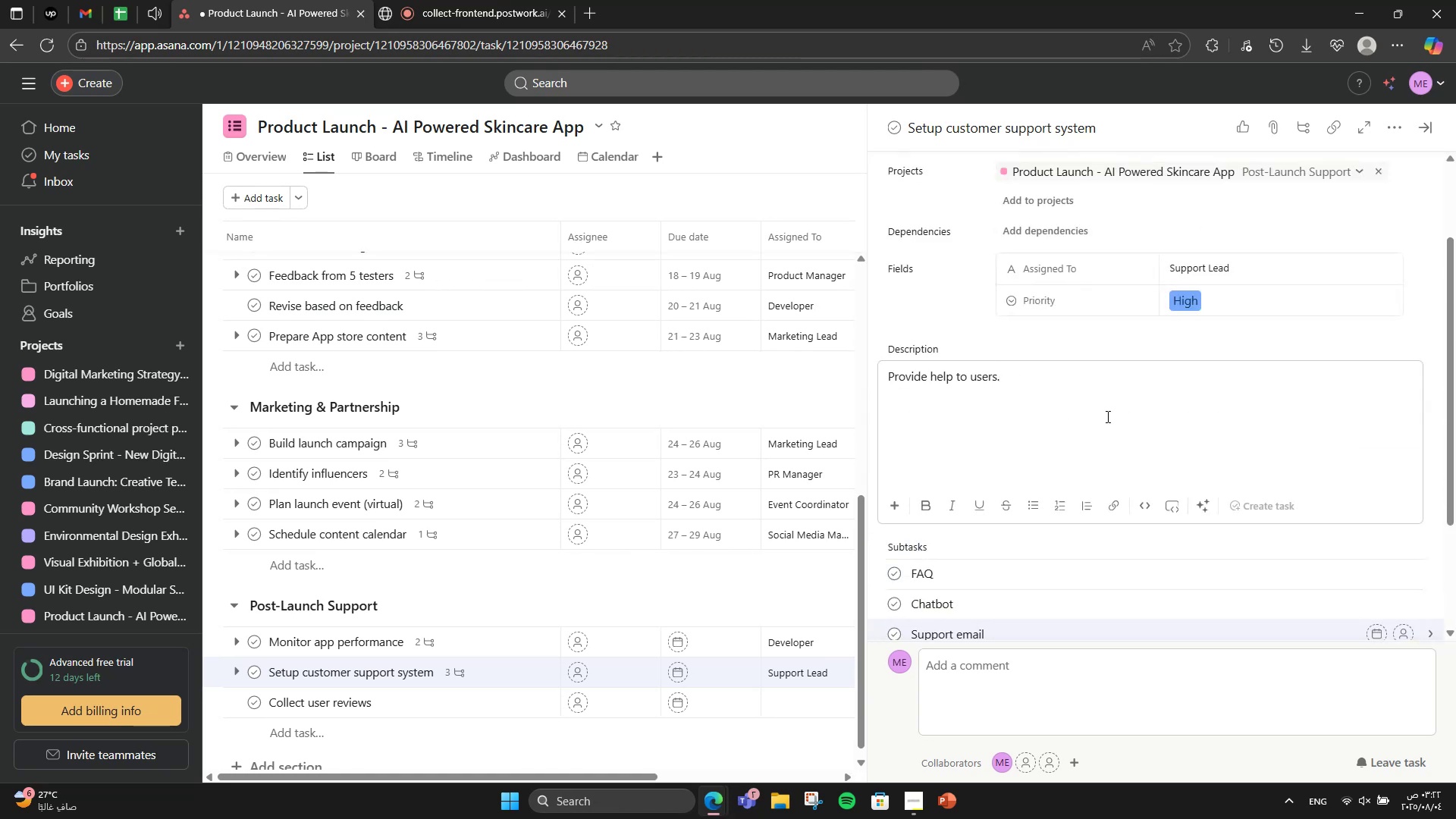 
scroll: coordinate [1106, 416], scroll_direction: down, amount: 3.0
 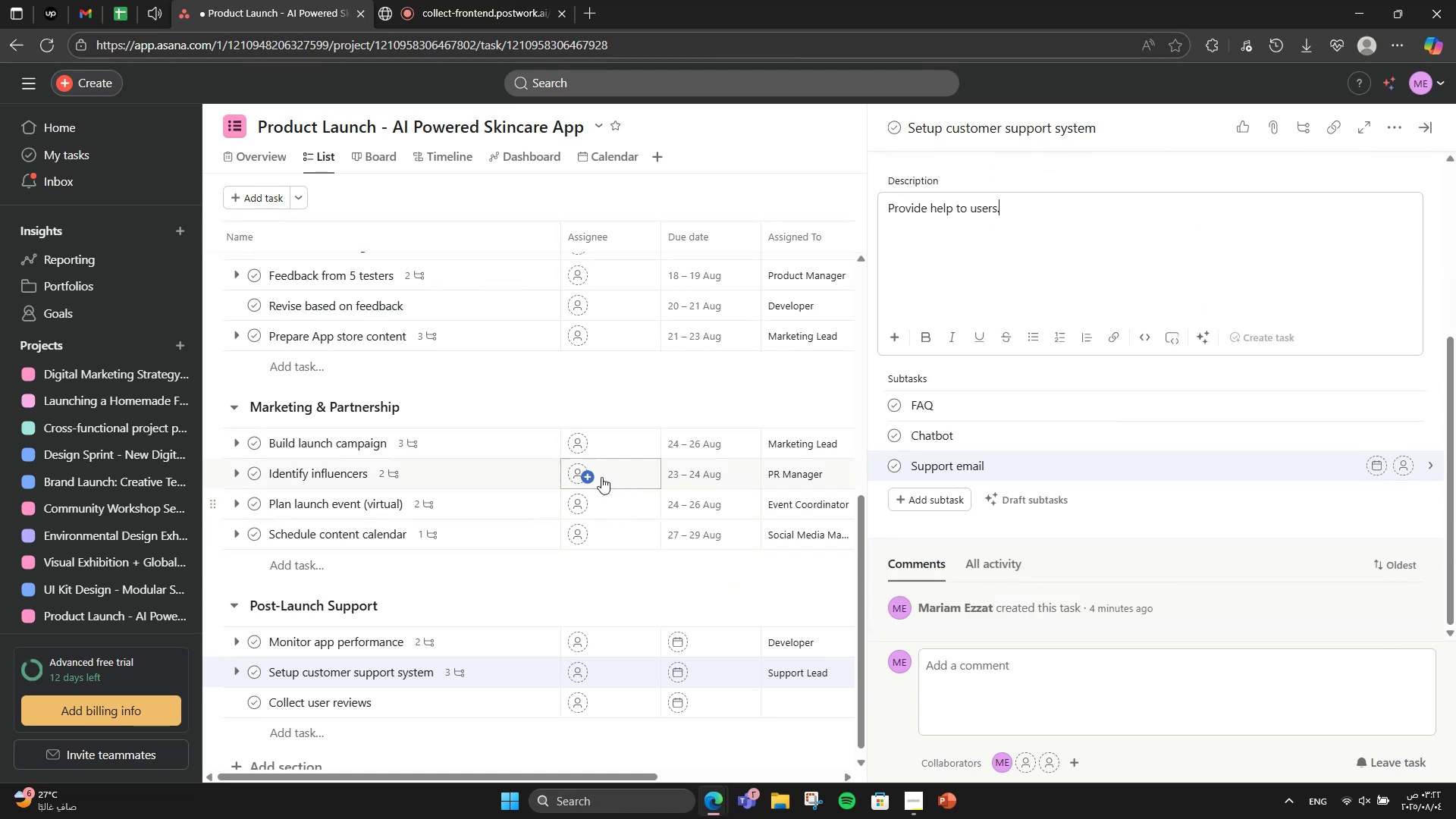 
left_click([592, 380])
 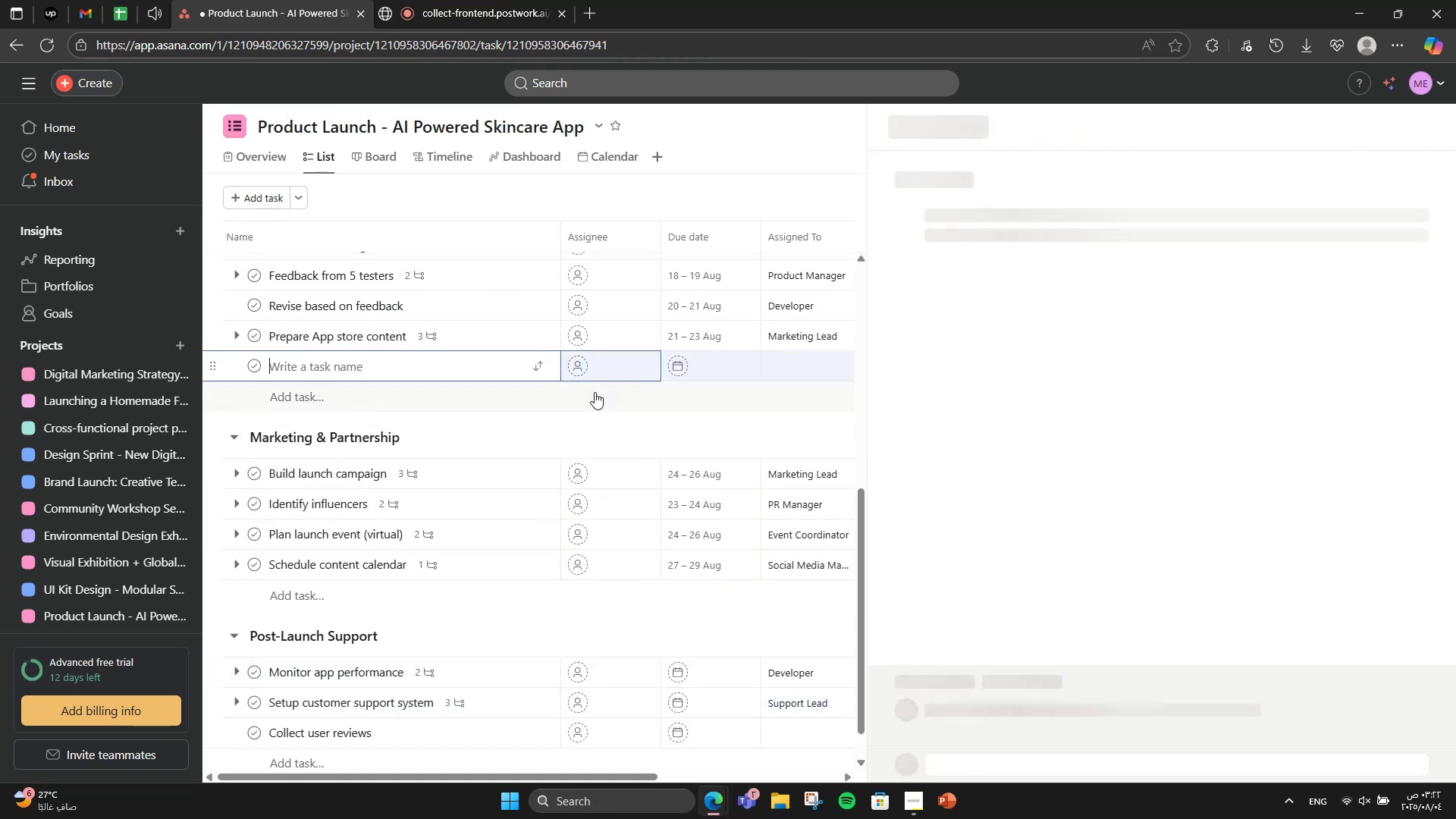 
left_click([598, 408])
 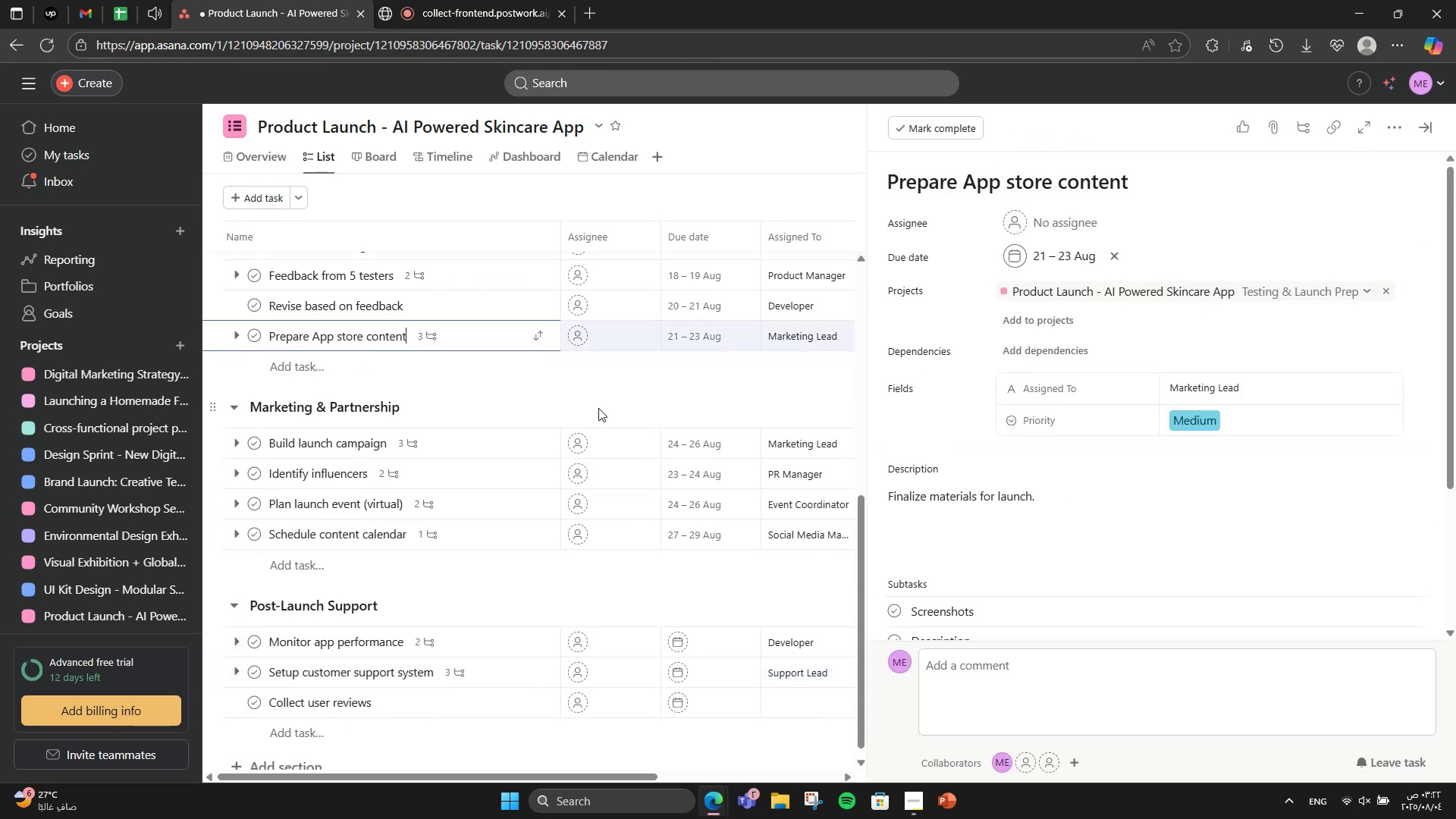 
scroll: coordinate [1398, 303], scroll_direction: down, amount: 9.0
 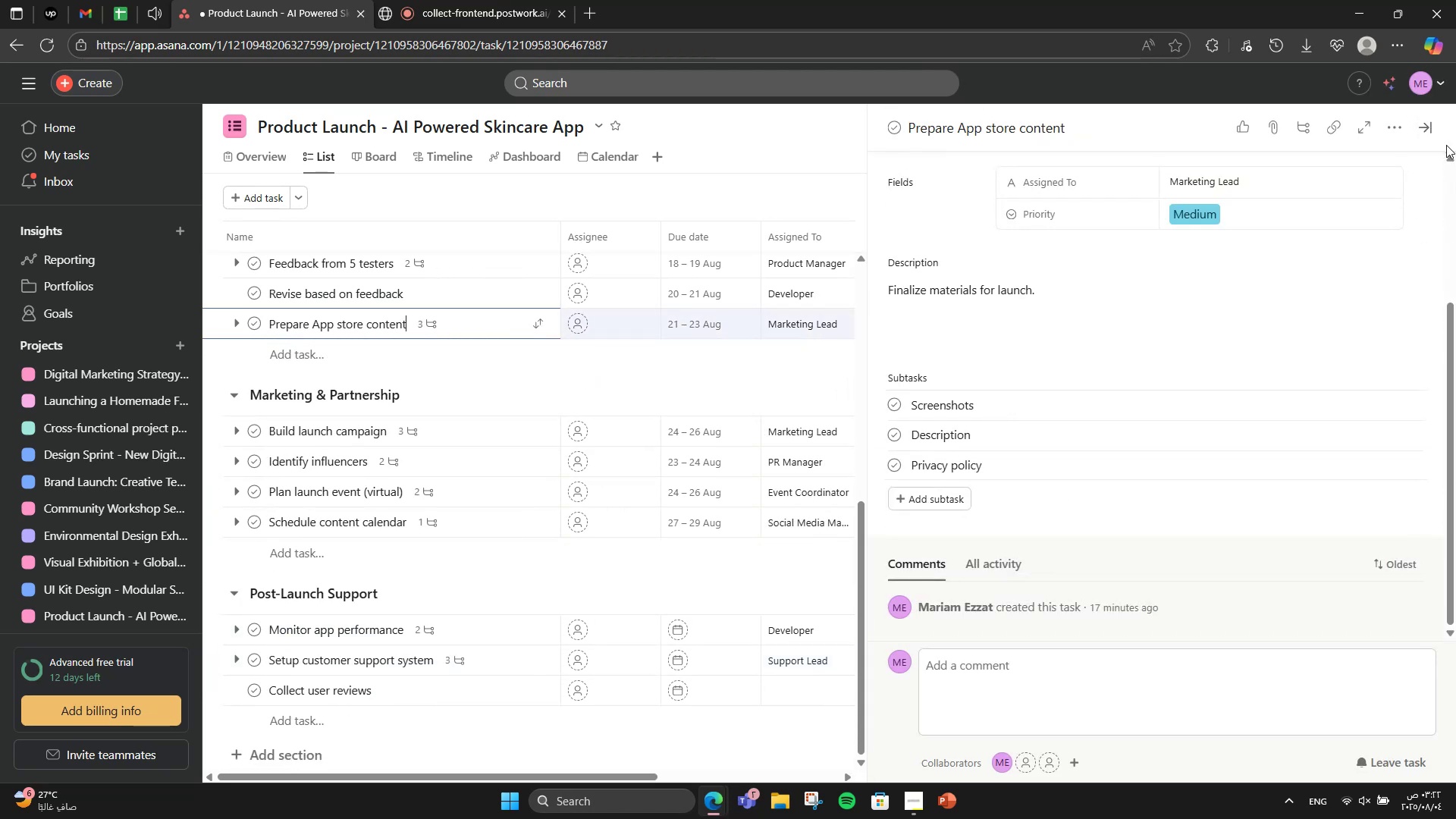 
left_click([1435, 128])
 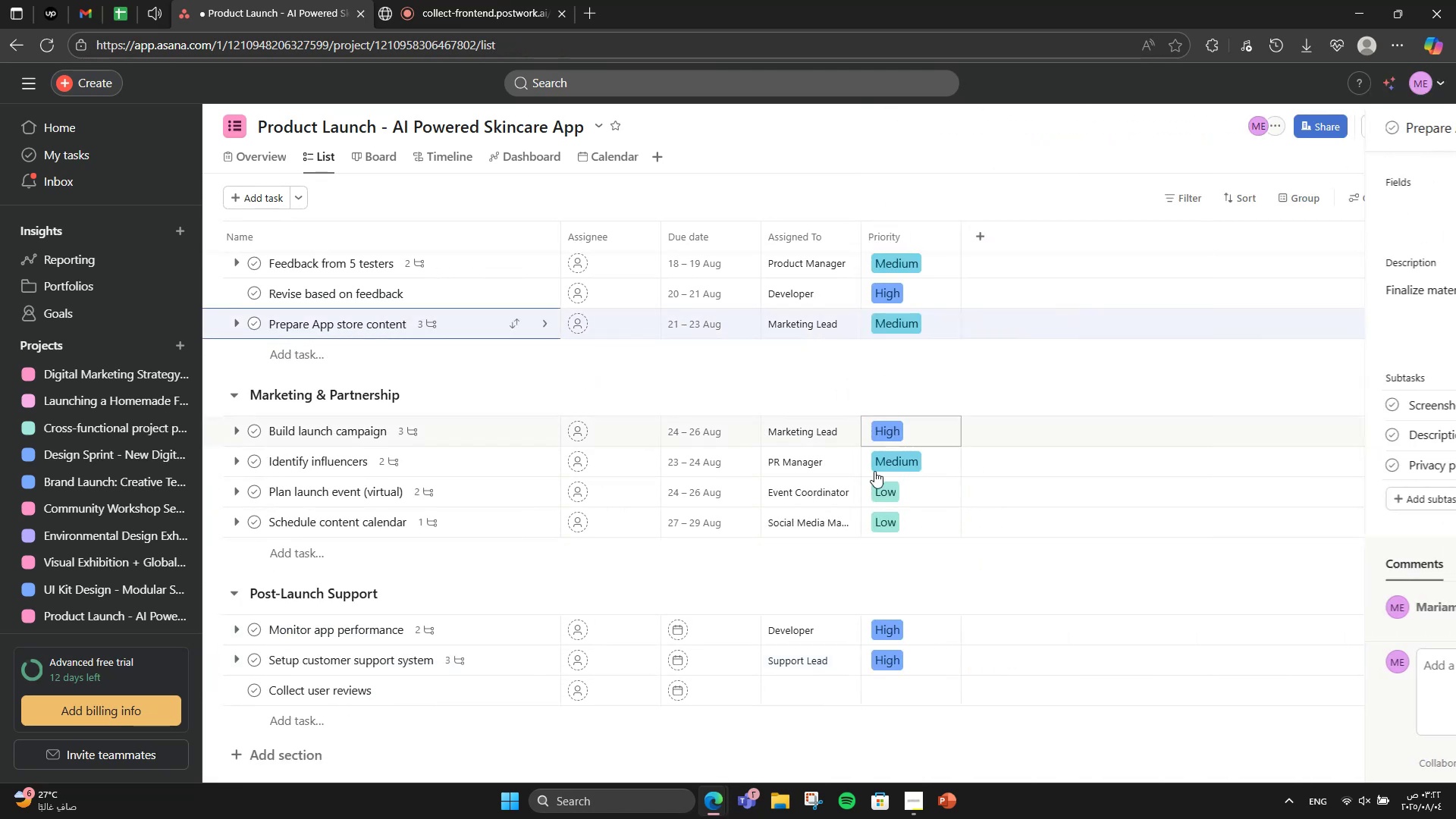 
scroll: coordinate [855, 504], scroll_direction: down, amount: 2.0
 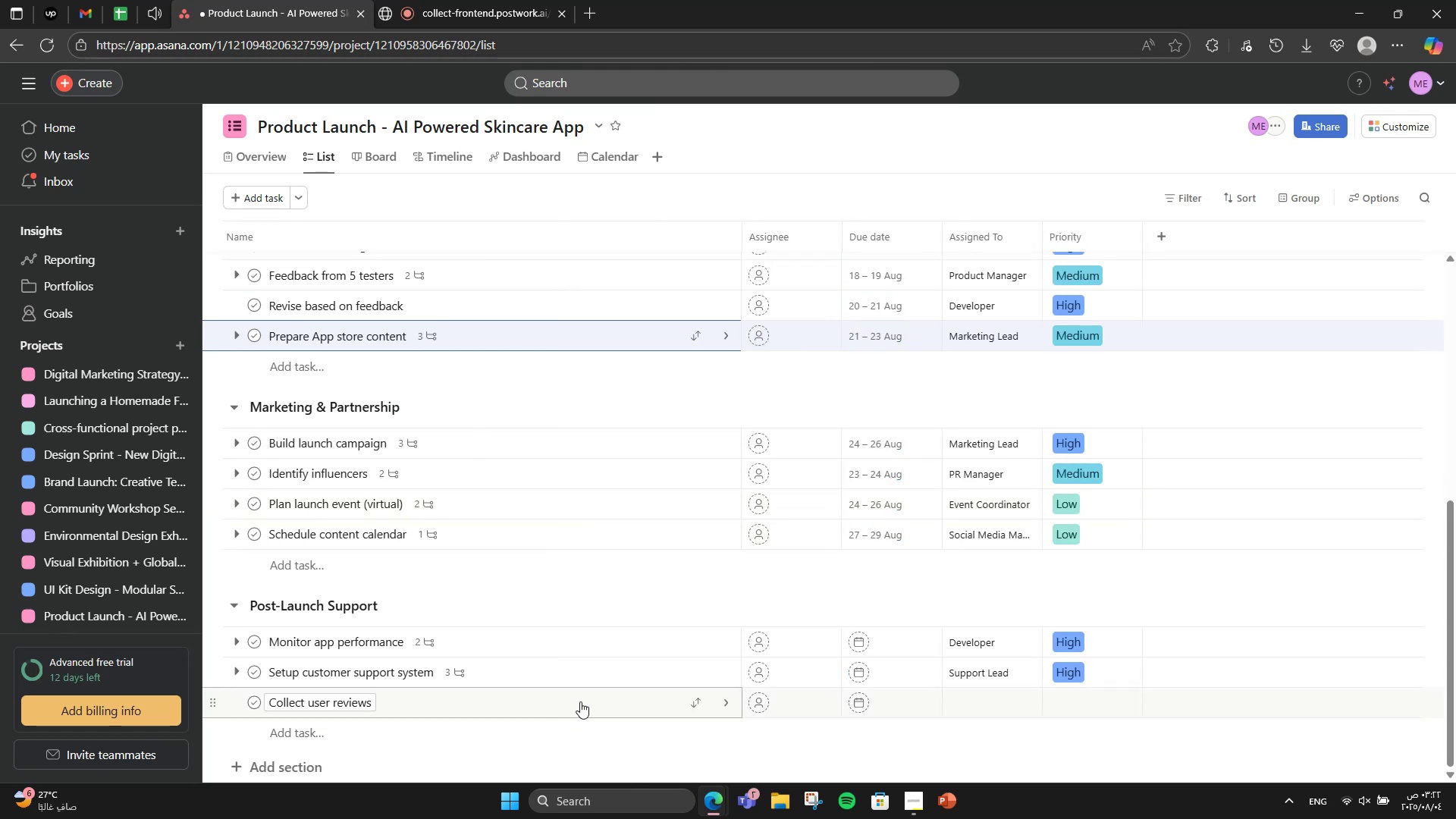 
left_click([580, 701])
 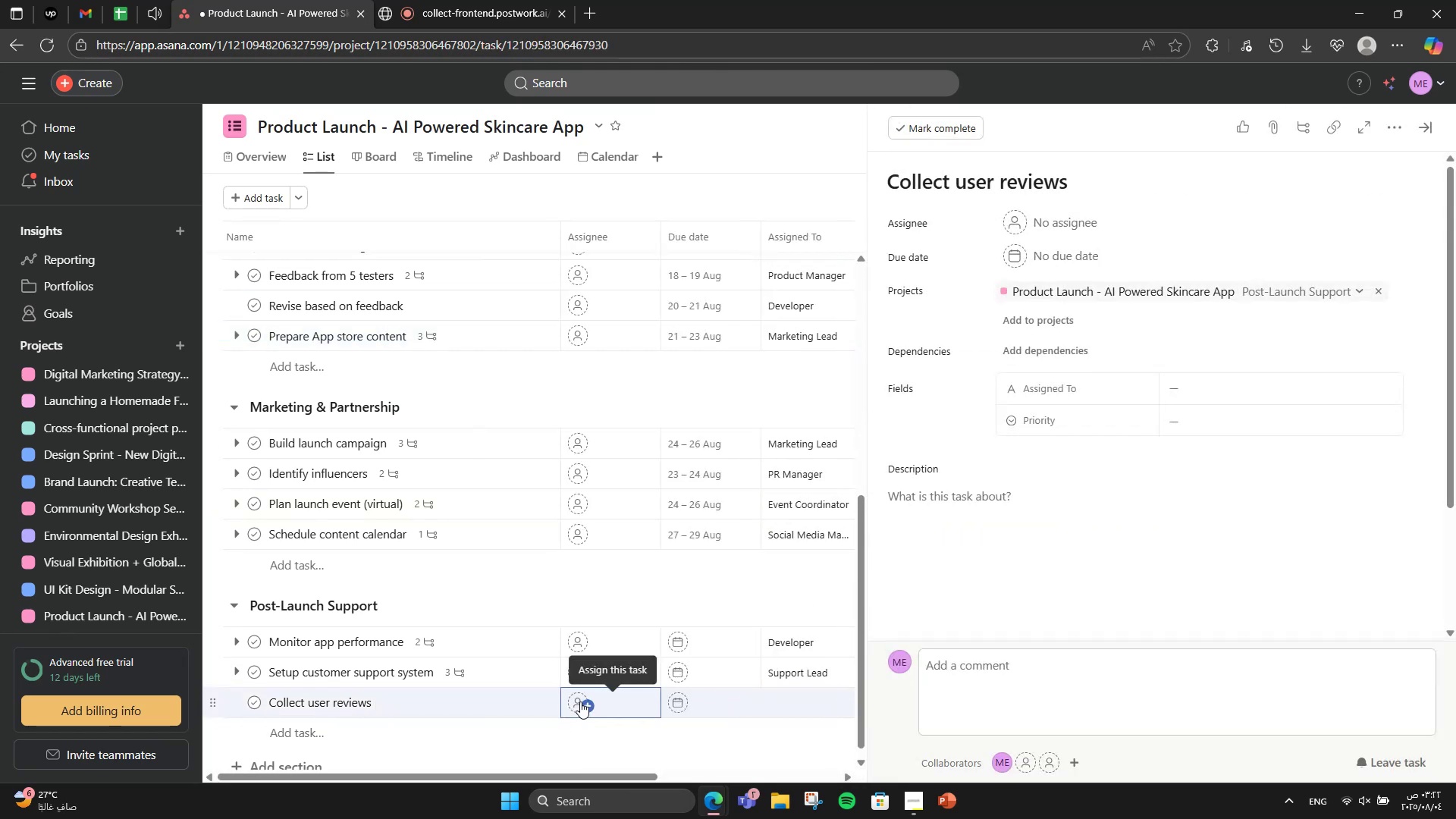 
wait(9.32)
 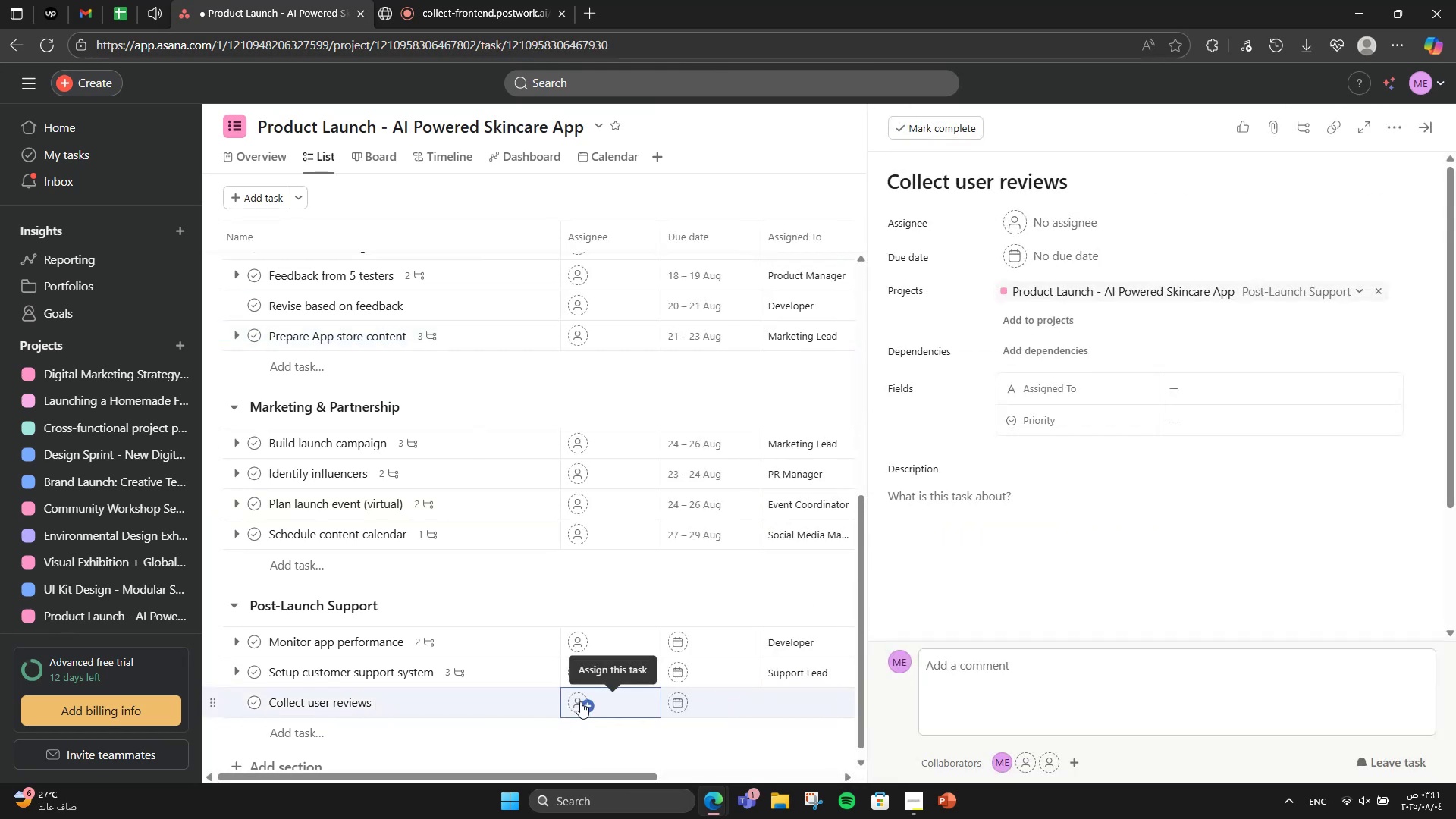 
scroll: coordinate [1111, 593], scroll_direction: down, amount: 2.0
 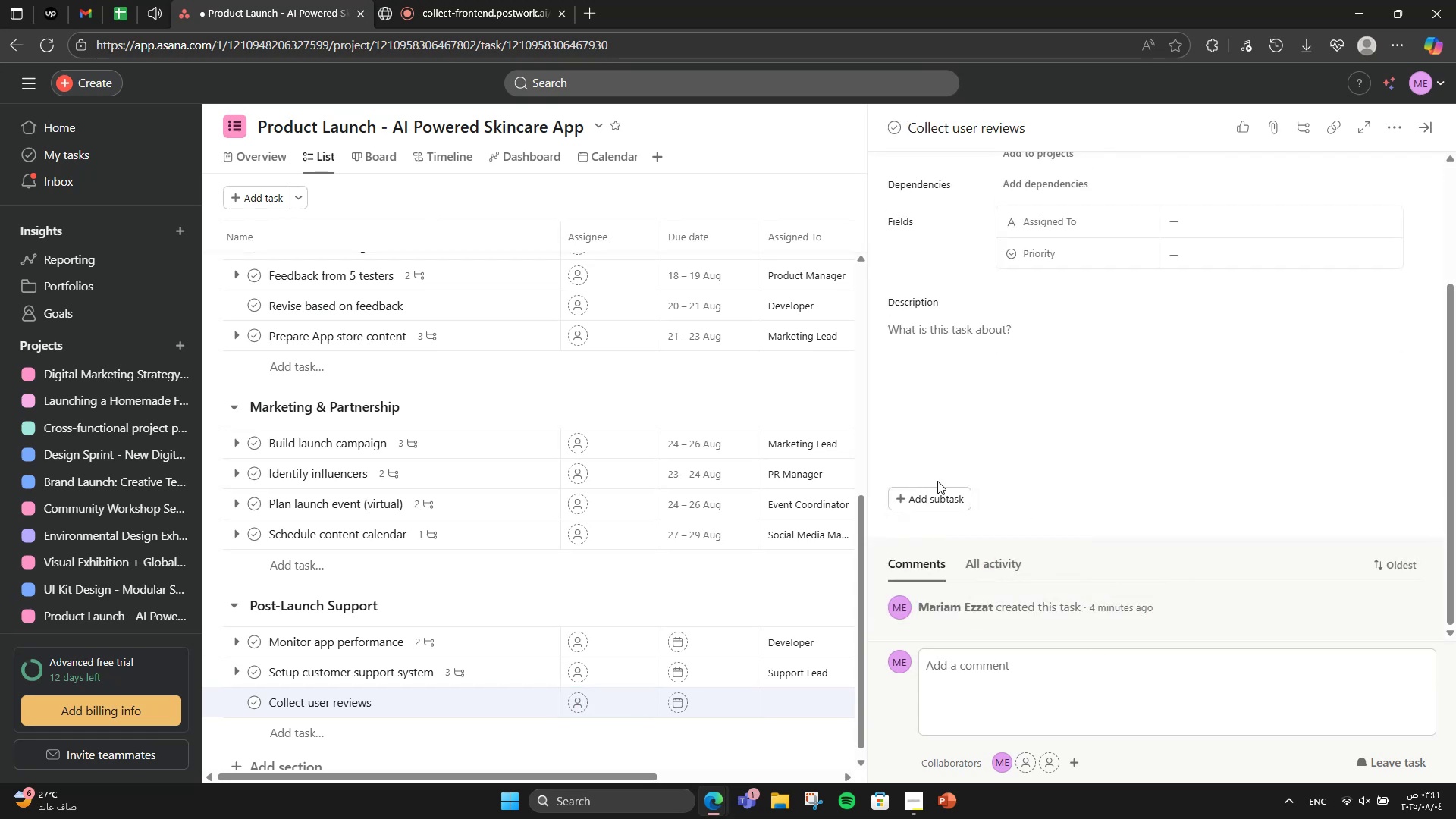 
left_click([939, 500])
 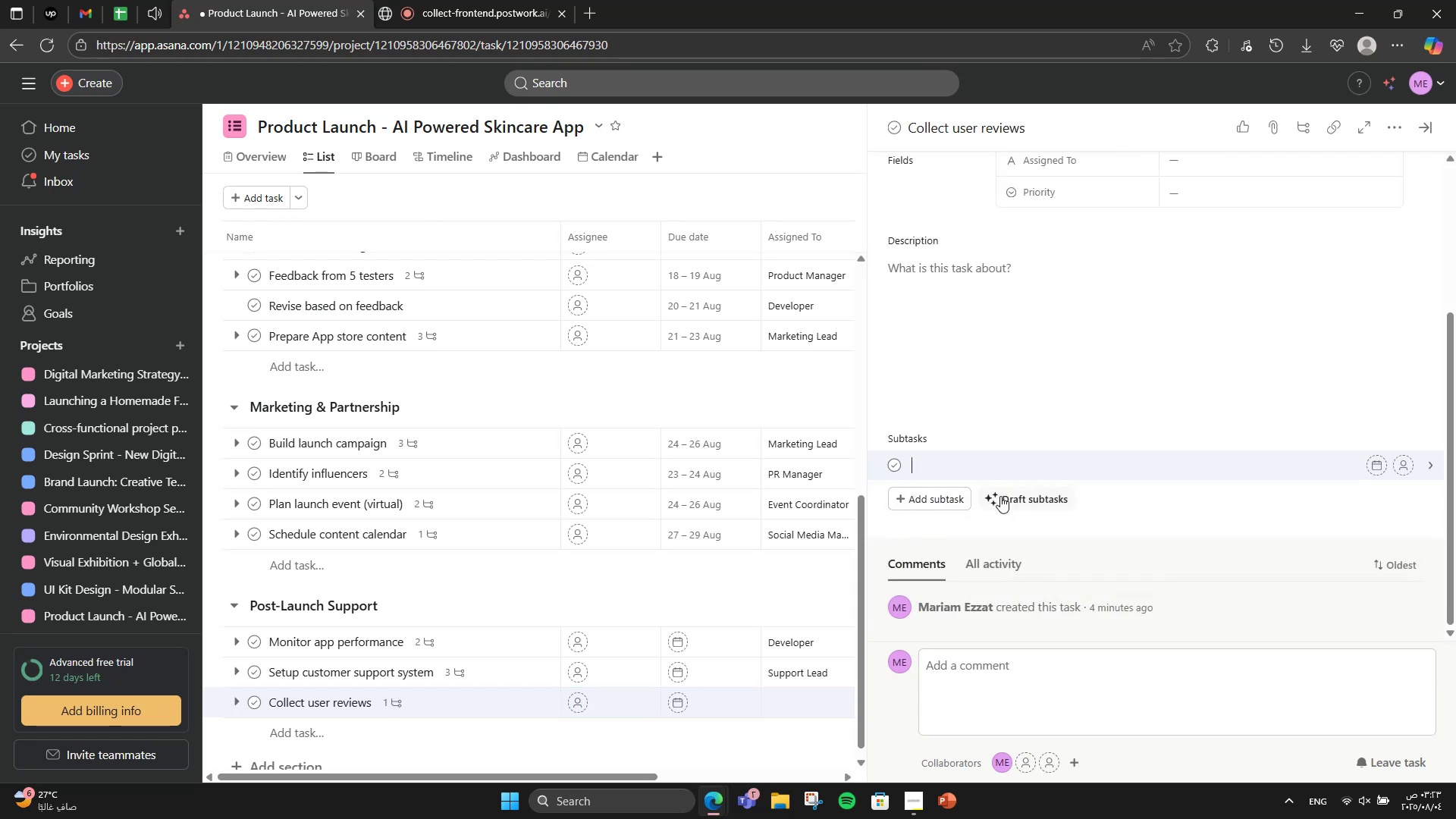 
type(Ao)
key(Backspace)
type(pp sti)
key(Backspace)
type(ore )
key(Backspace)
 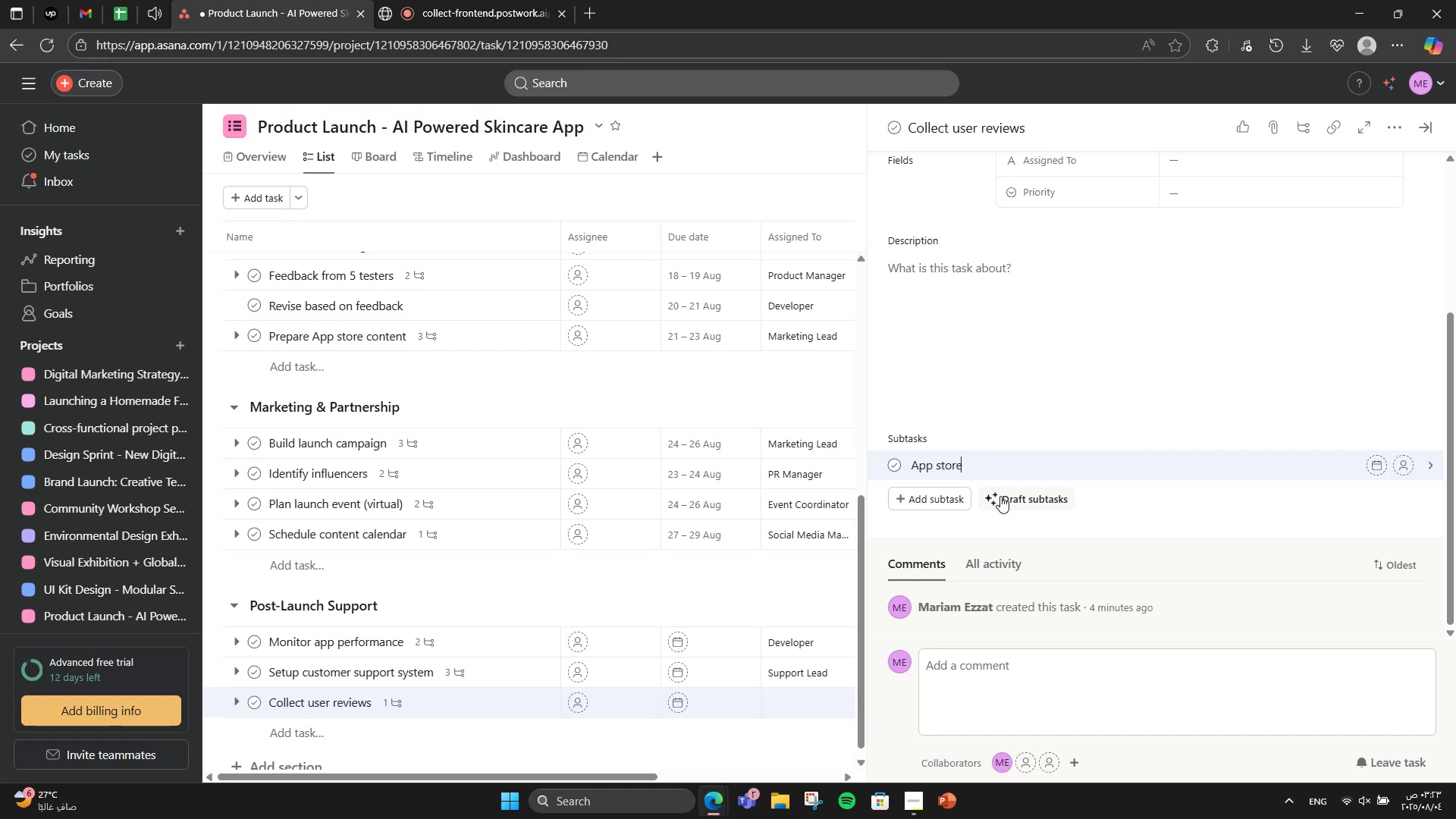 
key(Enter)
 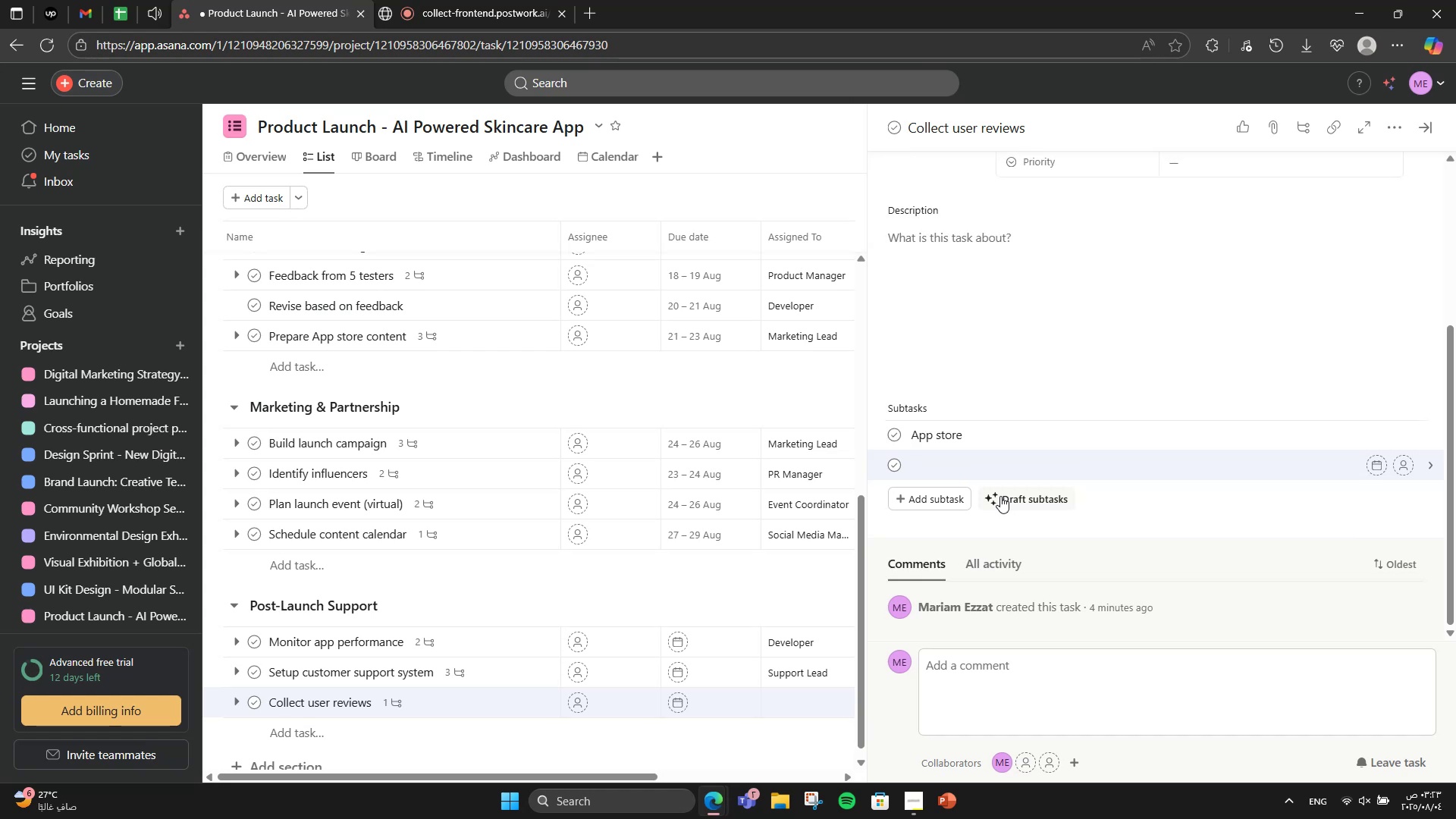 
type(Social media)
 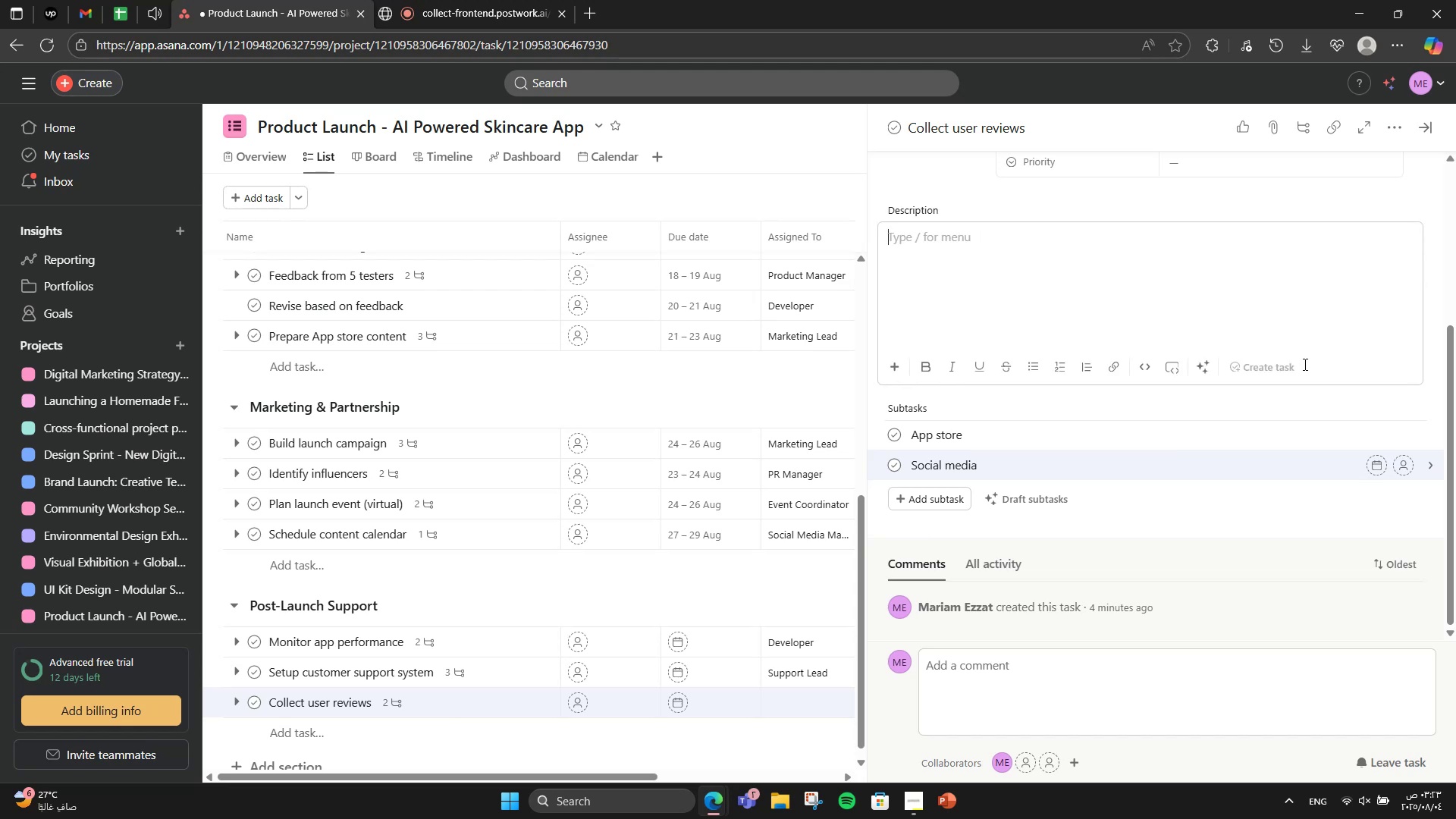 
wait(5.17)
 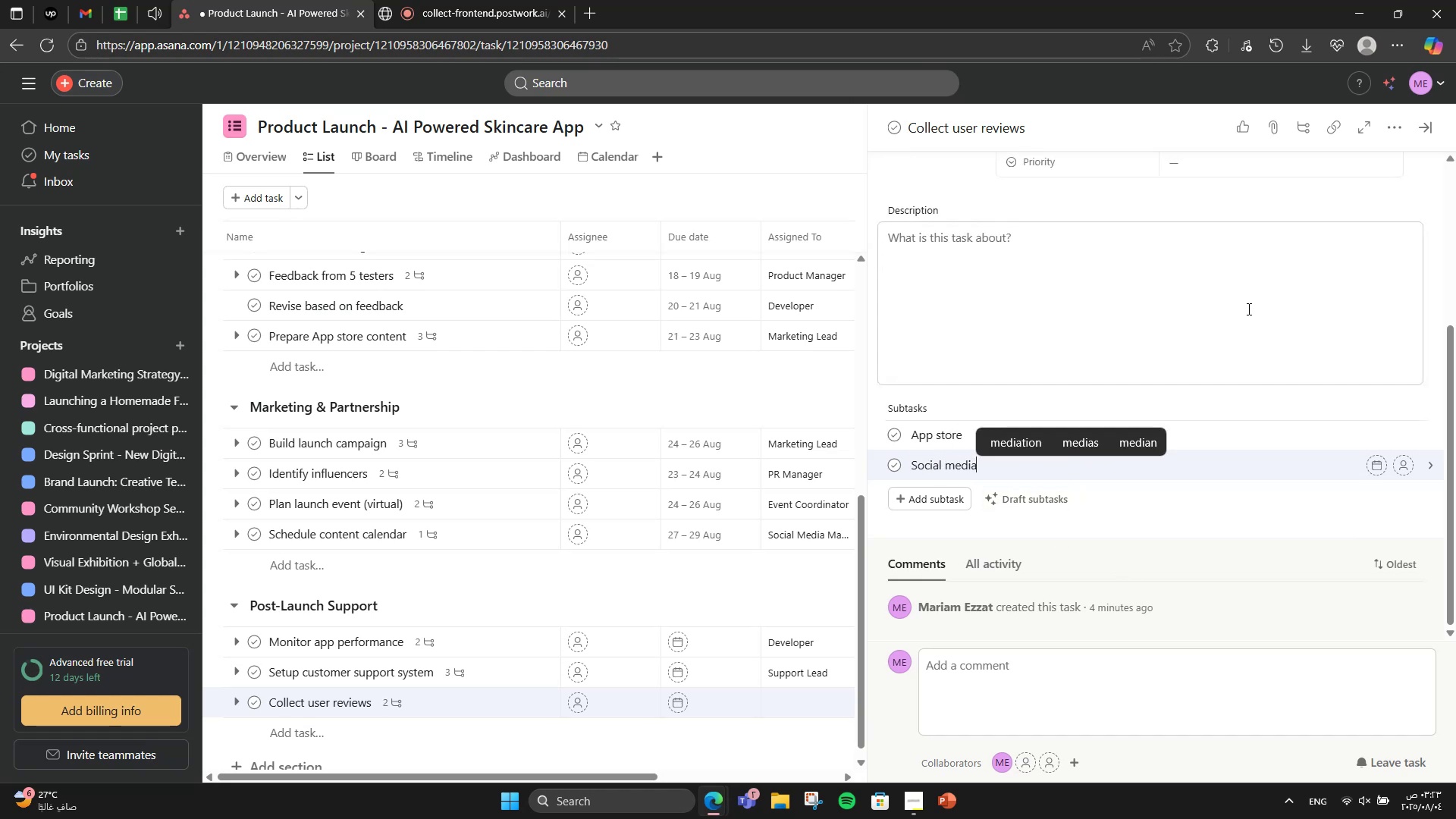 
type(Gather feedc)
key(Backspace)
type(back for next version.)
 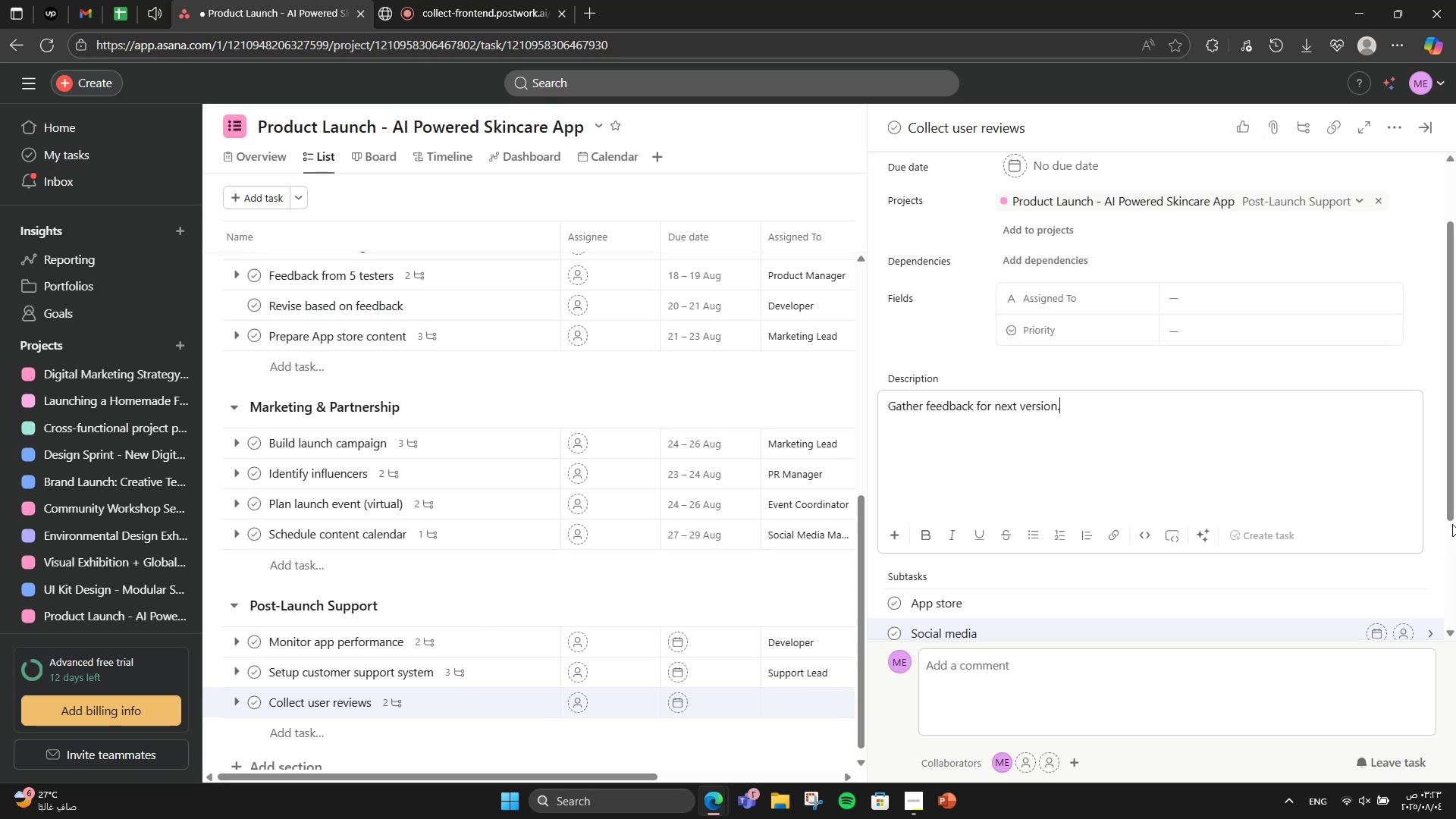 
scroll: coordinate [1244, 586], scroll_direction: up, amount: 2.0
 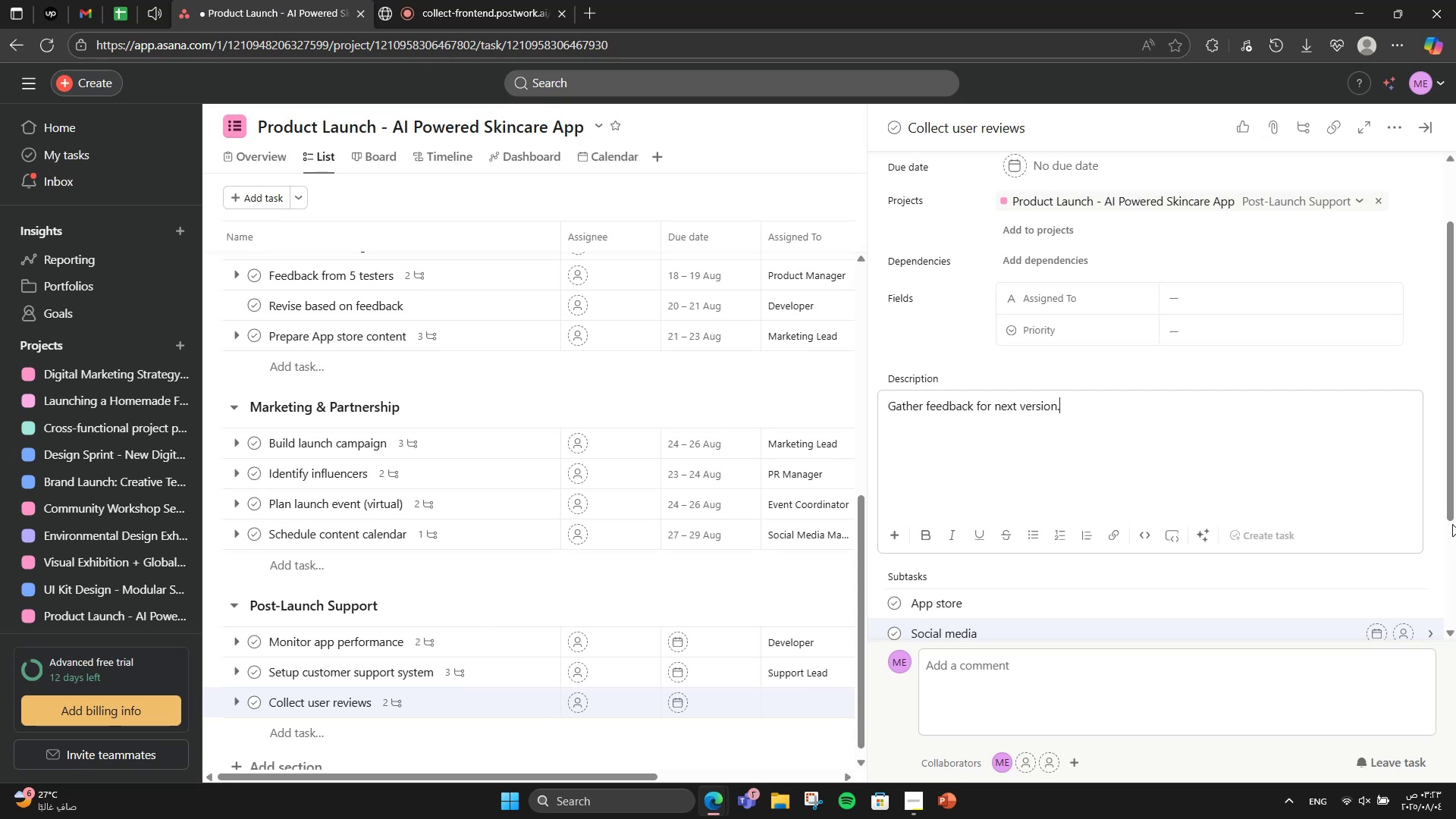 
mouse_move([1278, 302])
 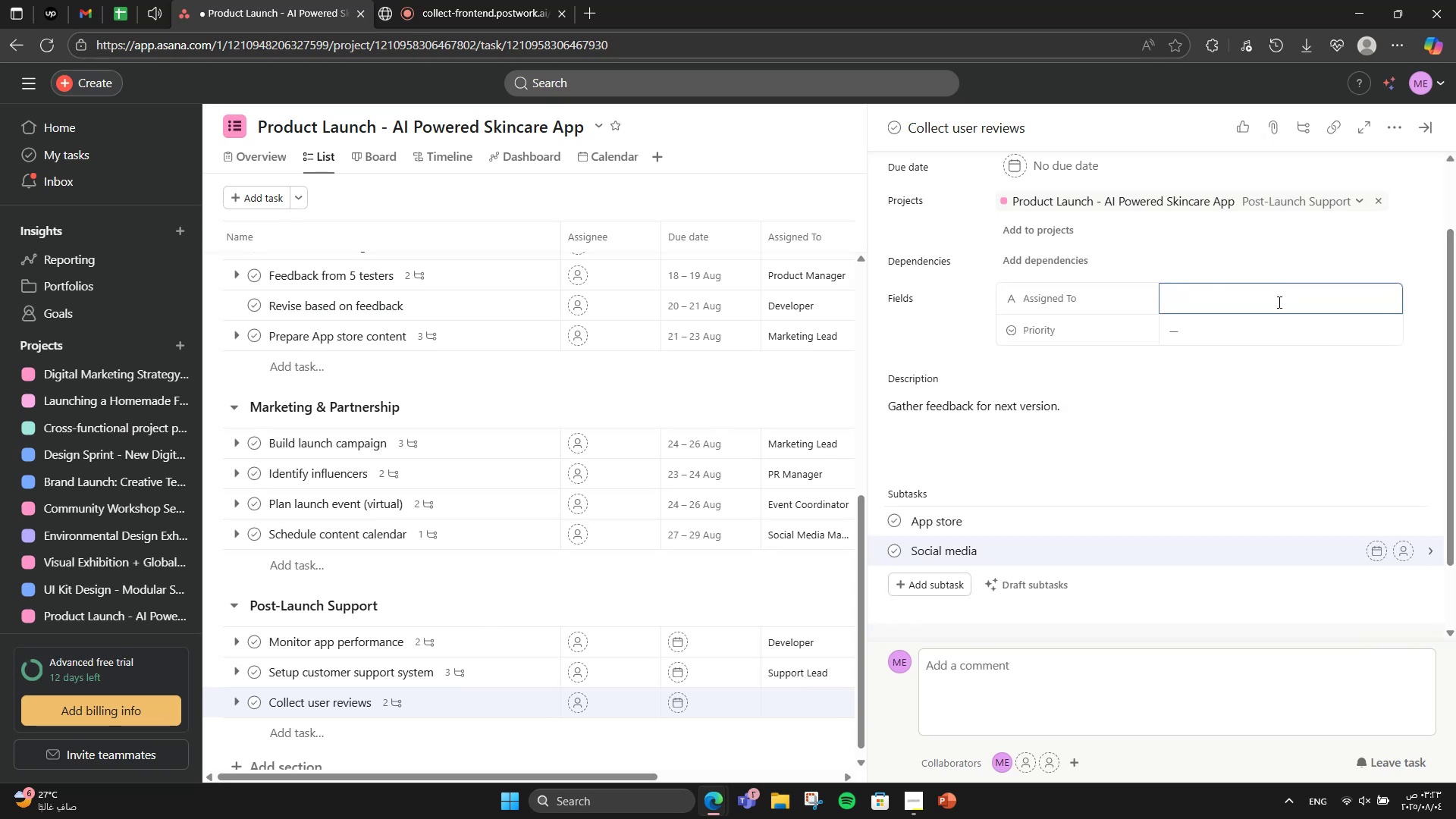 
scroll: coordinate [1262, 329], scroll_direction: down, amount: 4.0
 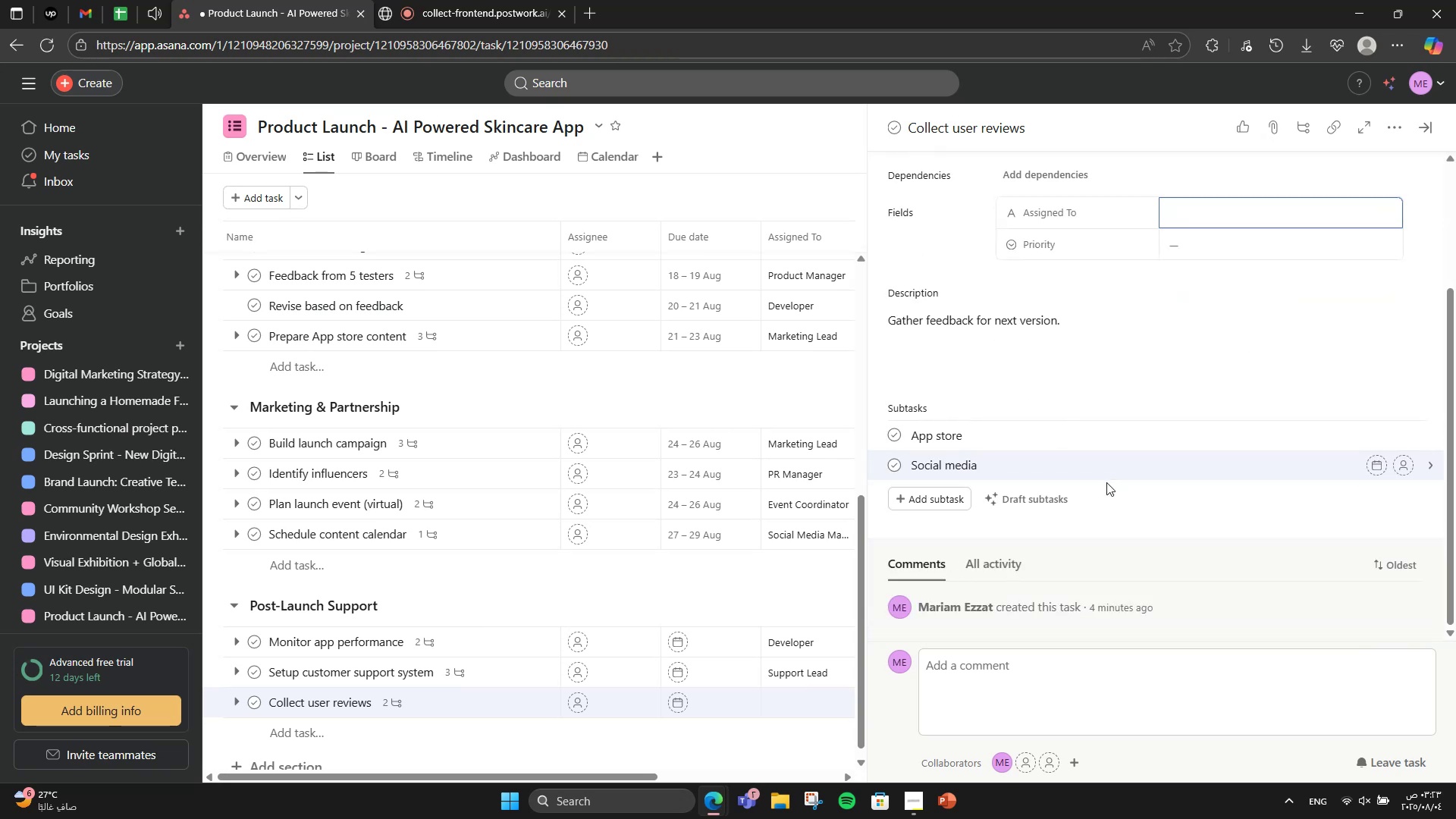 
scroll: coordinate [1105, 484], scroll_direction: up, amount: 2.0
 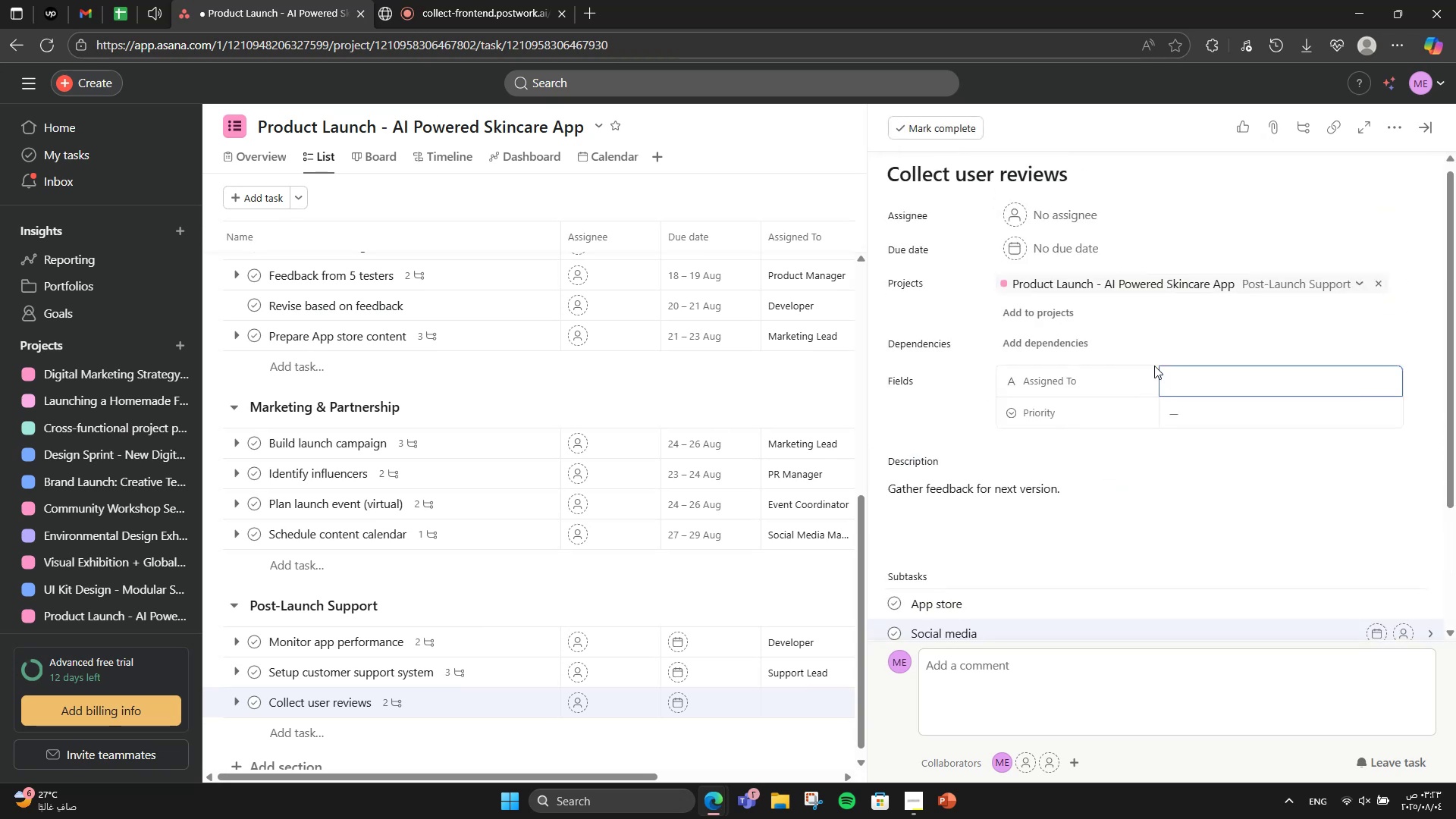 
type(Product )
 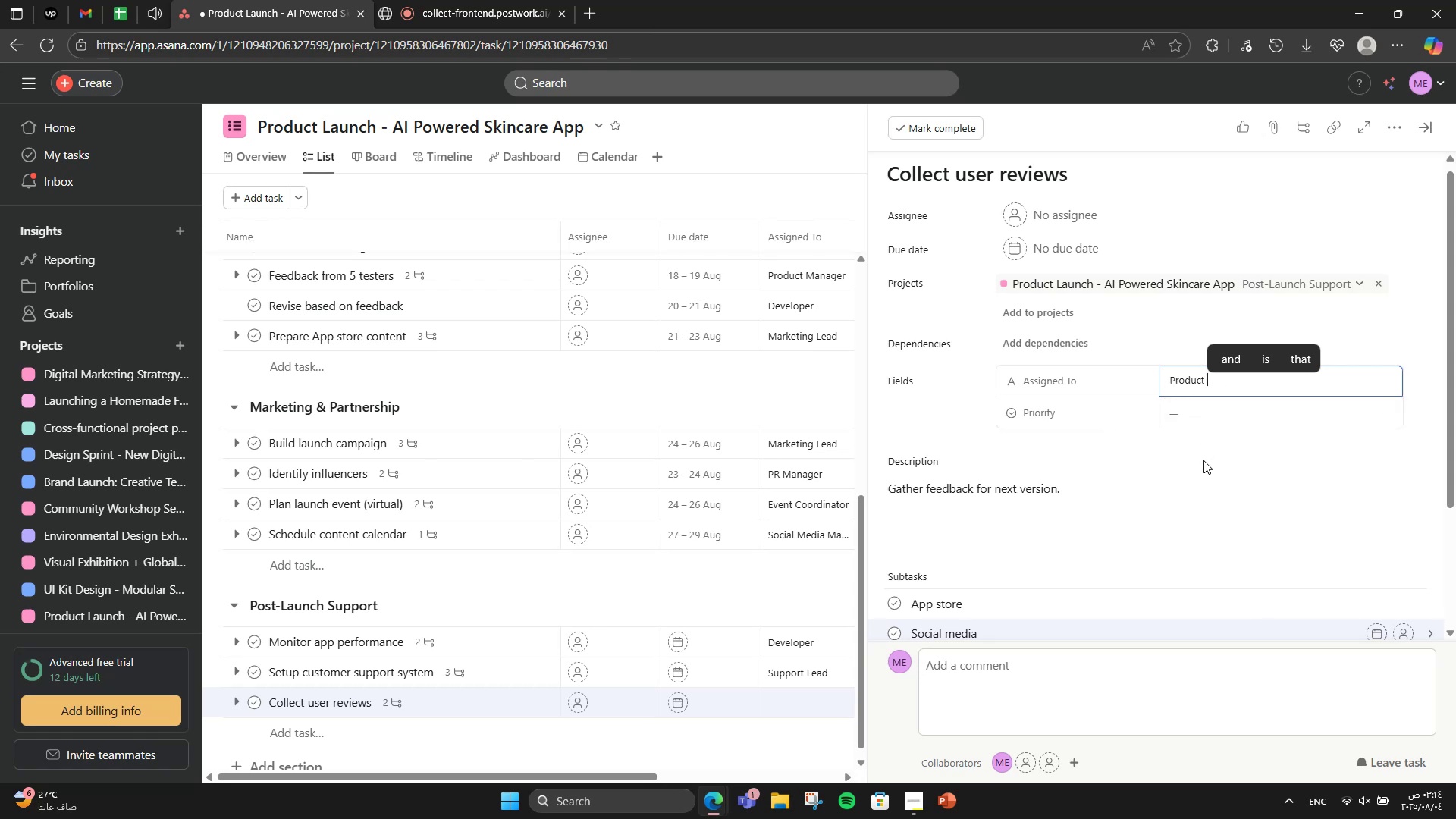 
wait(19.23)
 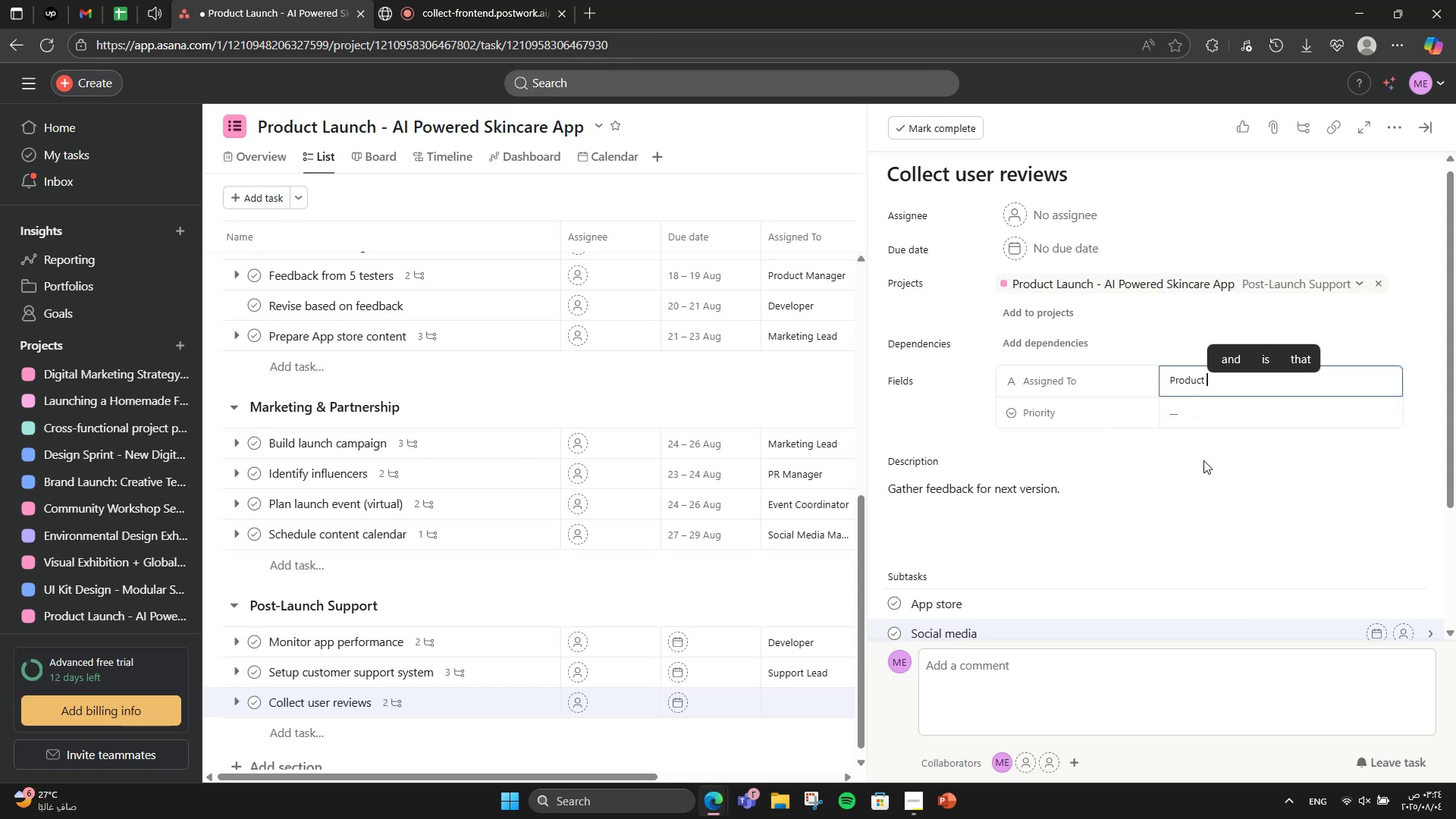 
type(Manager)
 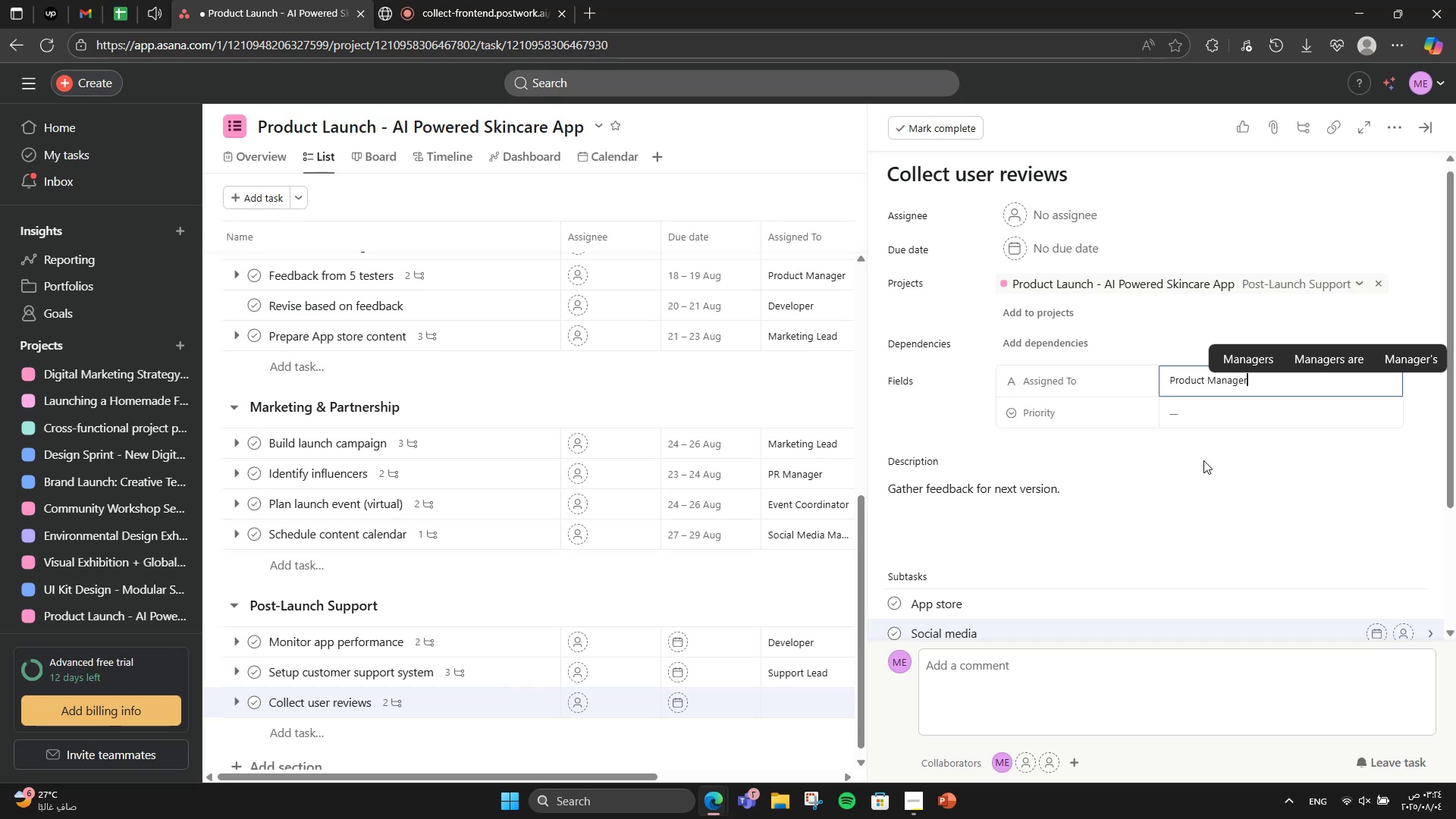 
wait(5.99)
 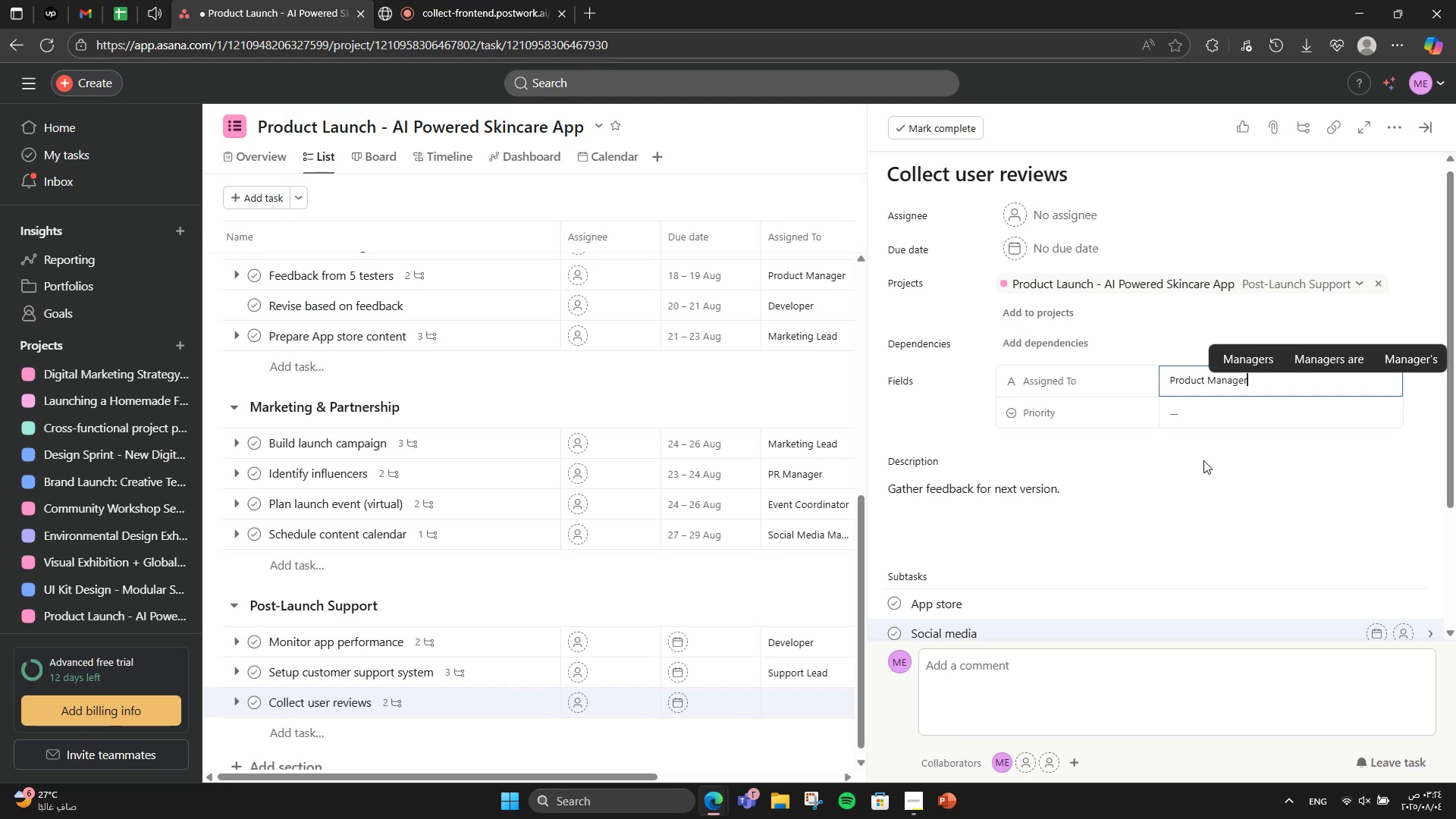 
left_click([1224, 418])
 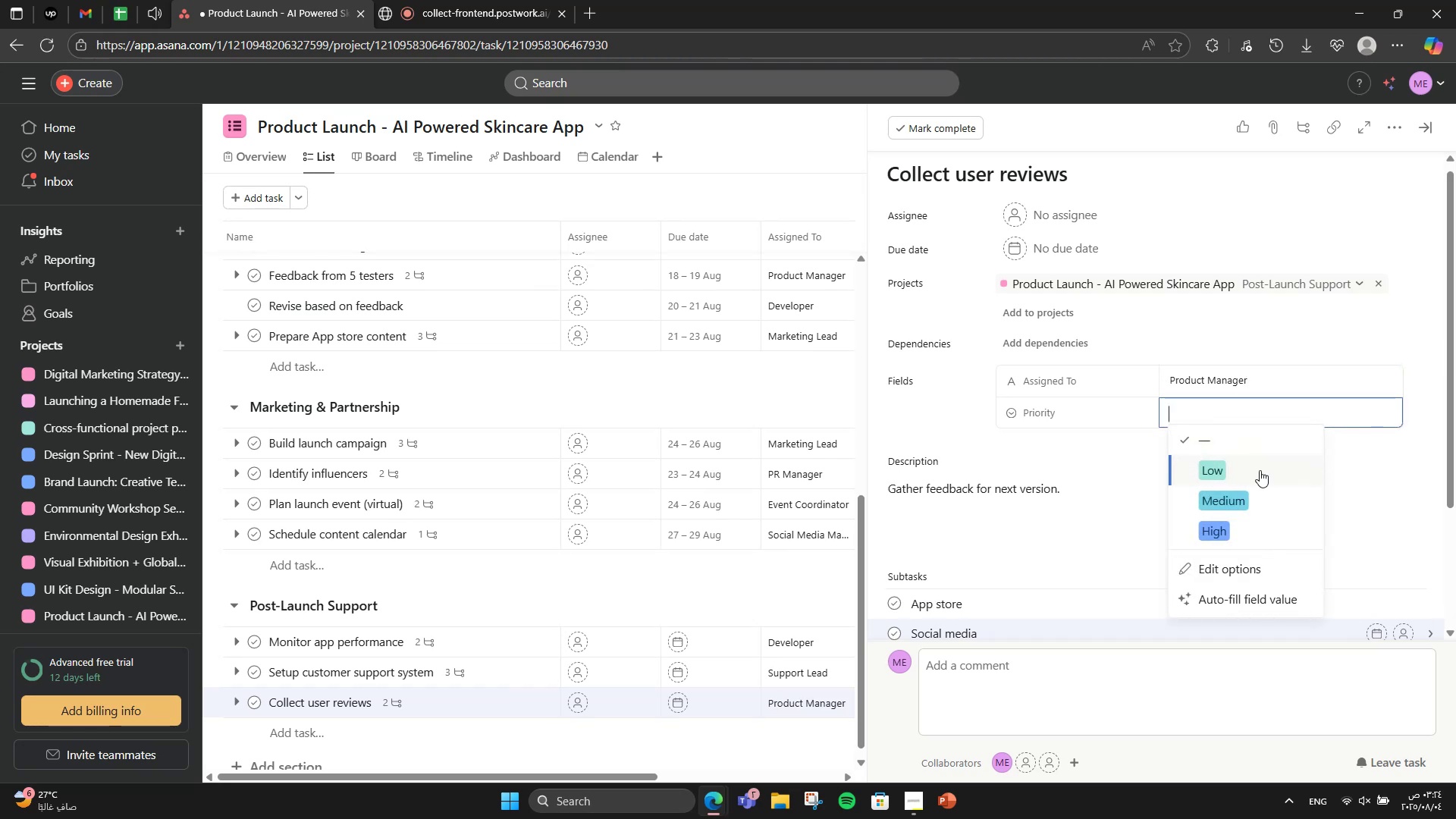 
wait(6.02)
 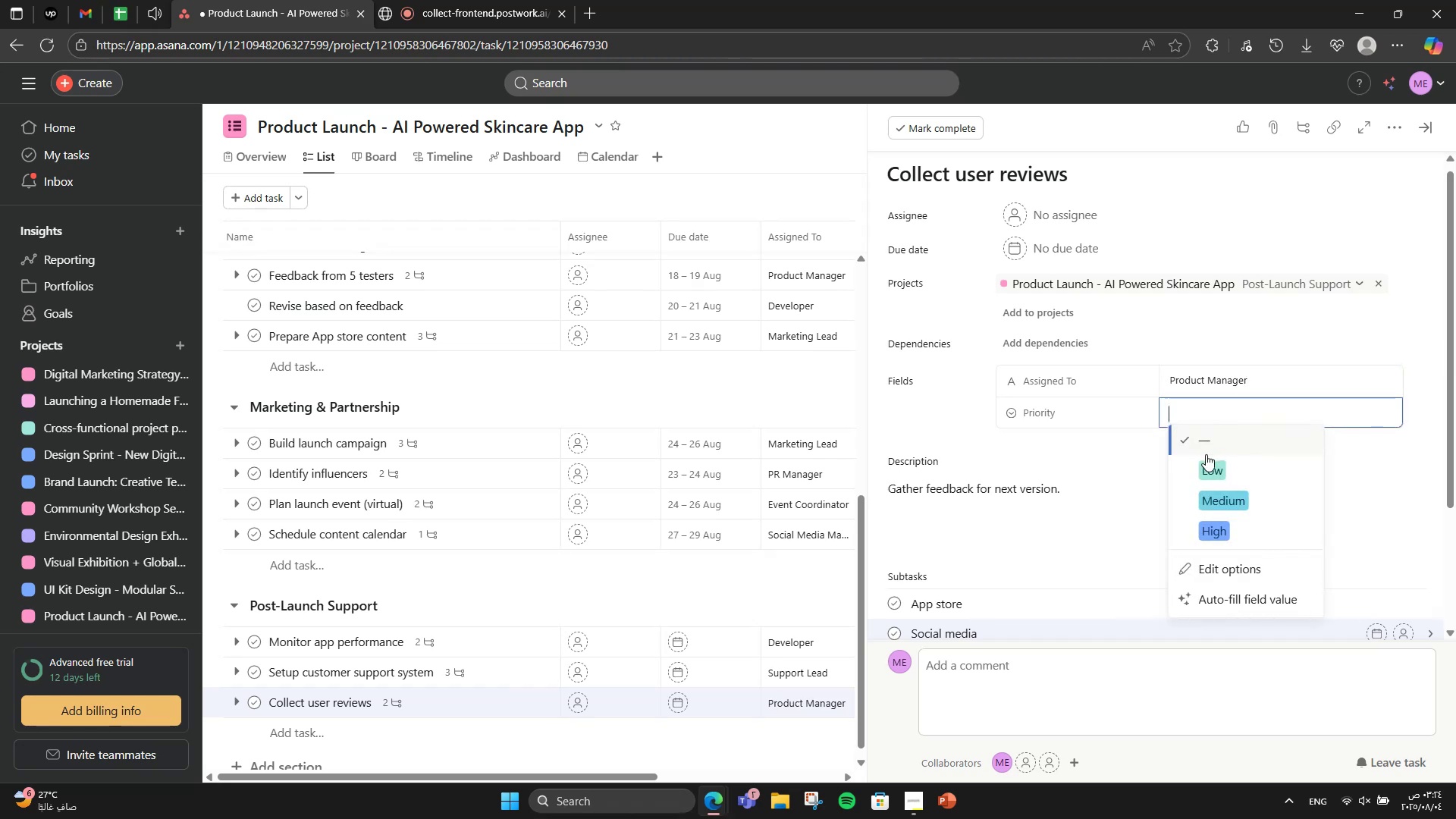 
left_click([1222, 503])
 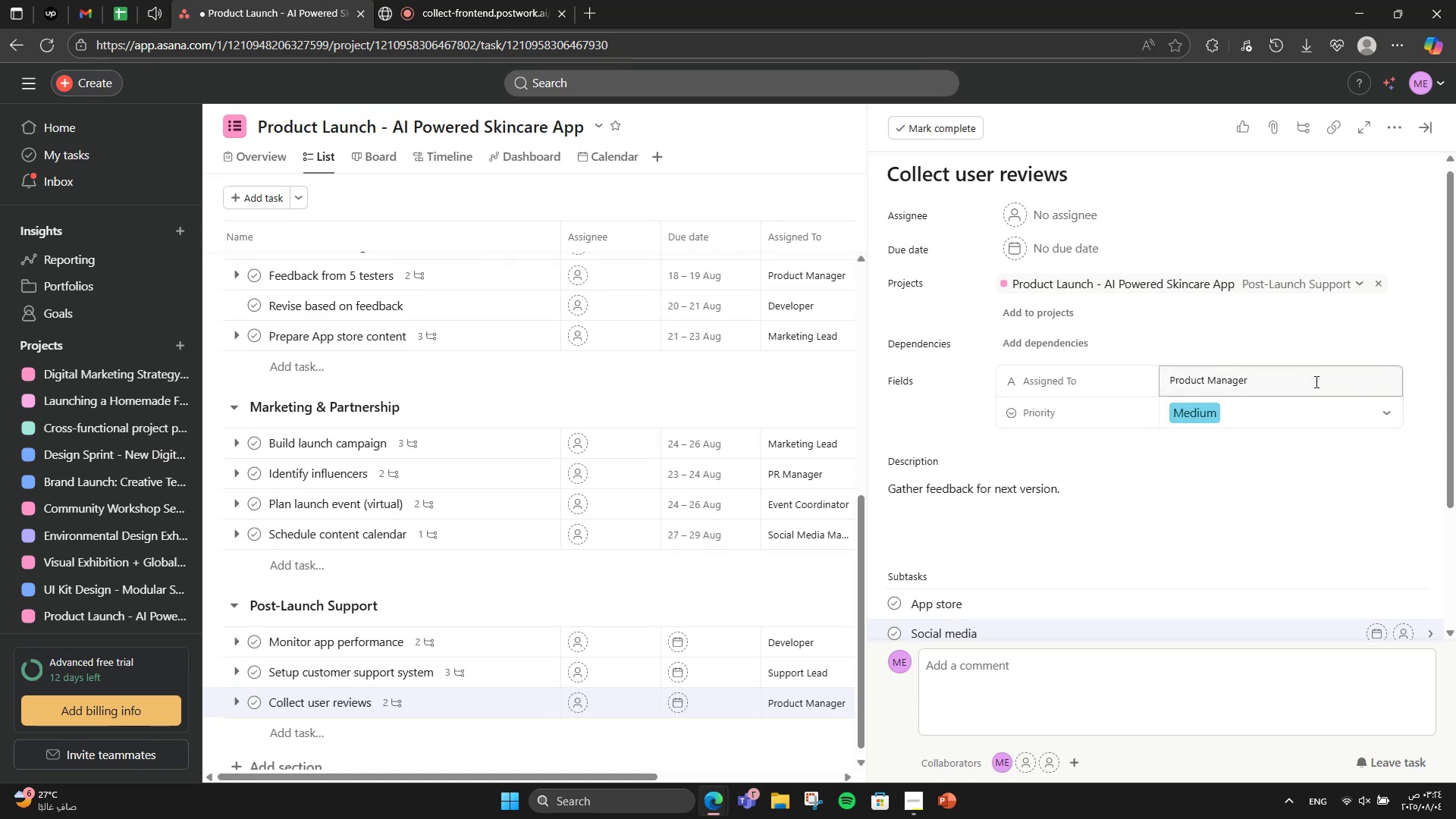 
wait(5.17)
 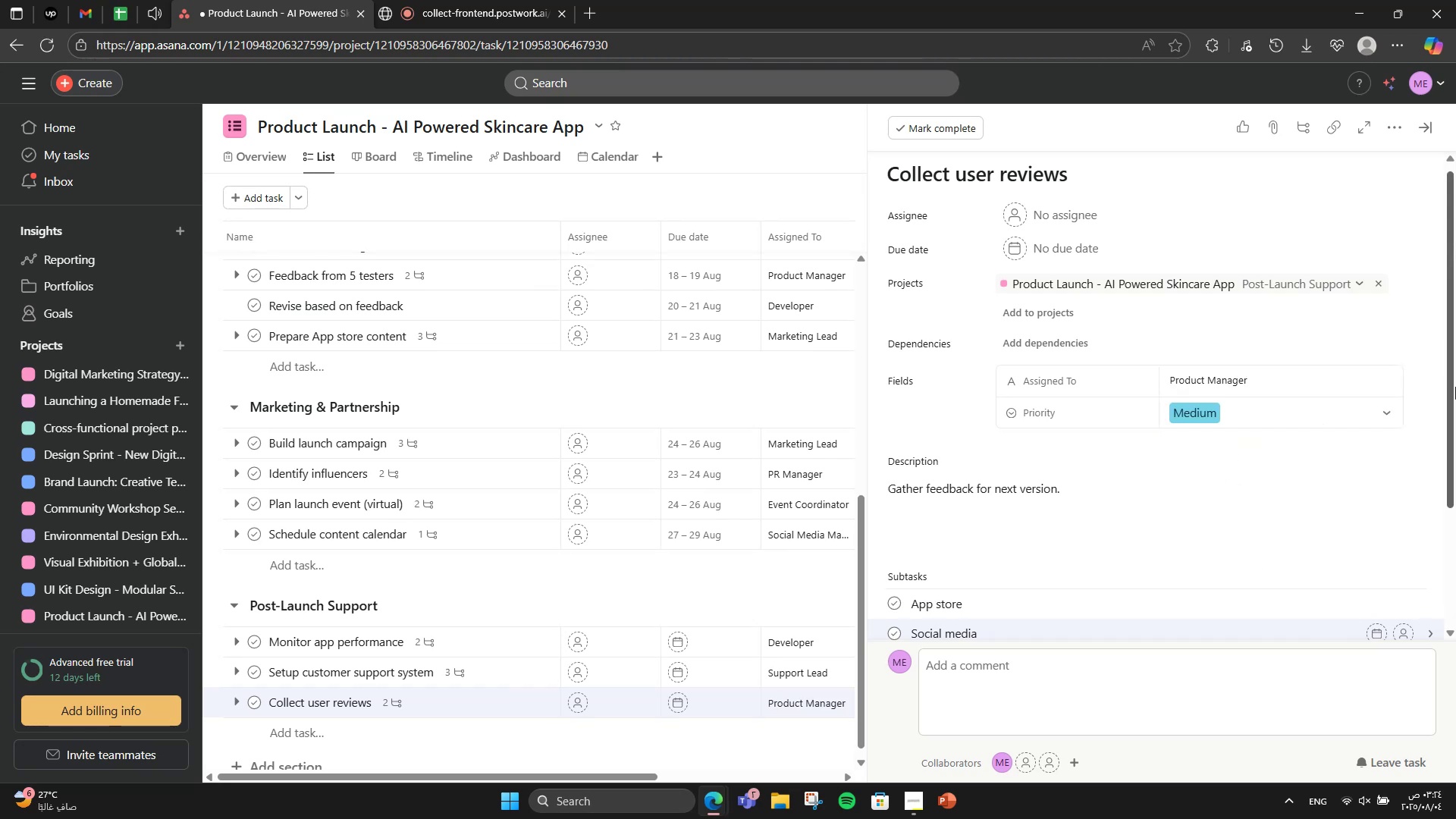 
scroll: coordinate [1312, 397], scroll_direction: down, amount: 2.0
 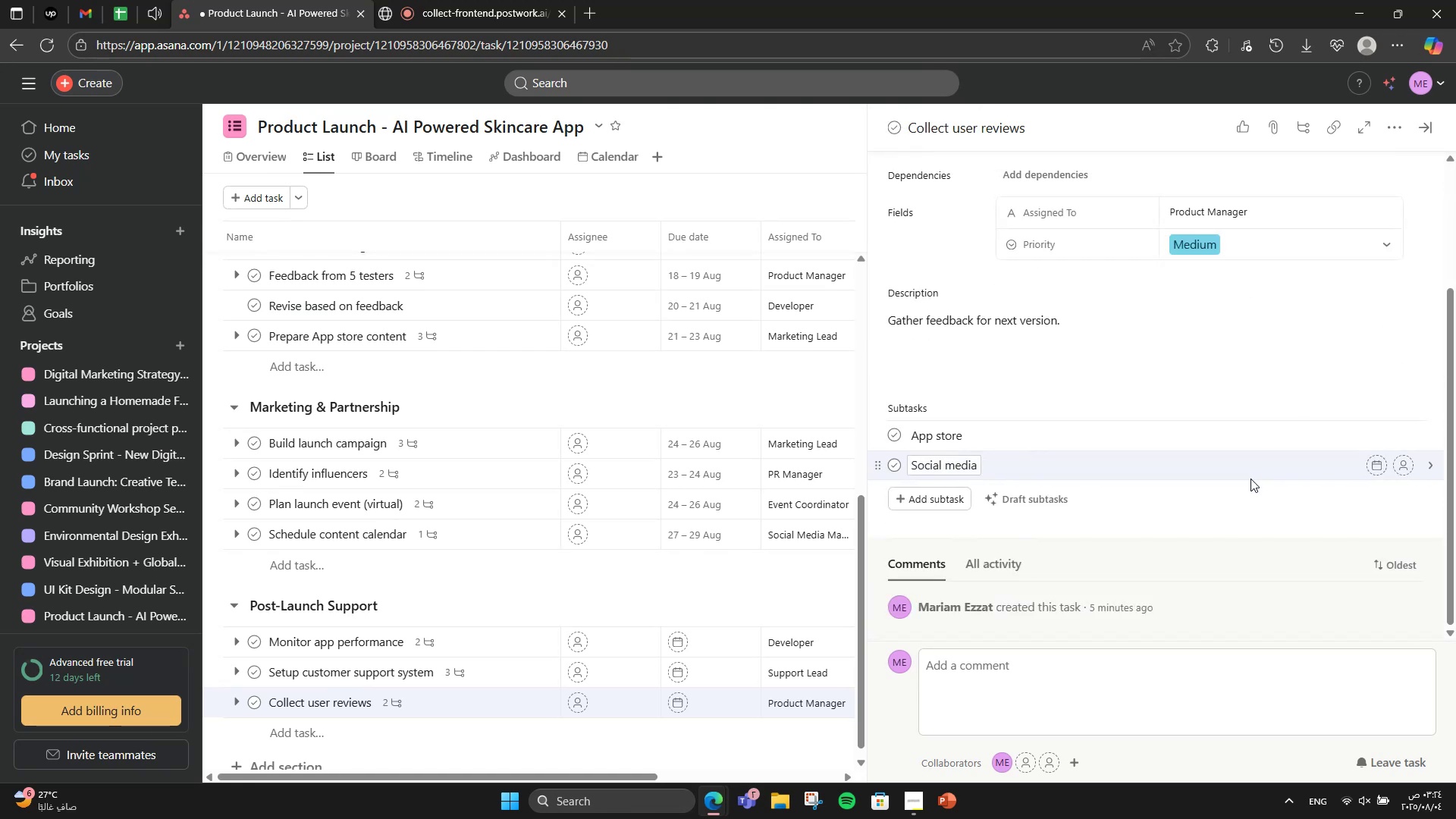 
wait(5.03)
 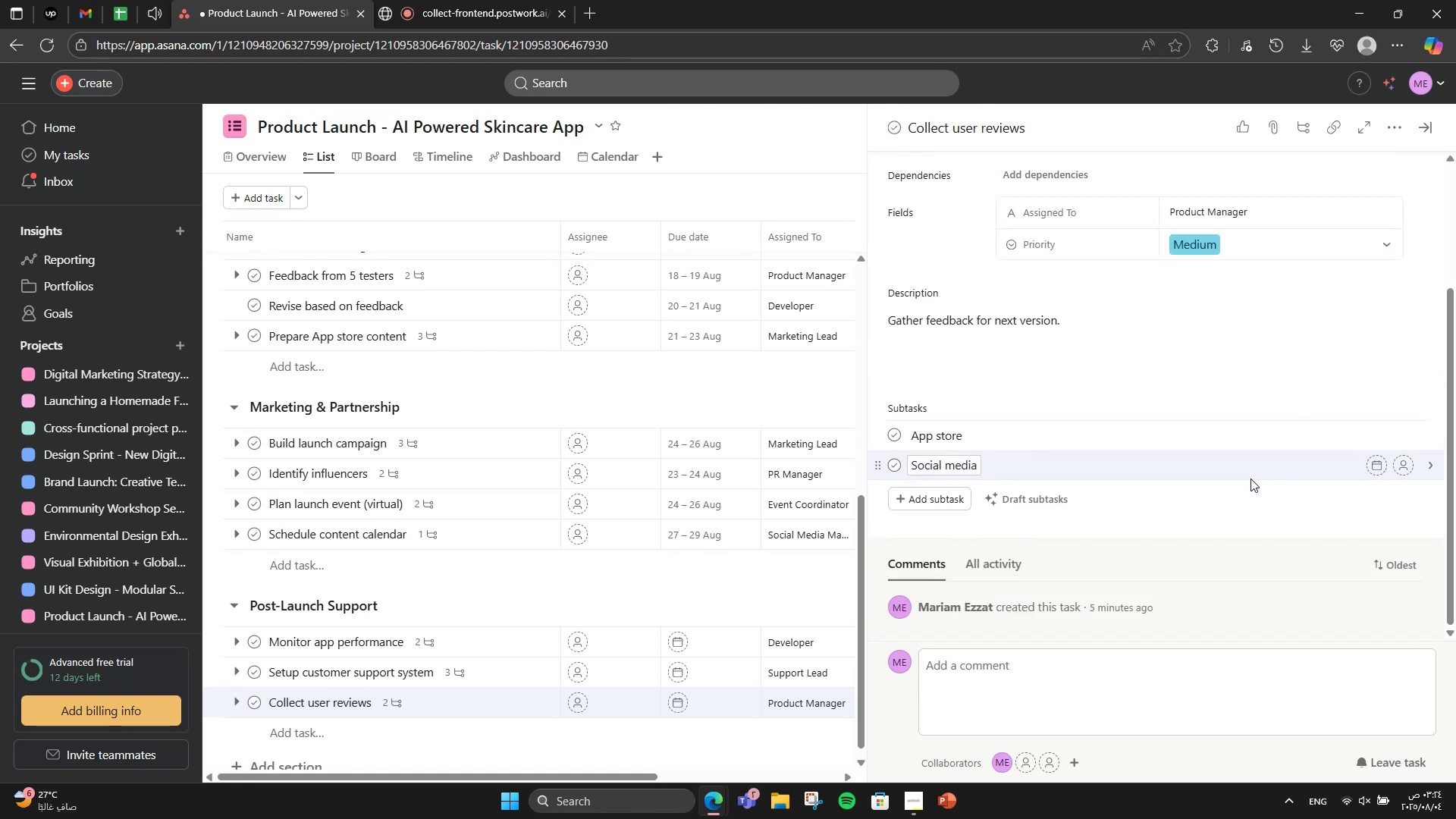 
scroll: coordinate [550, 566], scroll_direction: down, amount: 2.0
 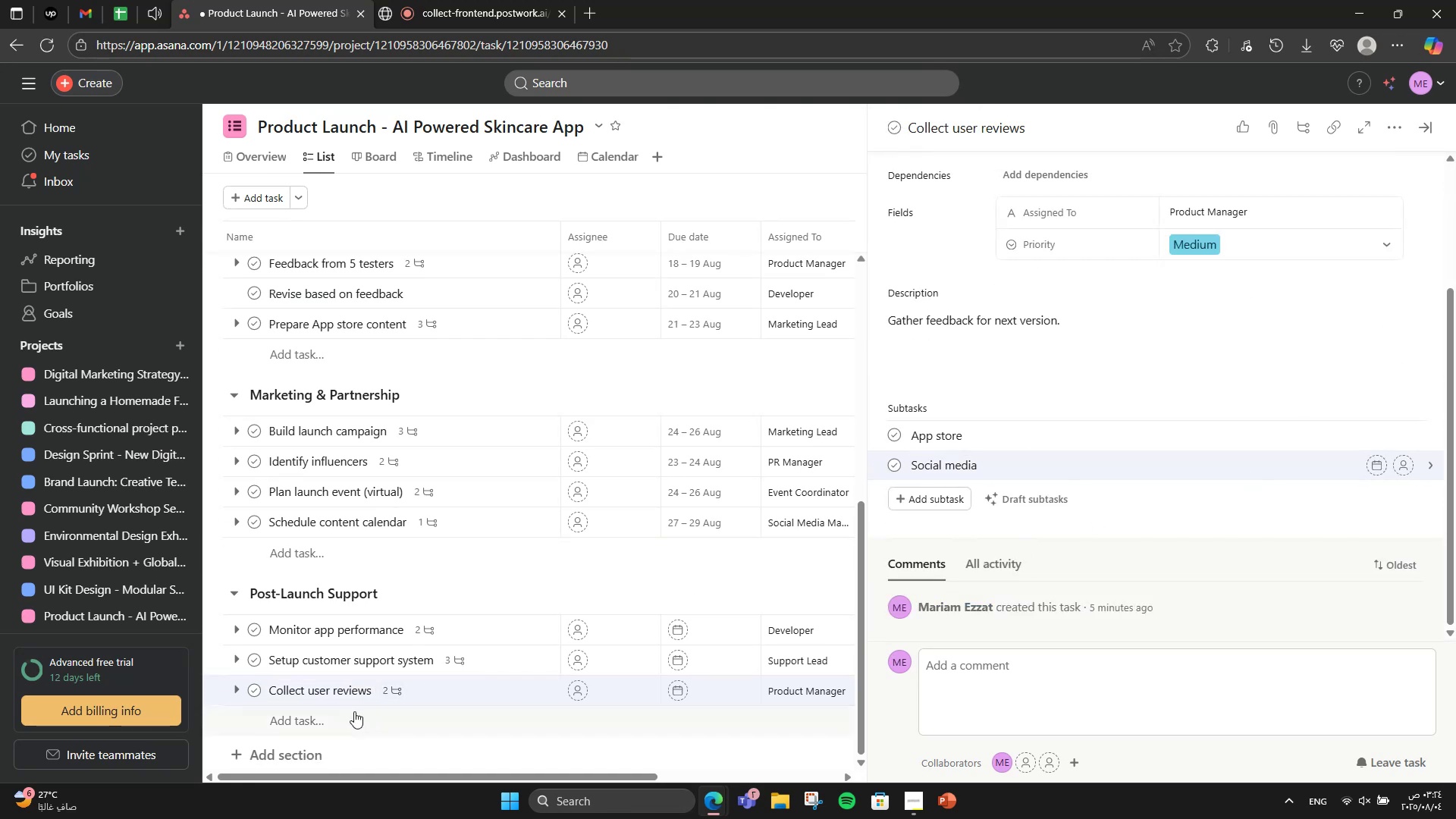 
left_click([353, 711])
 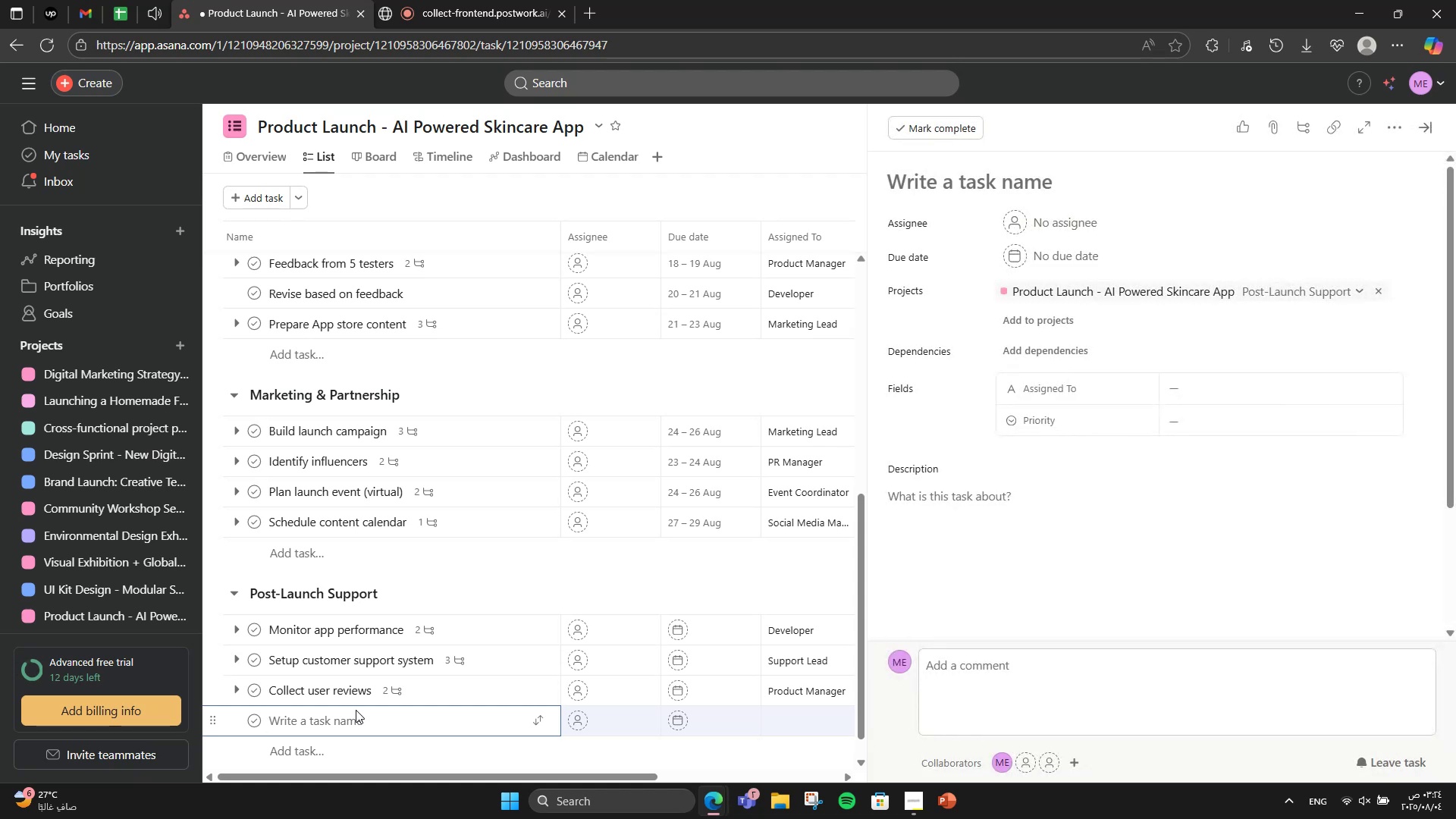 
wait(5.78)
 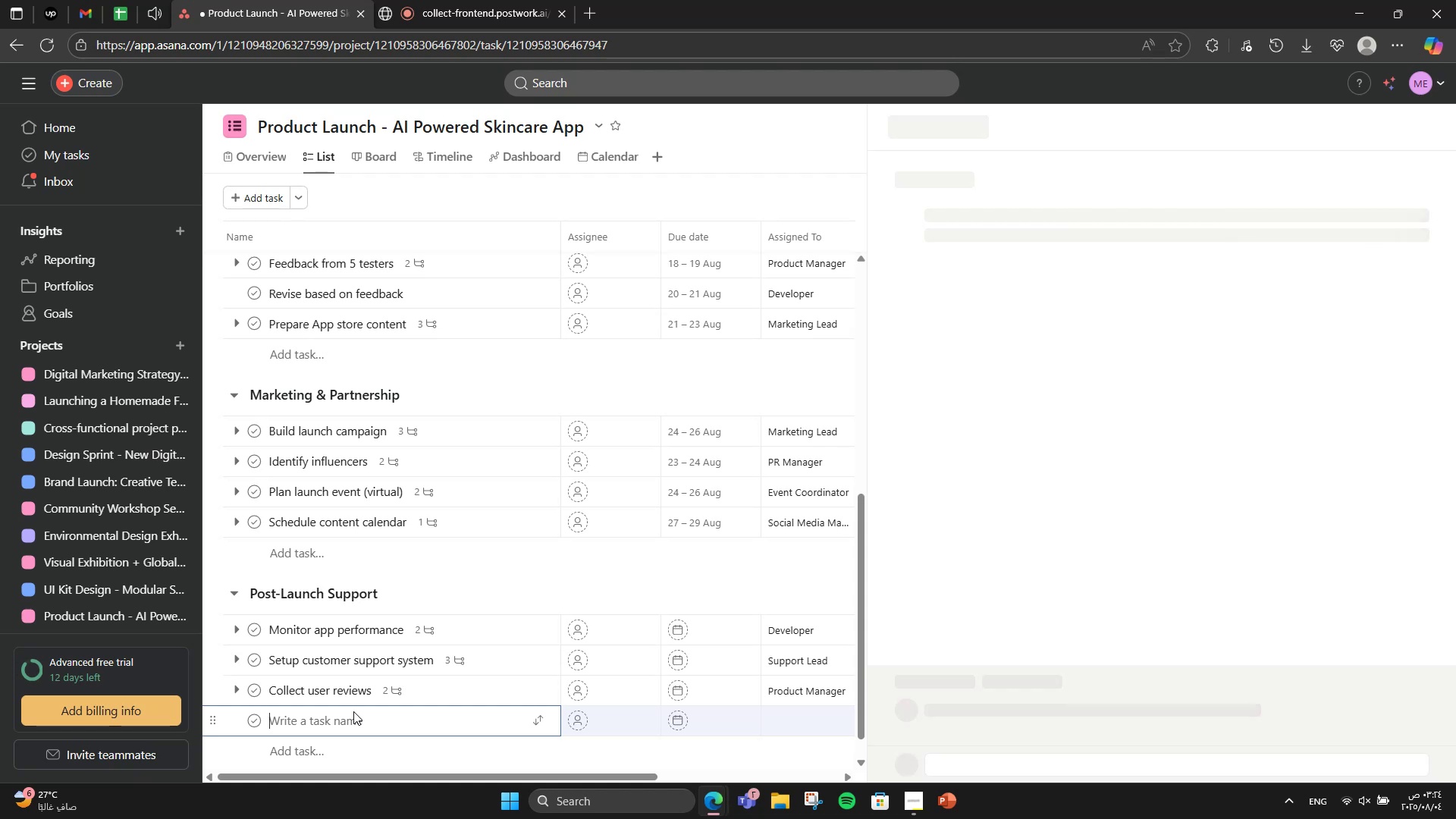 
type(Create post-mortem)
 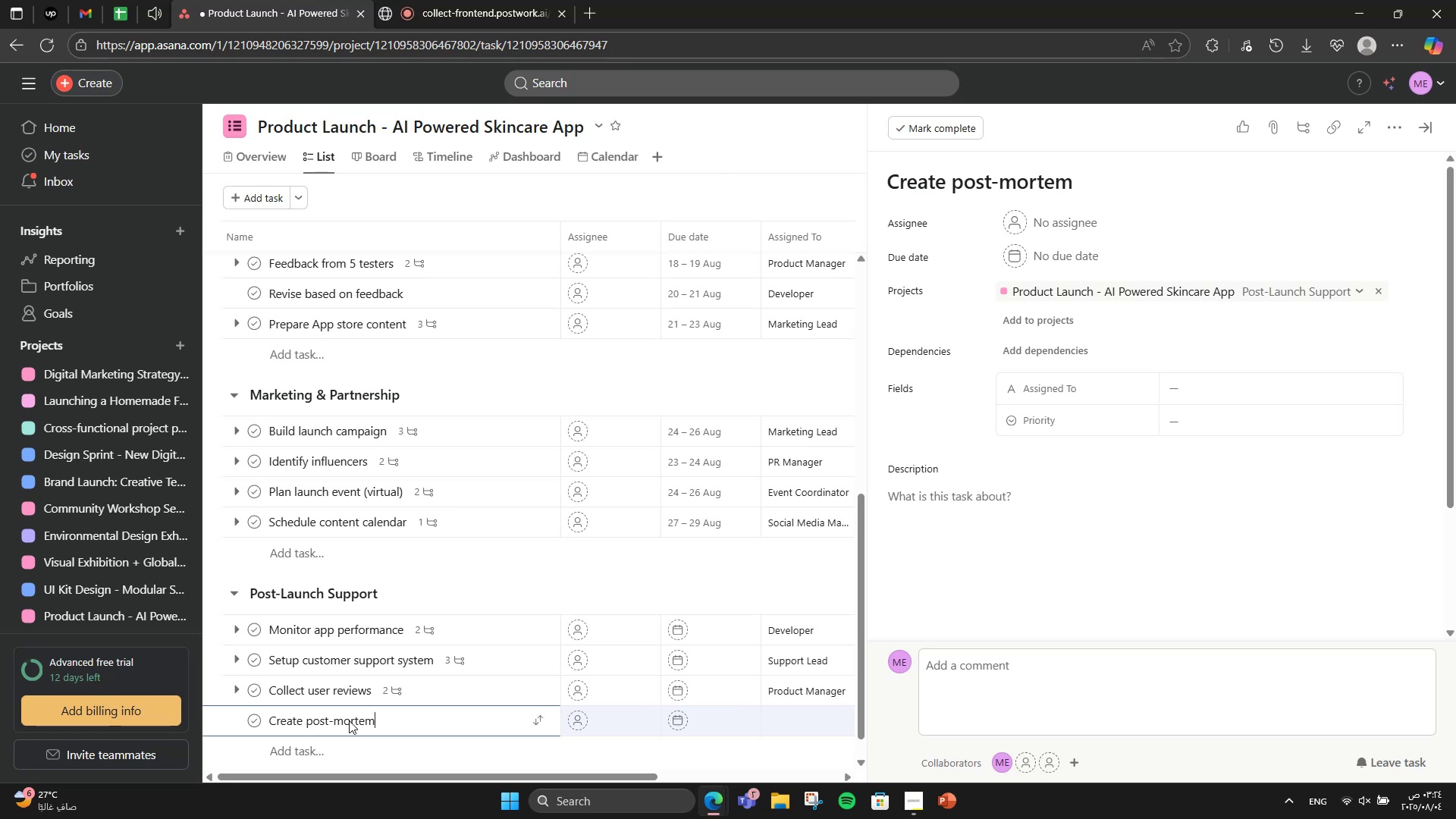 
type( doc)
 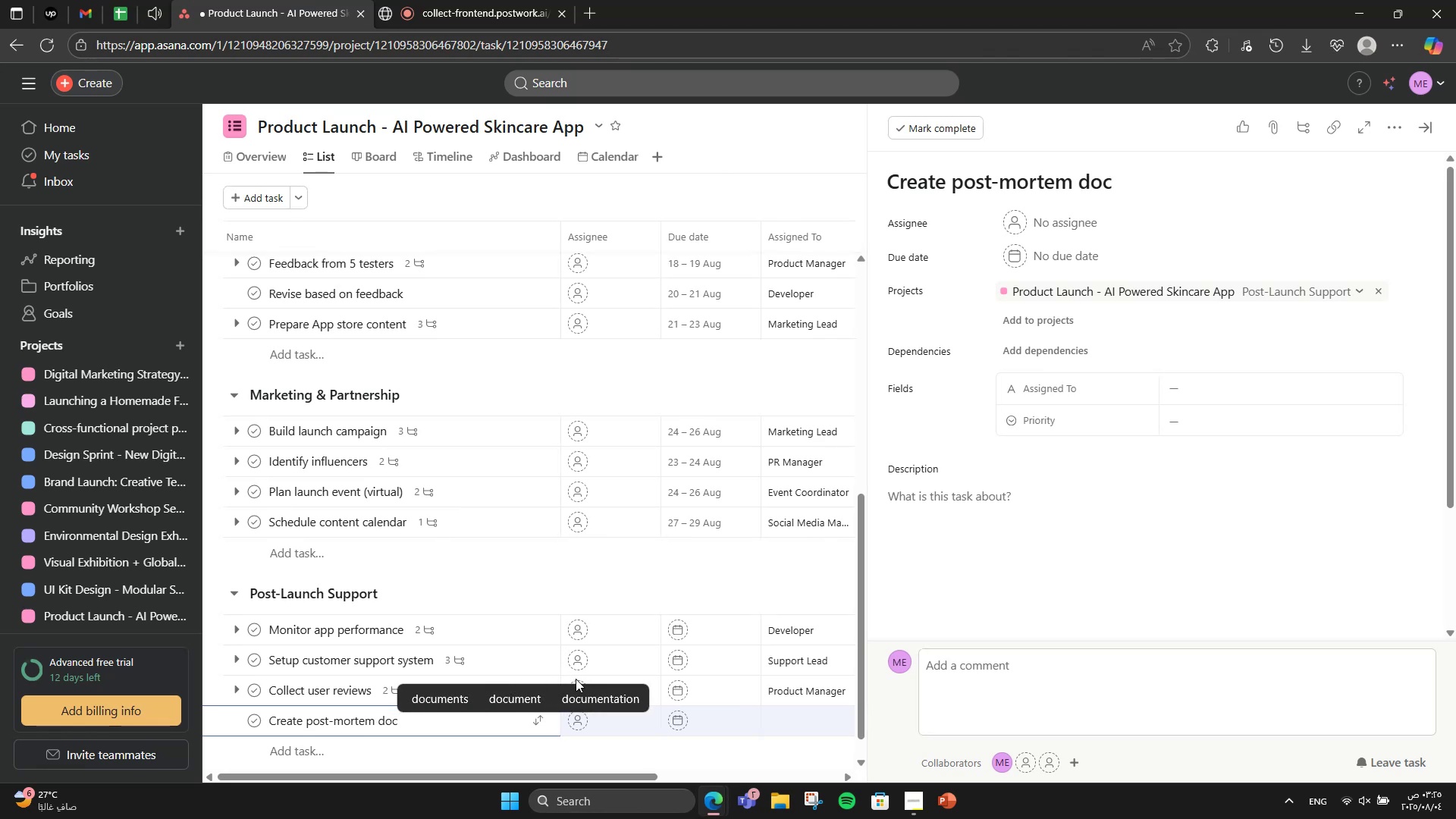 
left_click([537, 585])
 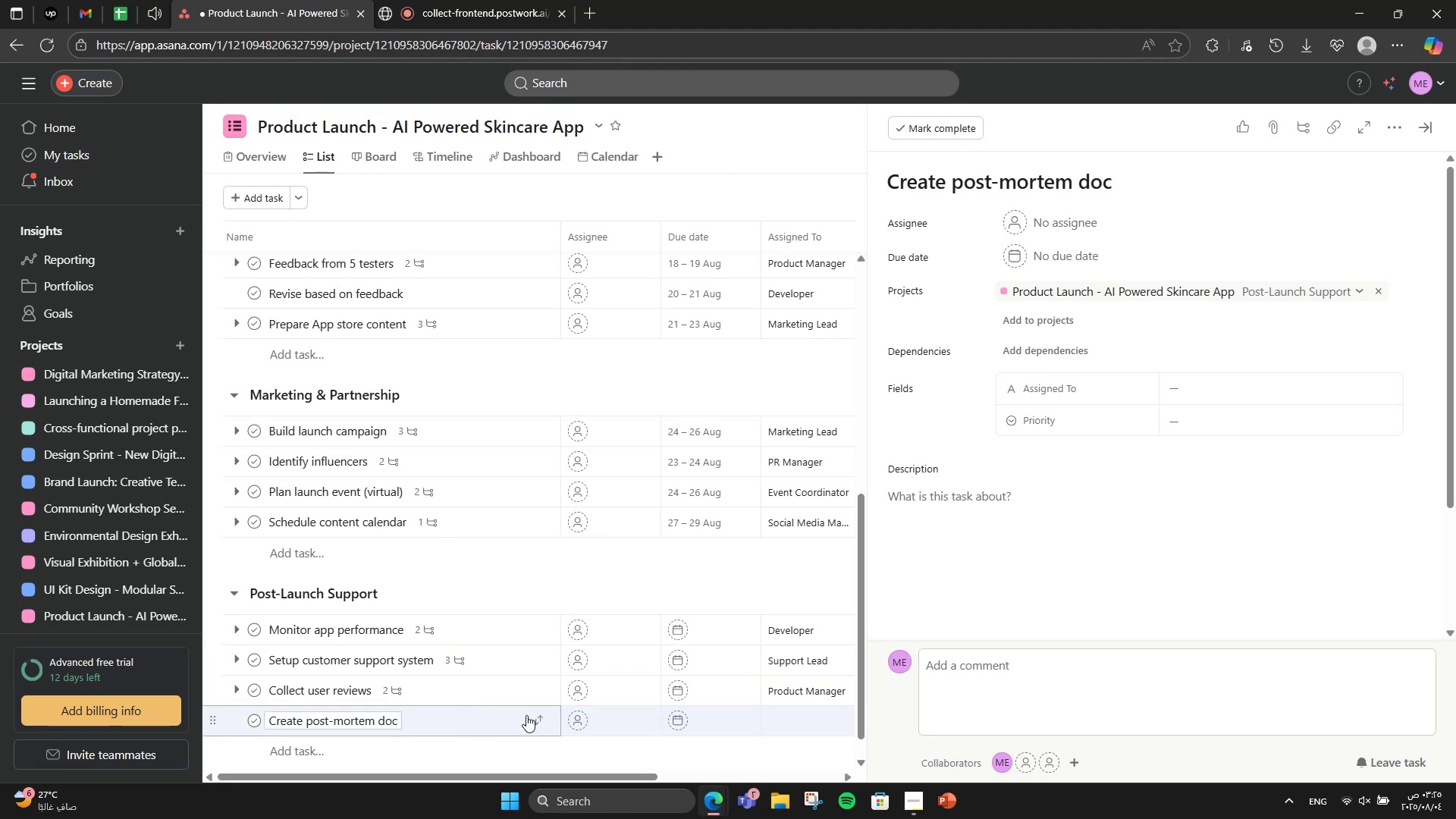 
left_click([1051, 499])
 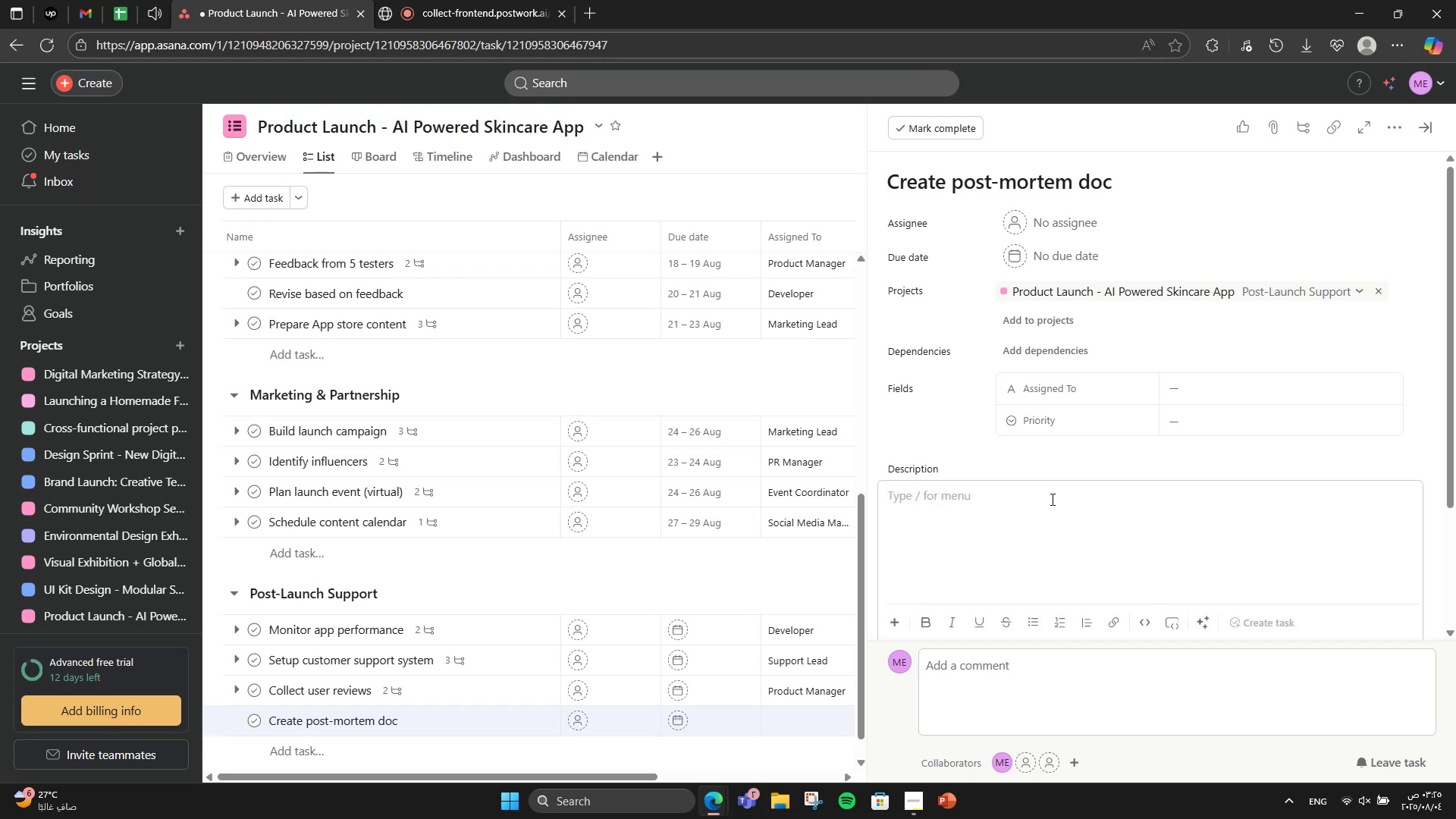 
type(Reflect and improve next cycle.)
 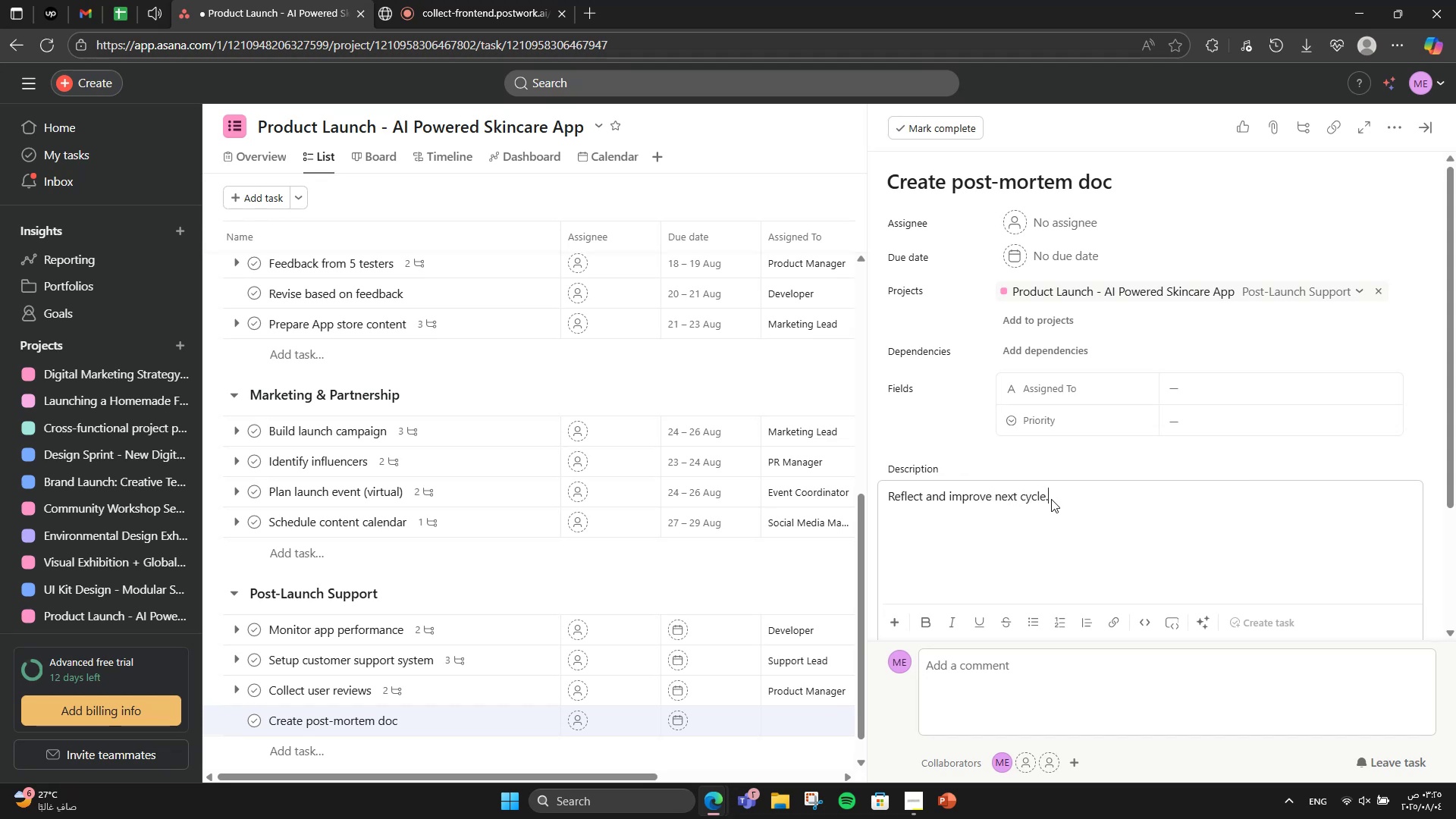 
left_click([1183, 384])
 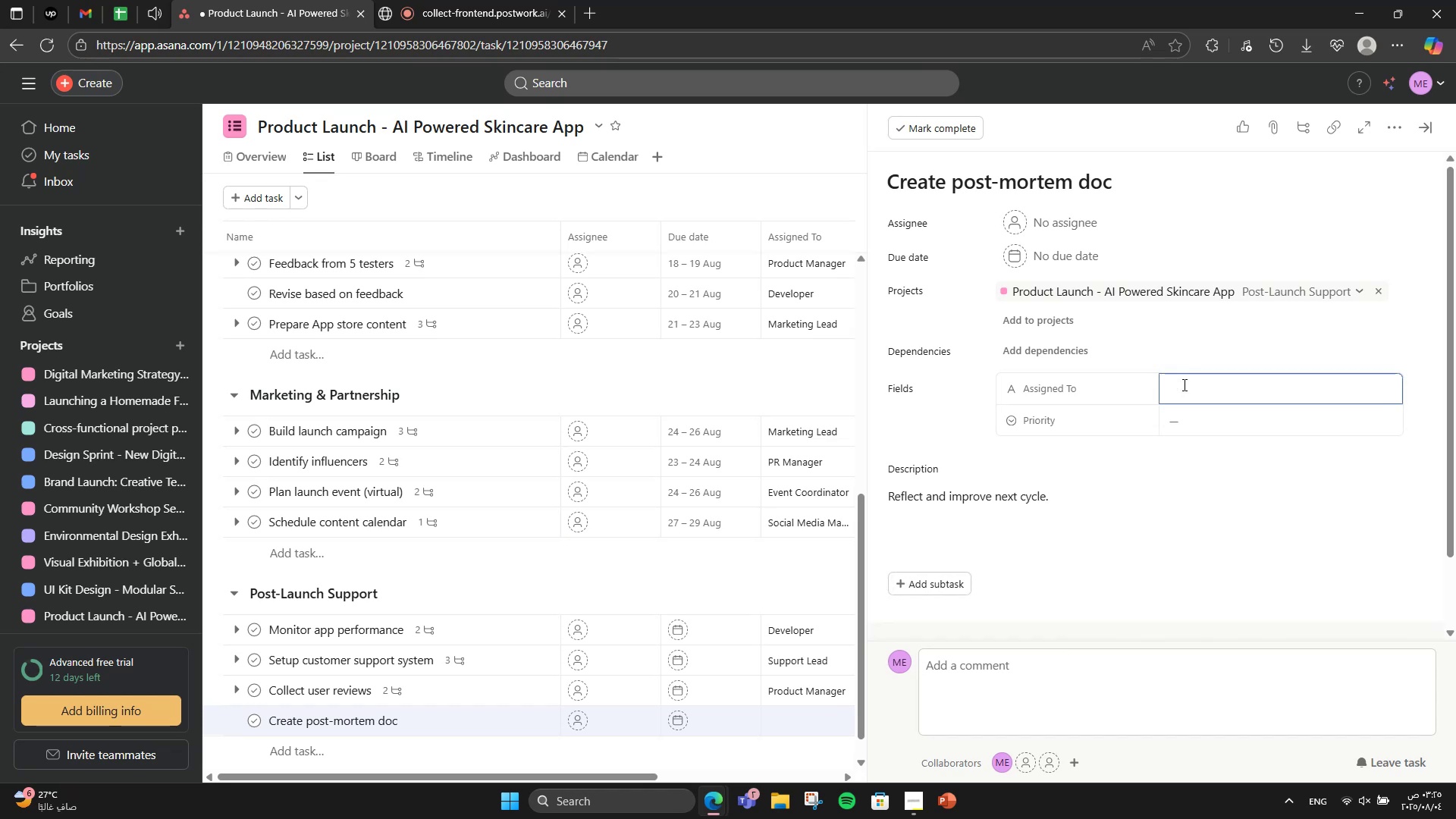 
type(Project Manager)
 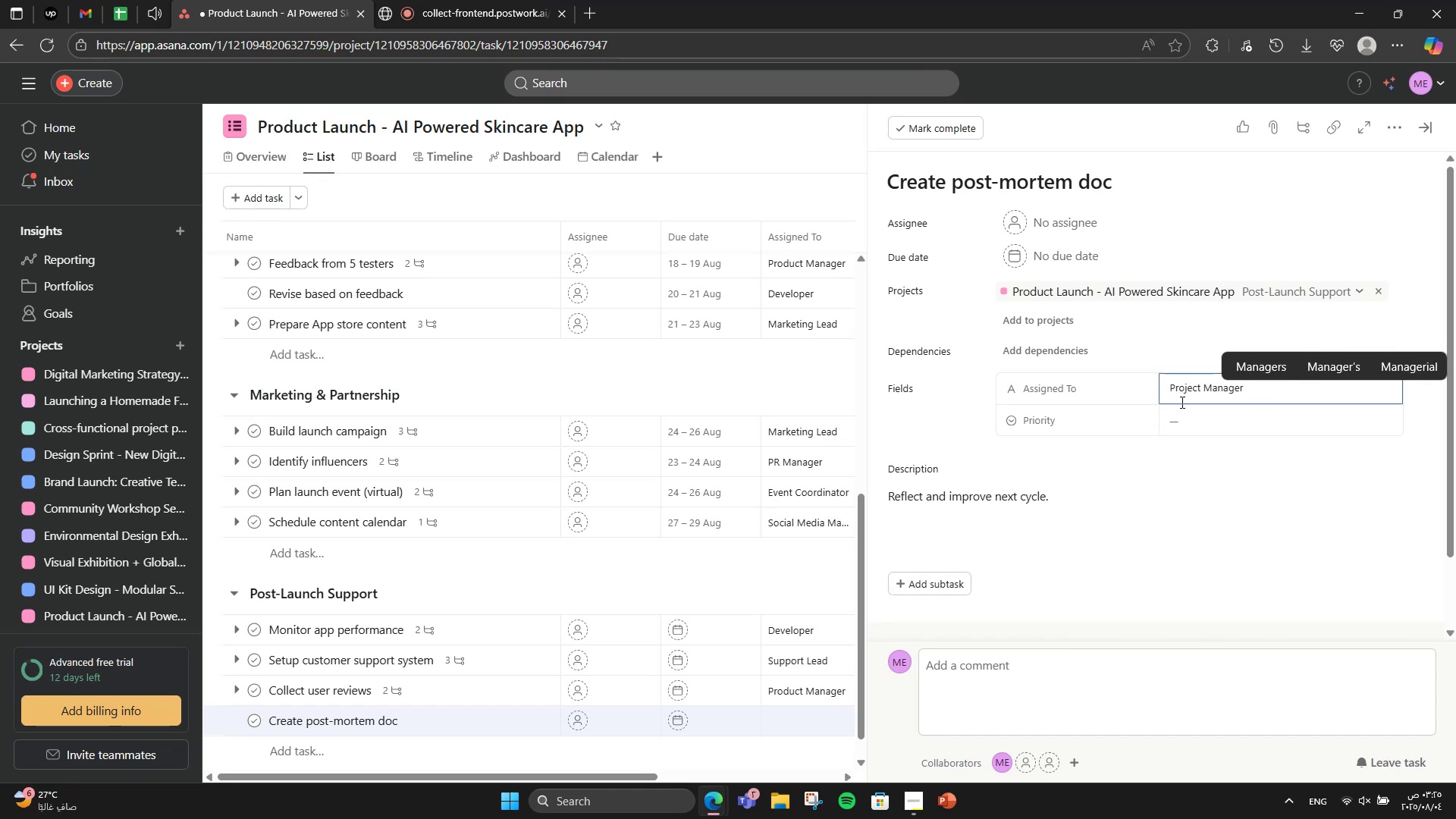 
left_click([1196, 416])
 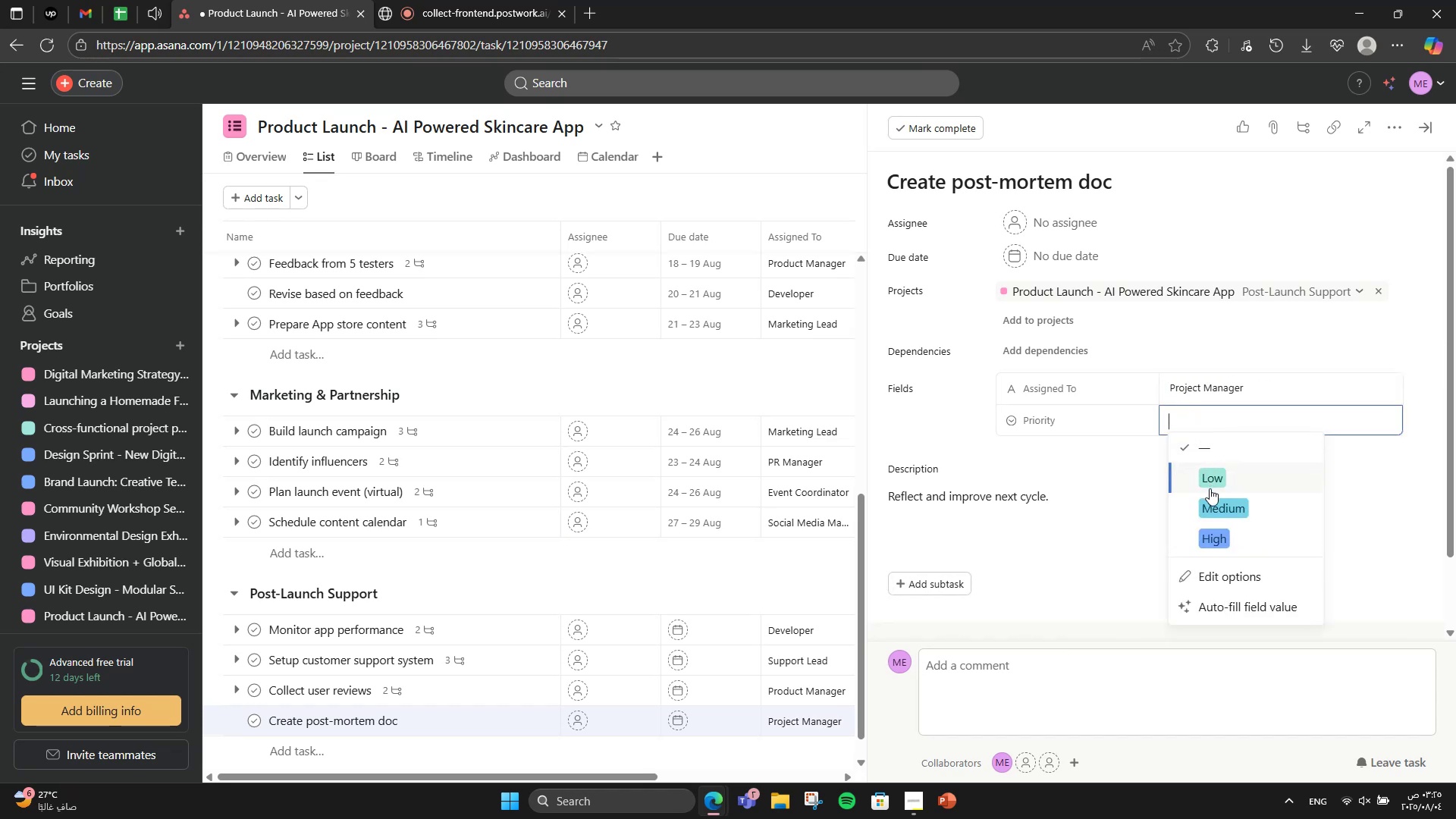 
left_click([1210, 494])
 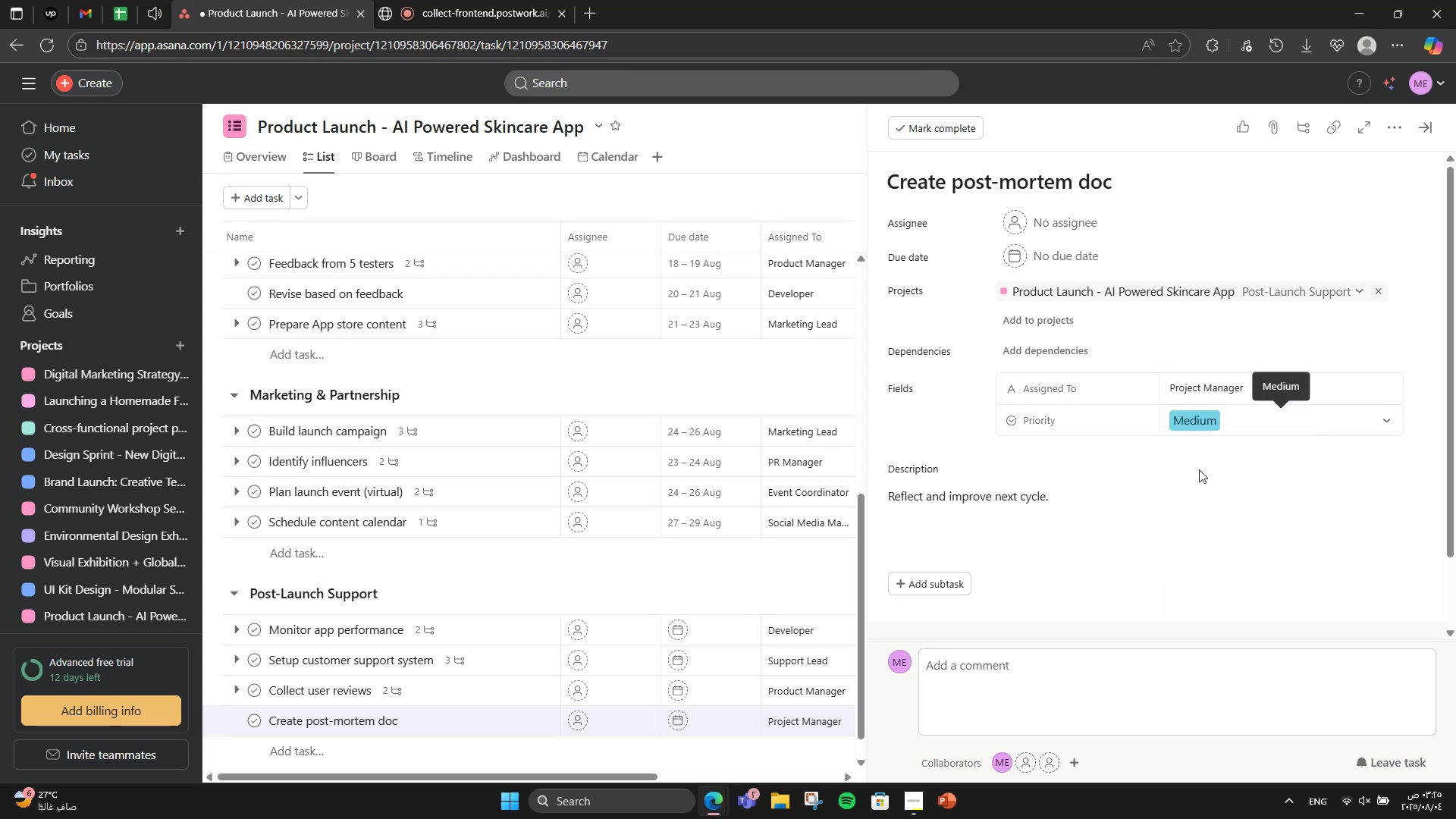 
wait(10.06)
 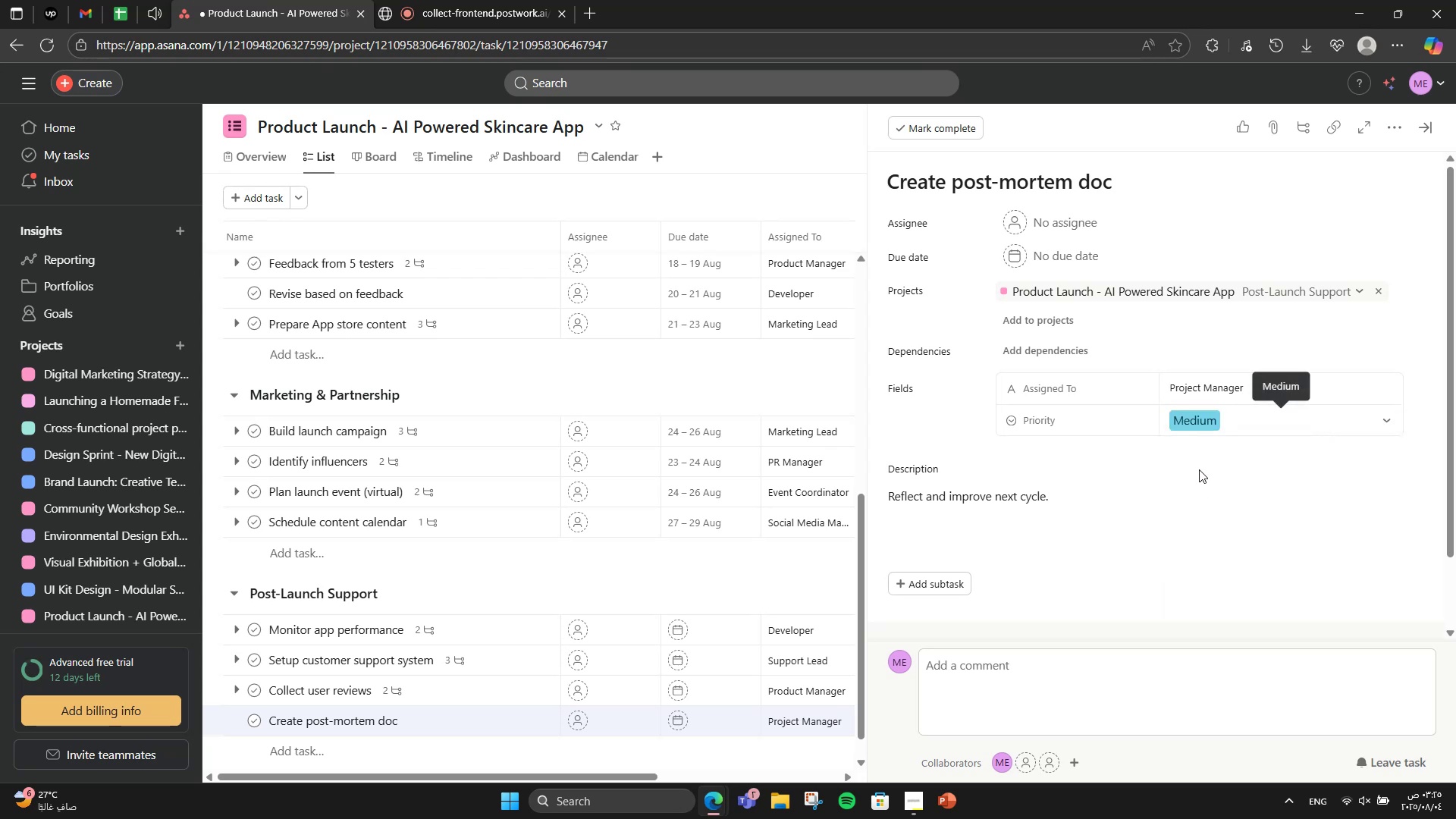 
scroll: coordinate [1077, 436], scroll_direction: up, amount: 3.0
 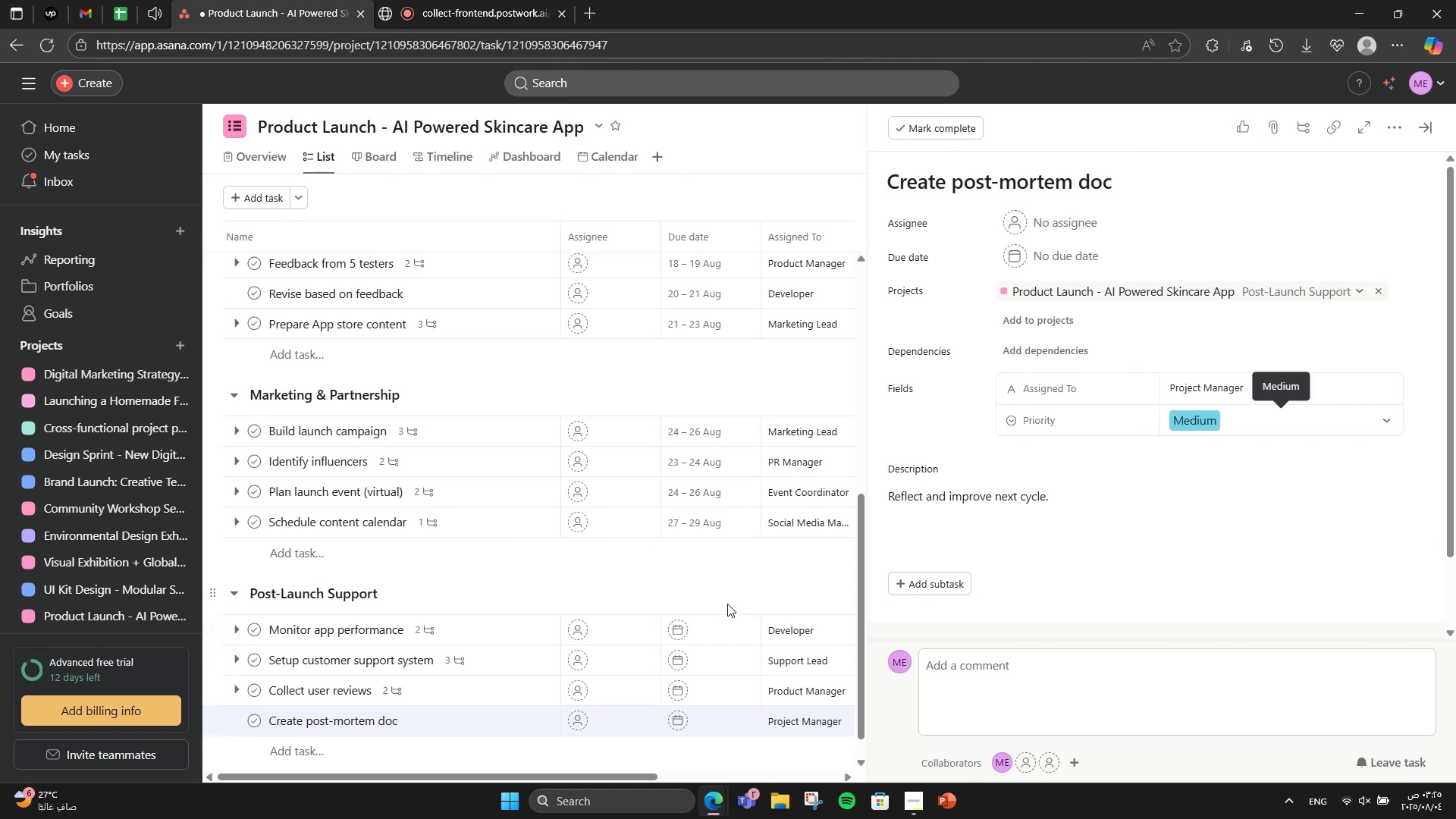 
scroll: coordinate [974, 551], scroll_direction: down, amount: 1.0
 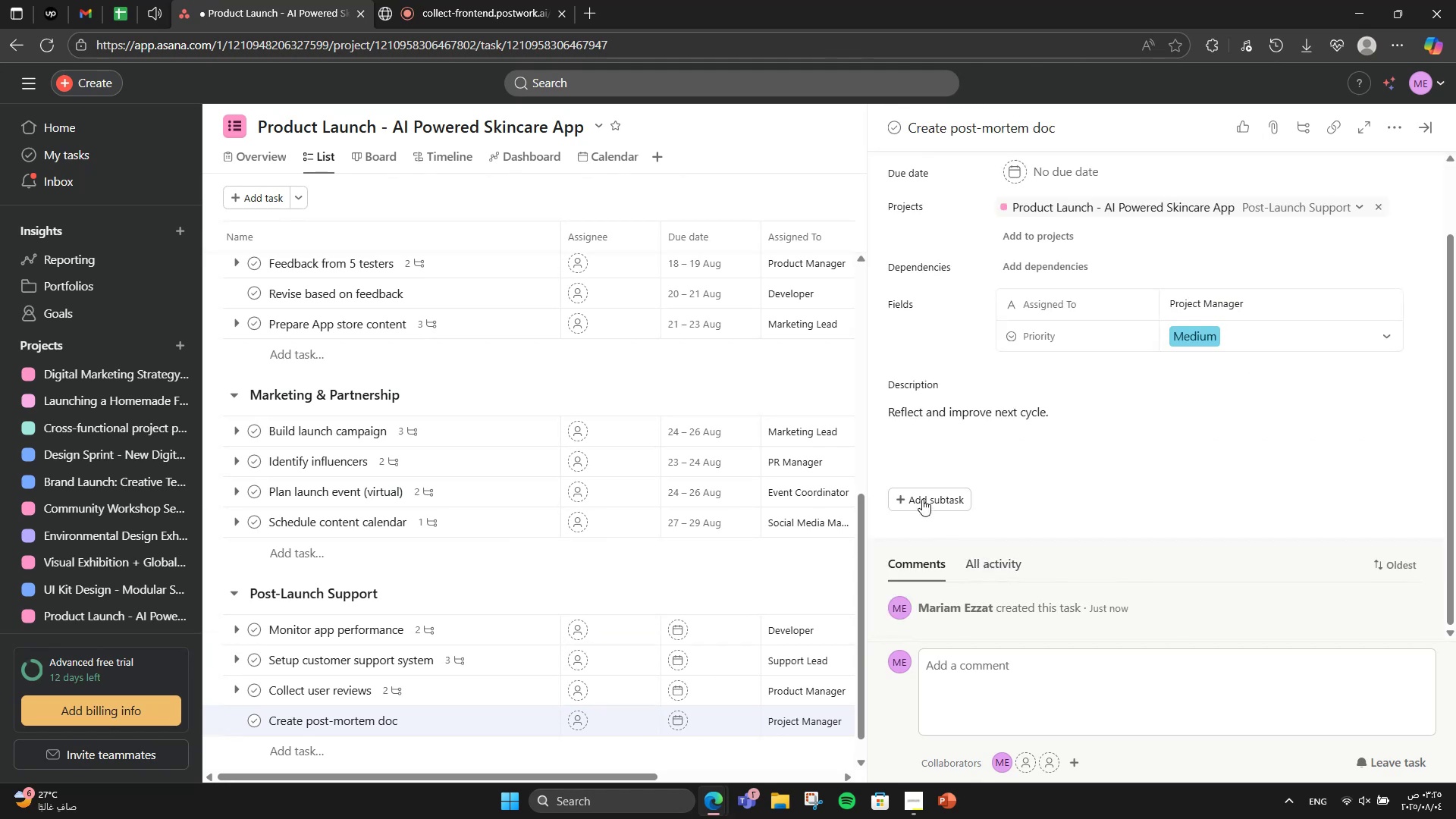 
left_click([922, 493])
 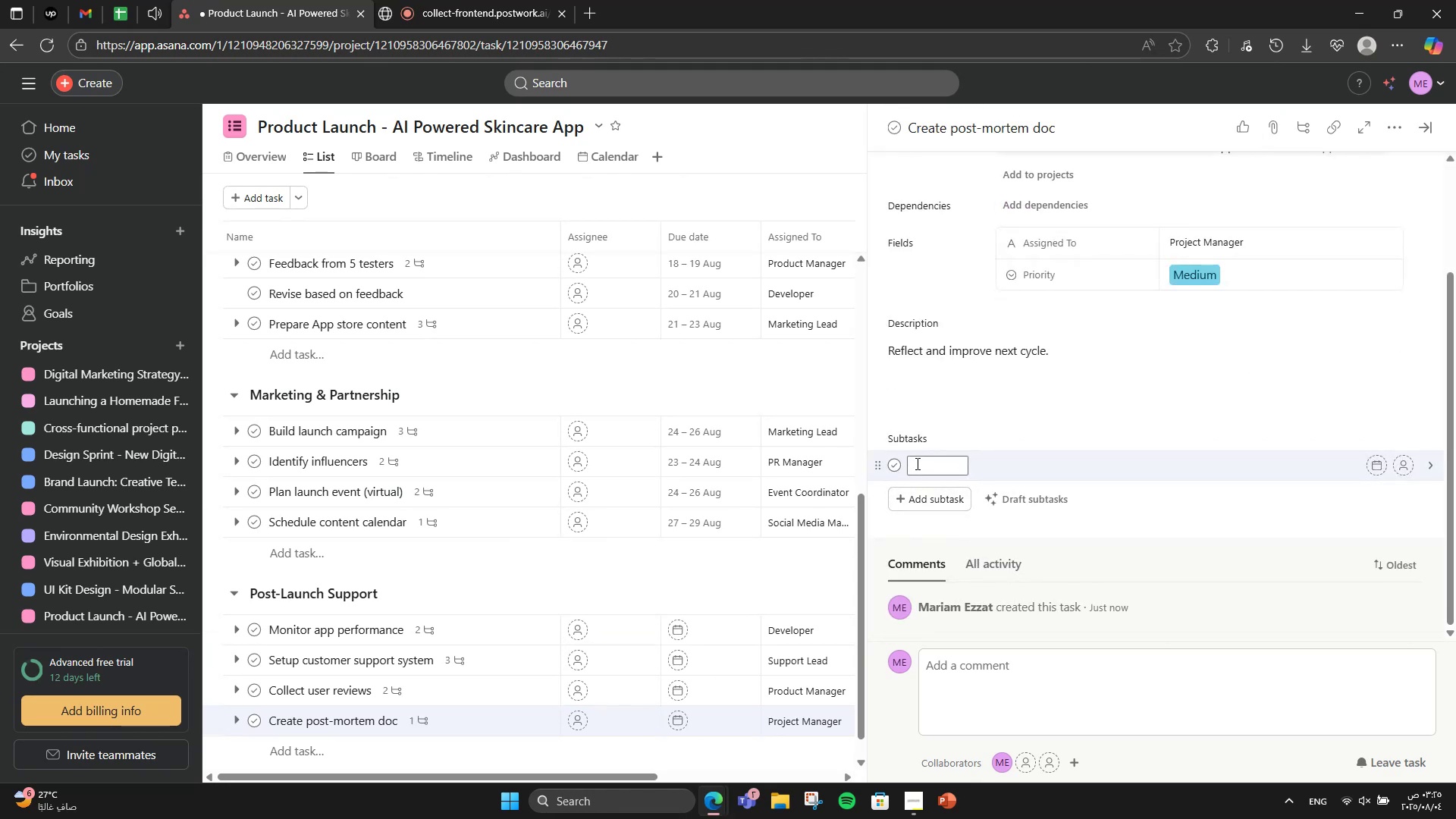 
type(Wins)
 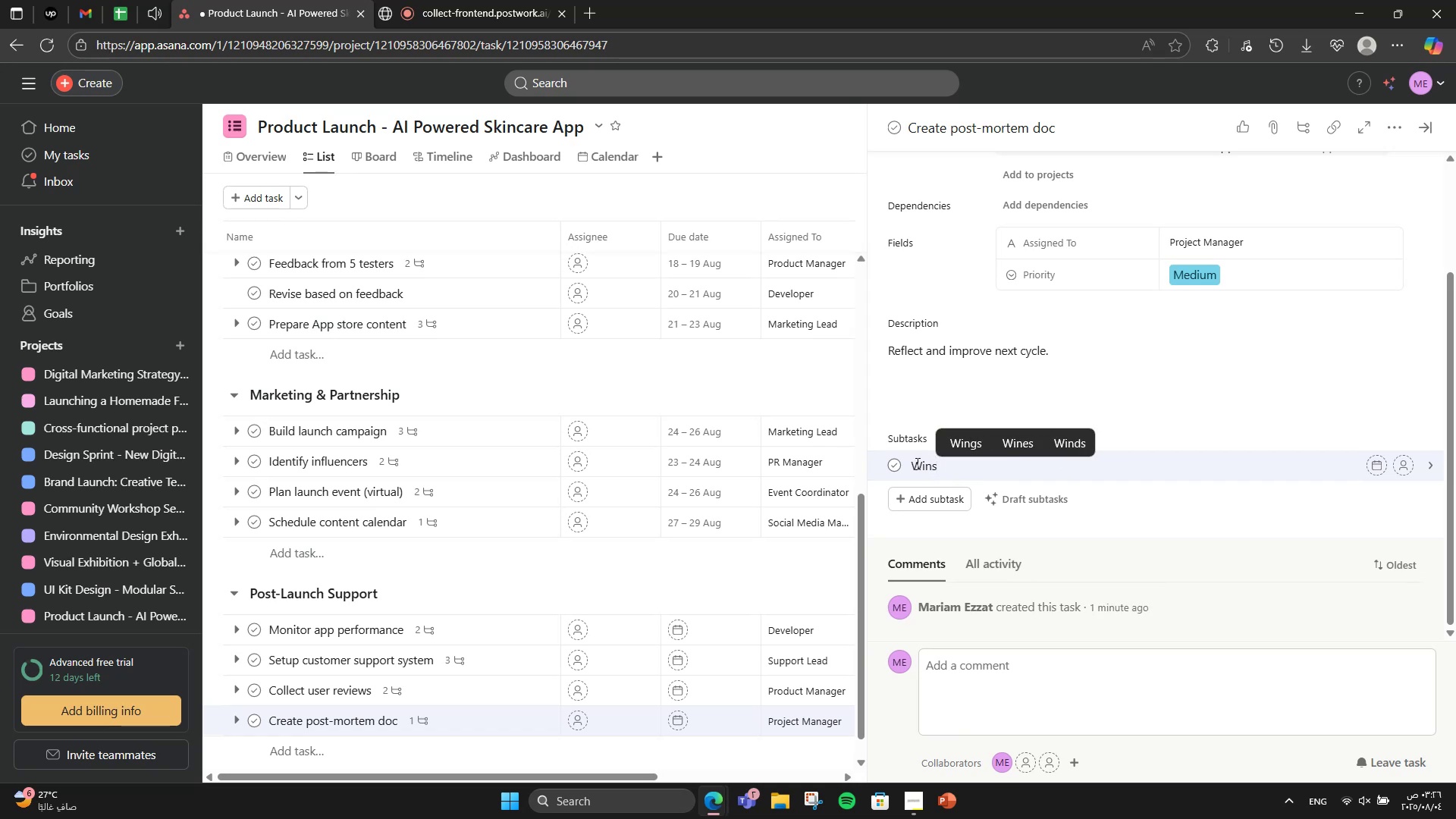 
key(Enter)
 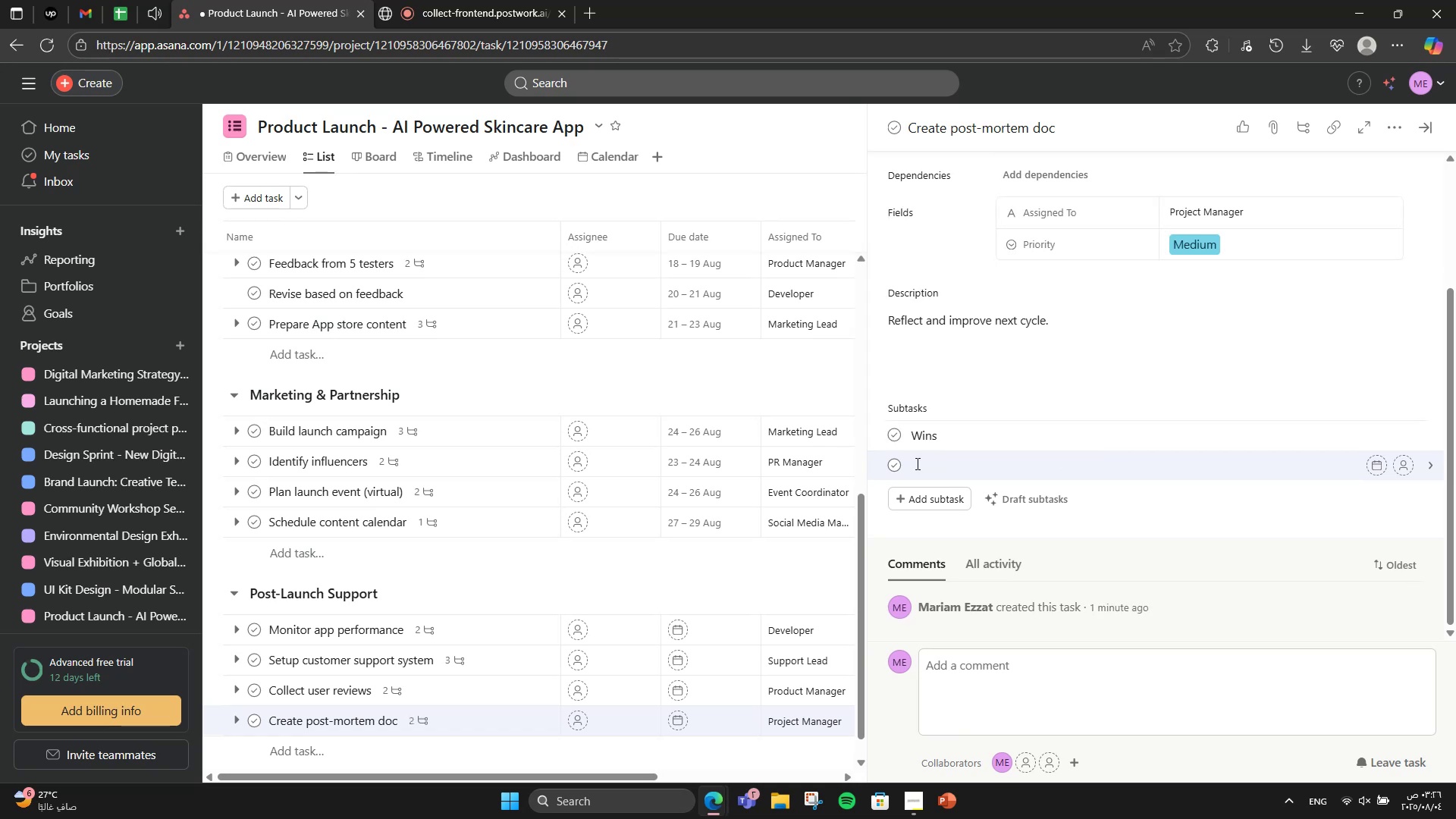 
type(Issues)
 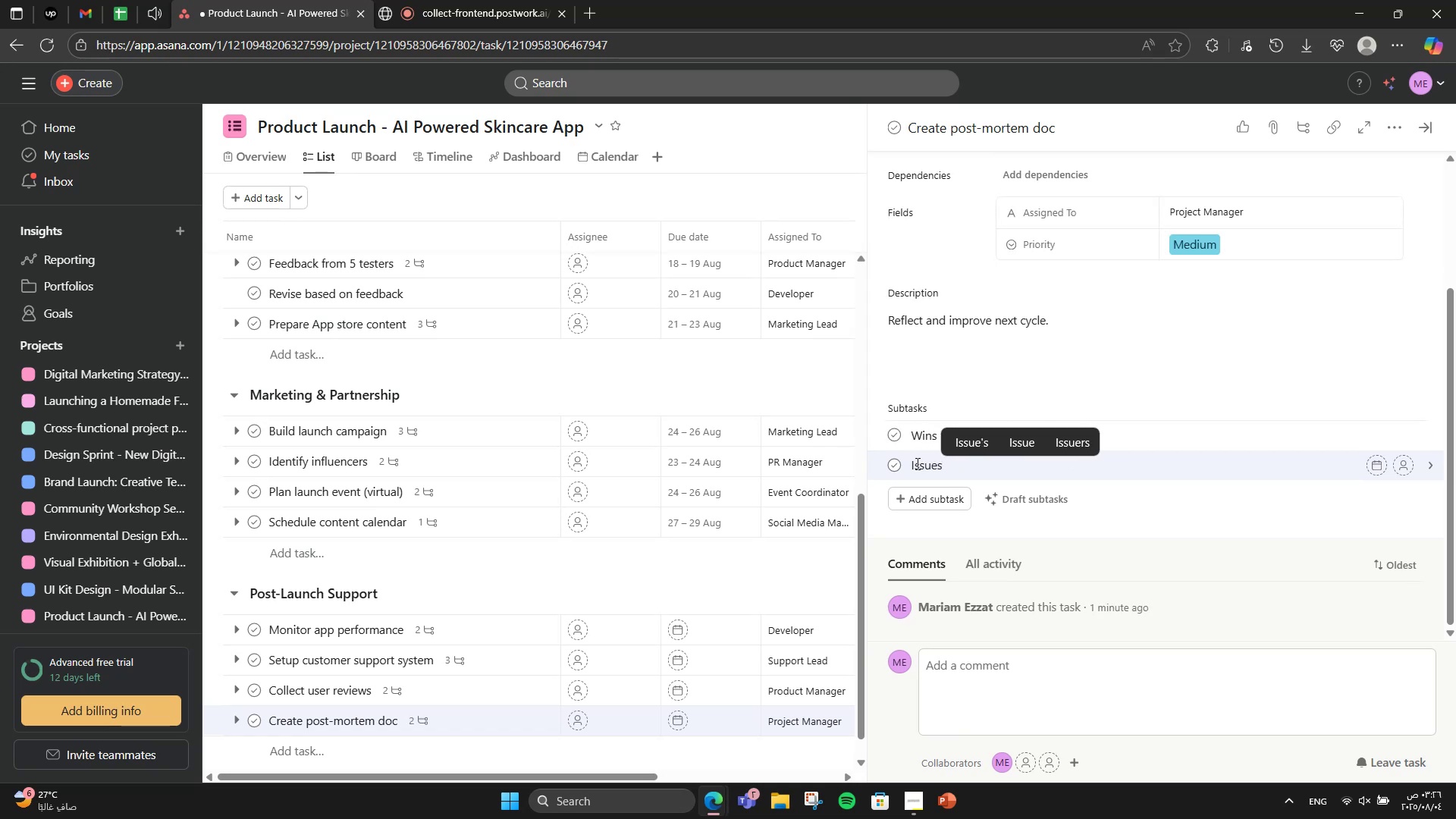 
key(Enter)
 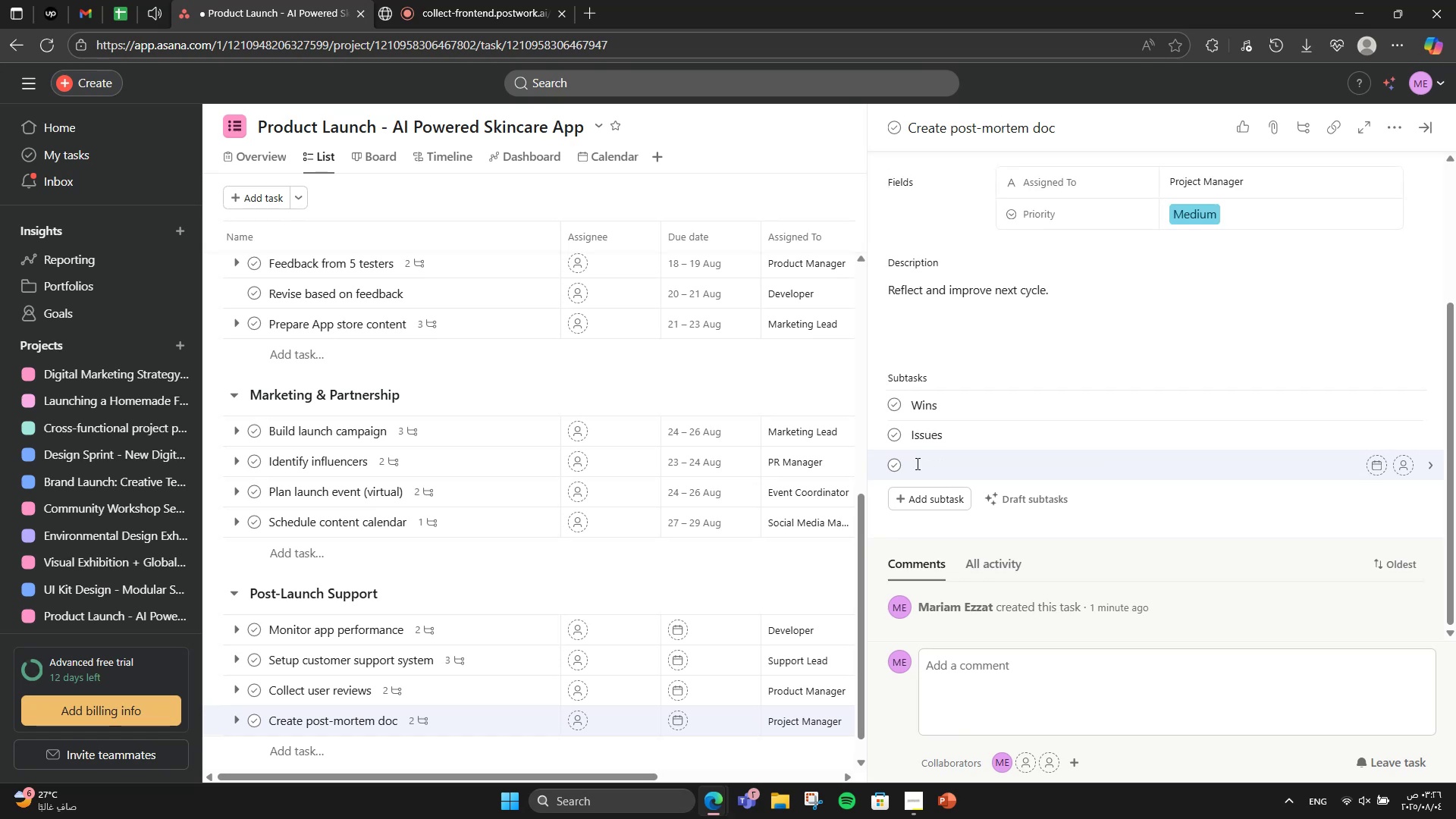 
type(Lear)
 